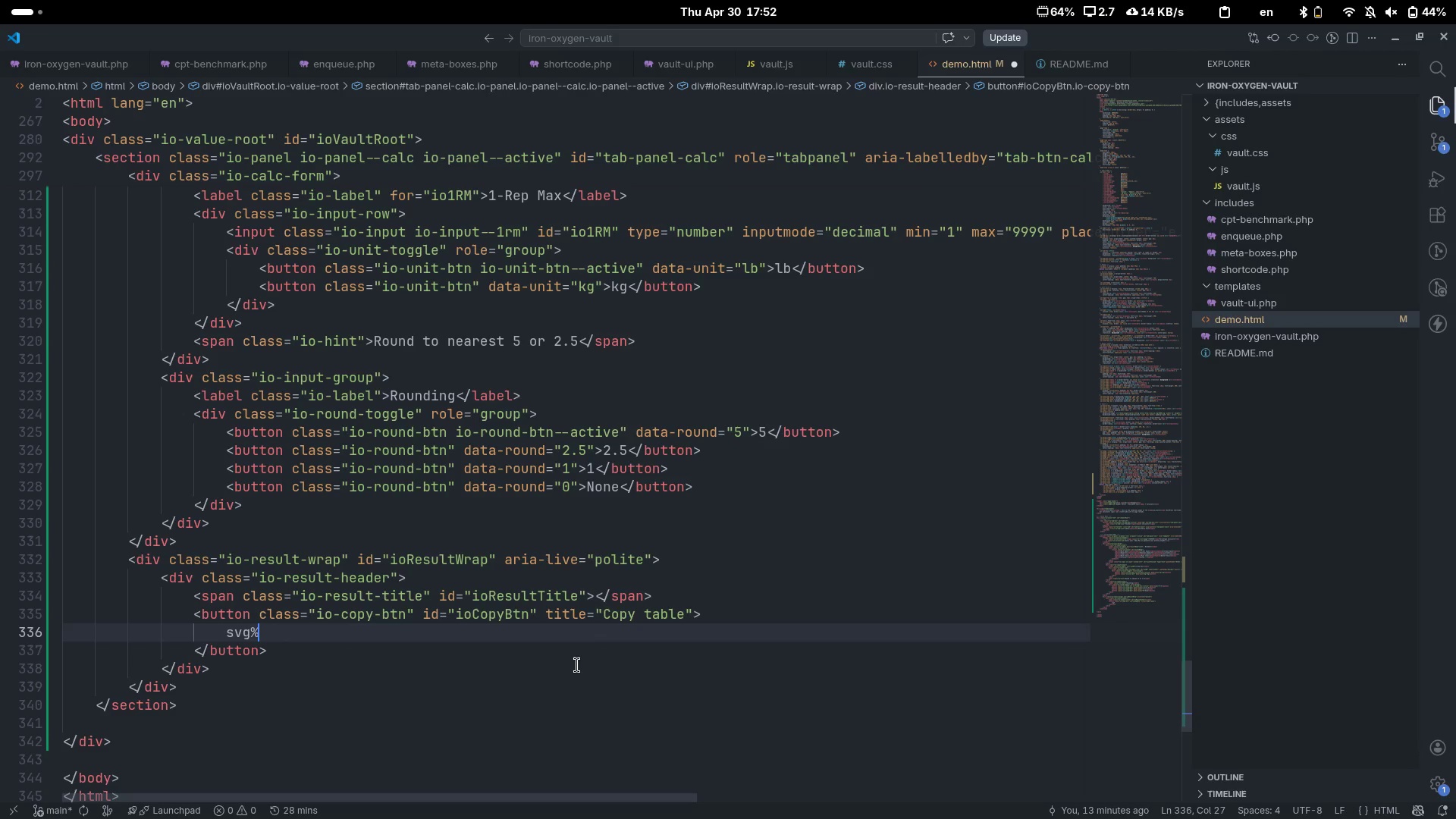 
key(Control+Backspace)
 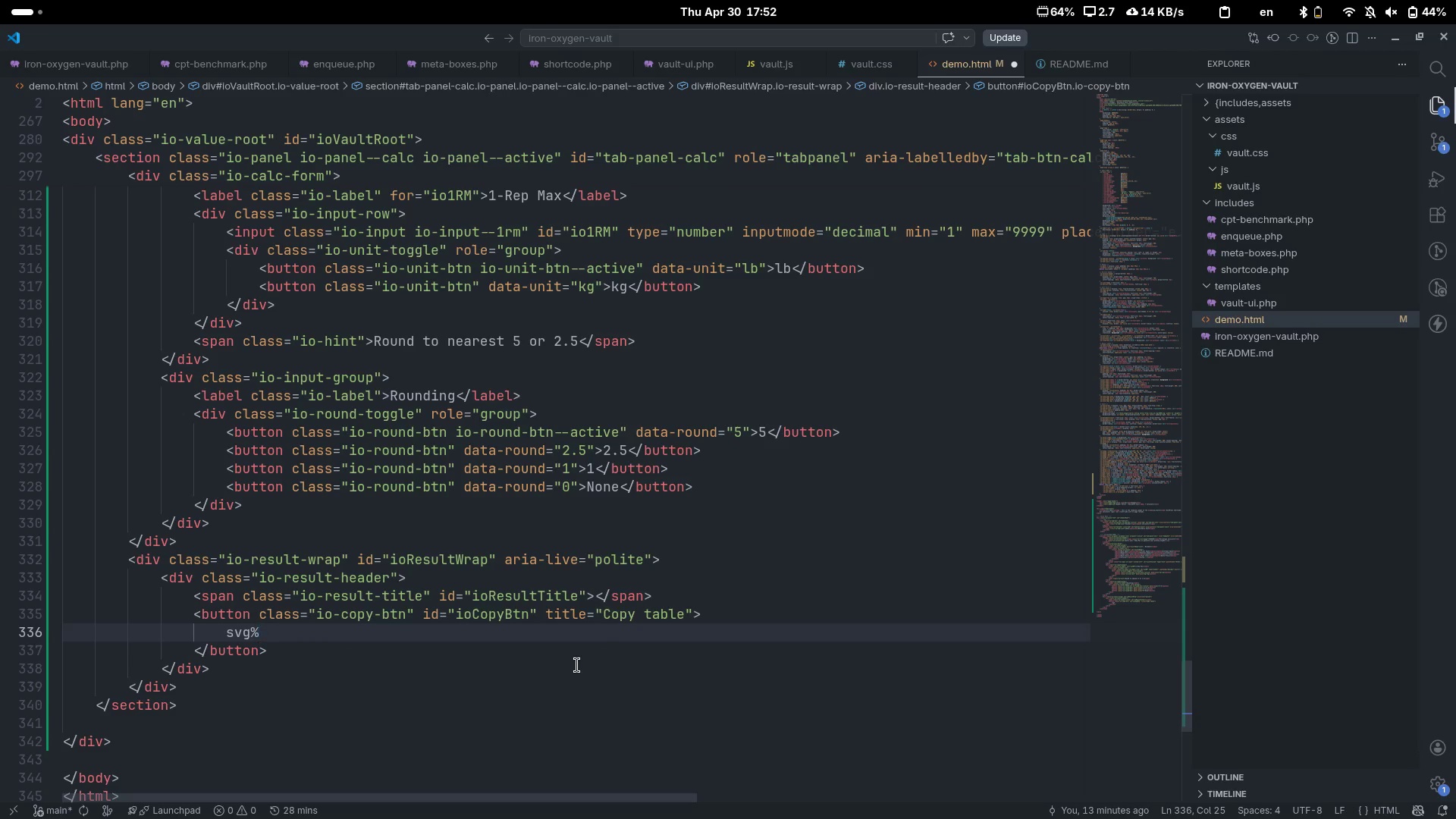 
key(Backspace)
 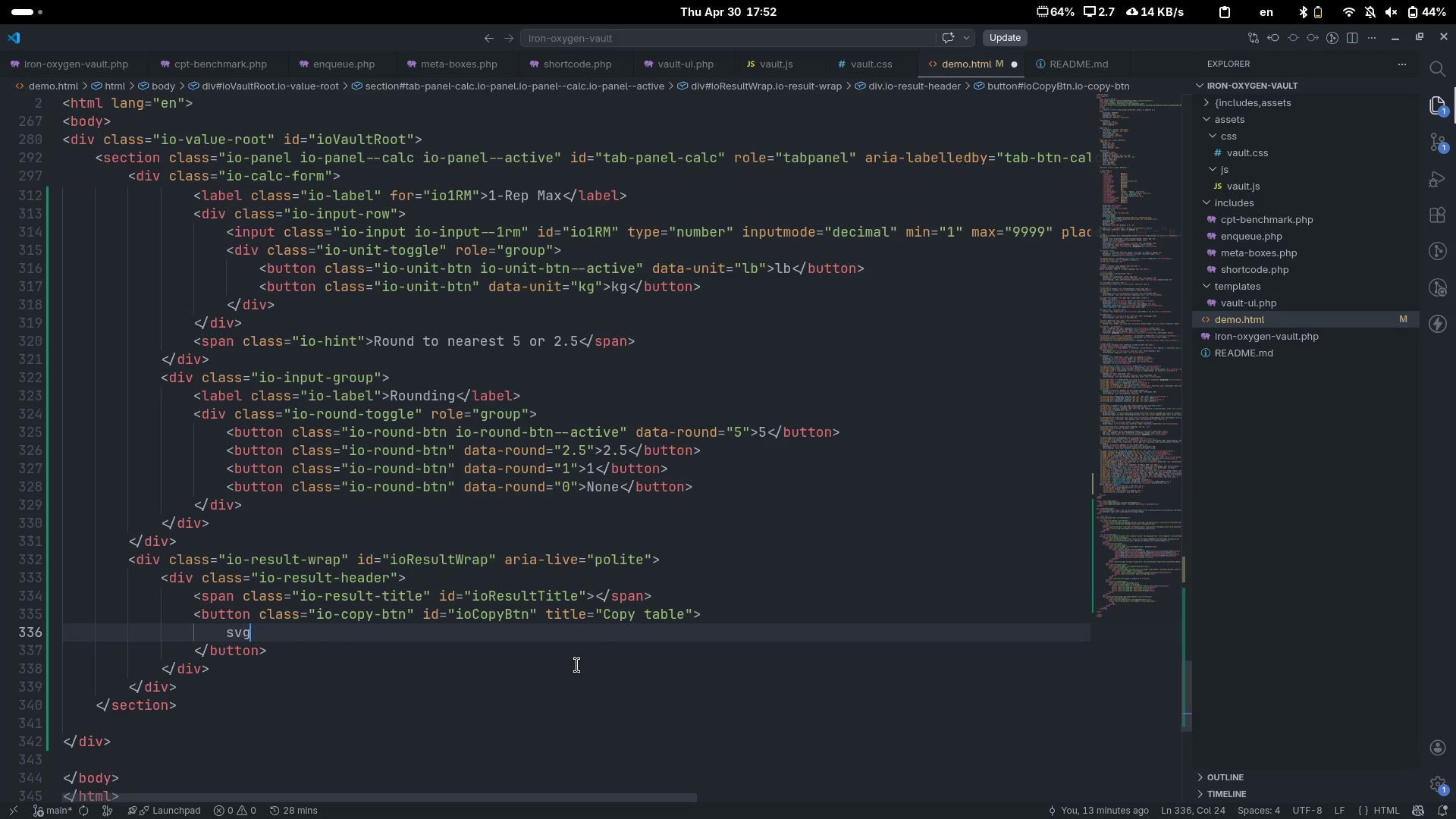 
key(Shift+ShiftLeft)
 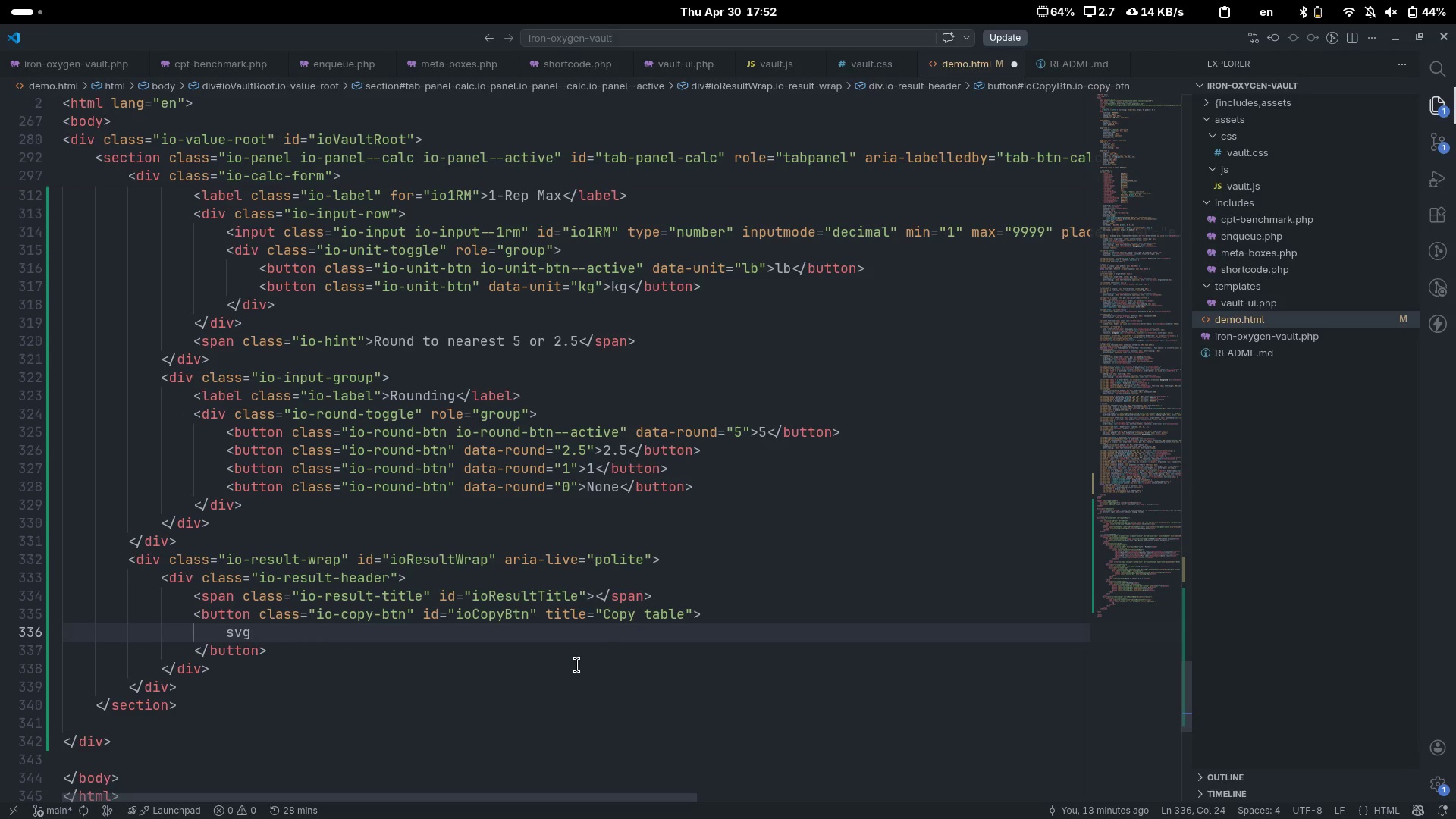 
key(Control+ControlLeft)
 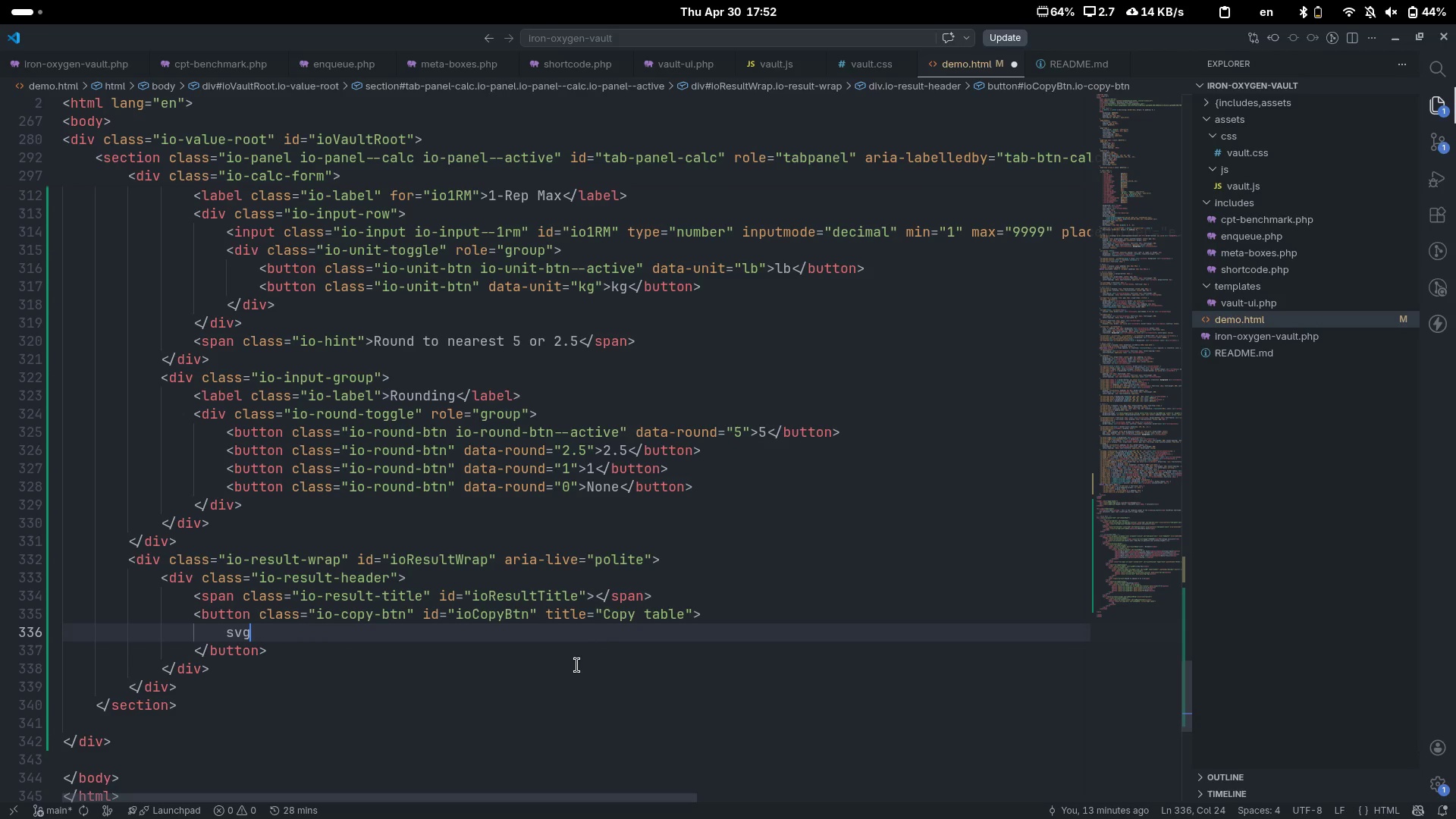 
key(Shift+ShiftLeft)
 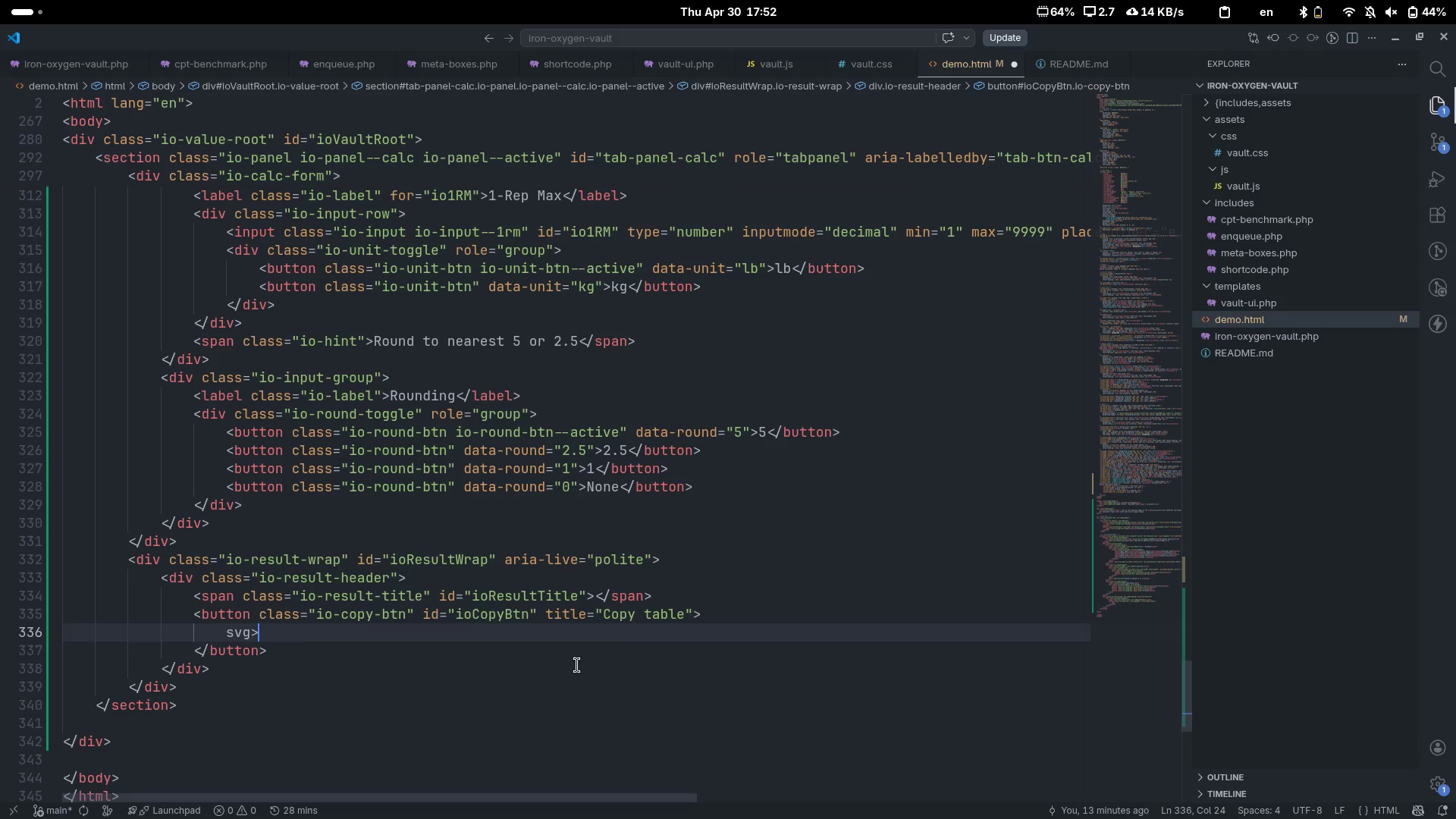 
key(Shift+Period)
 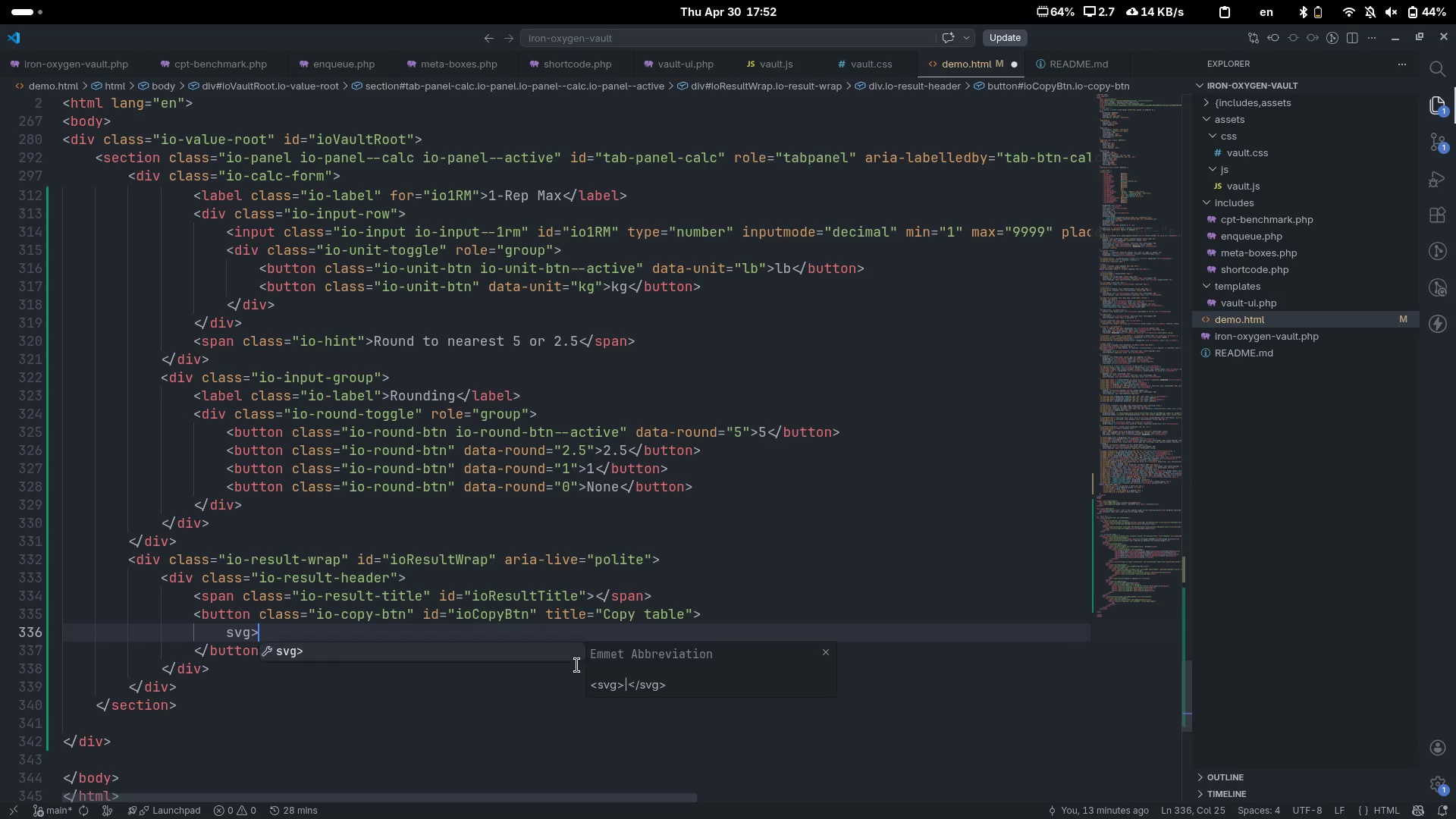 
key(Control+ArrowLeft)
 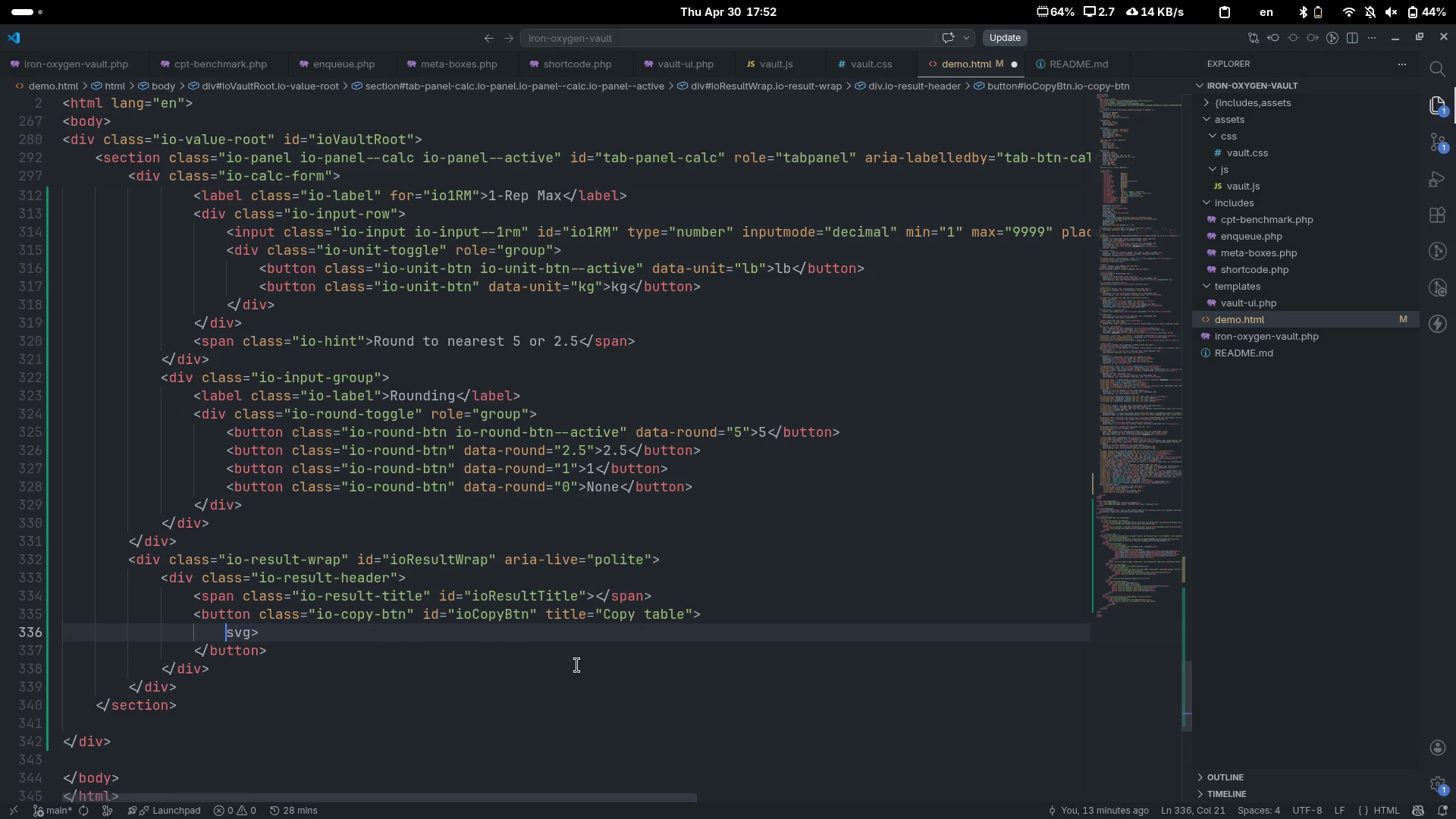 
key(Shift+ShiftLeft)
 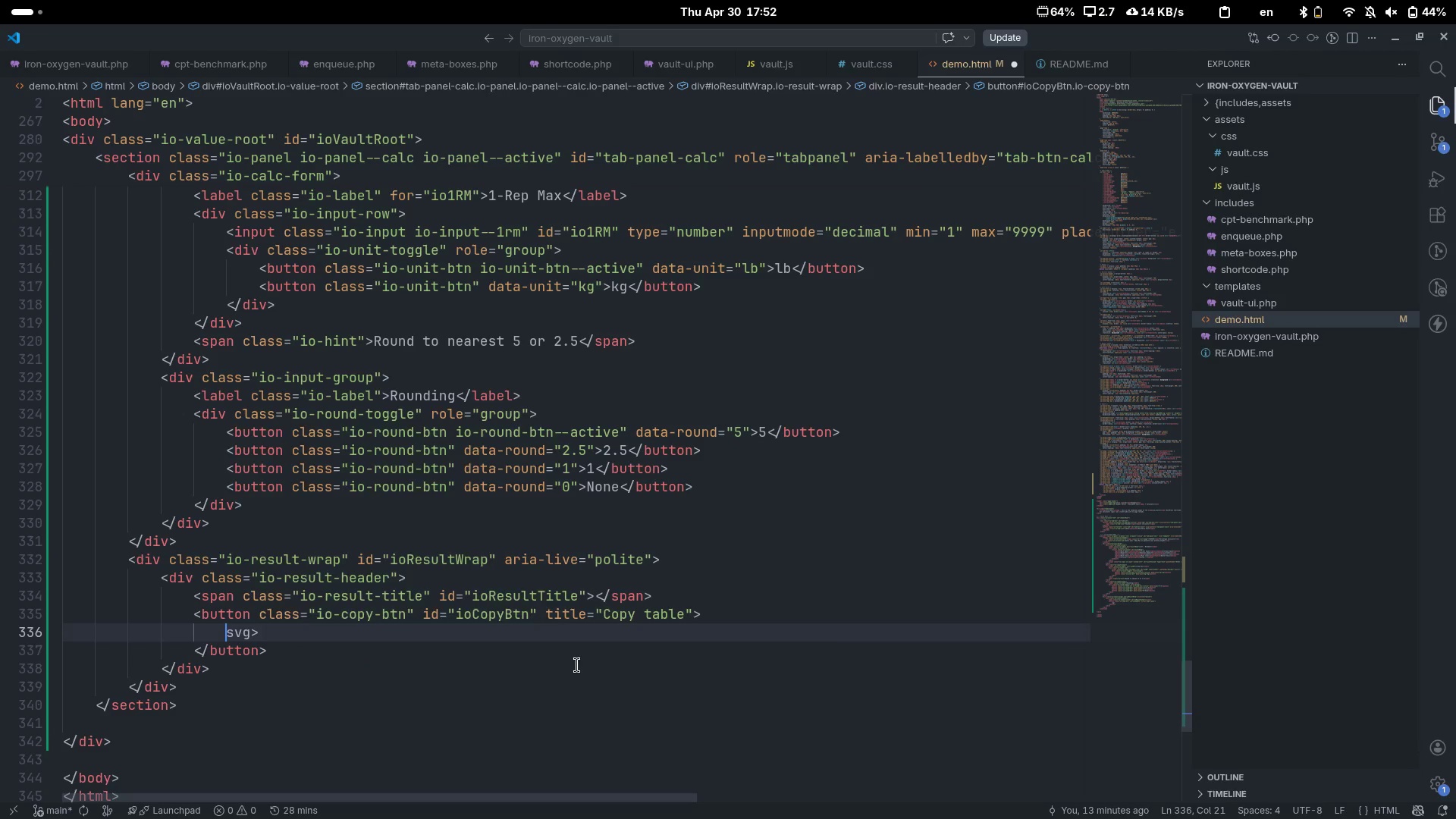 
key(Shift+Comma)
 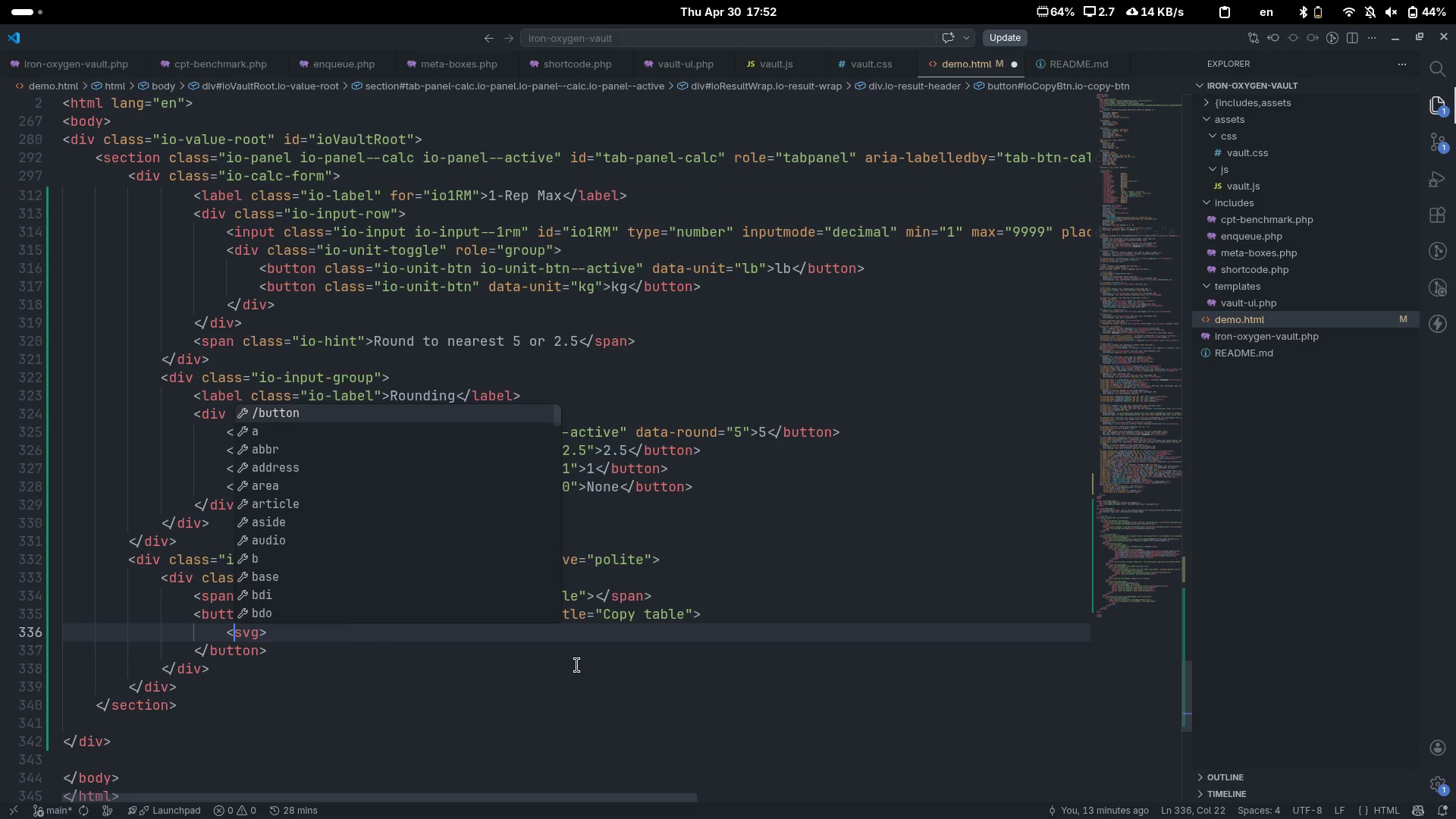 
key(Control+ControlLeft)
 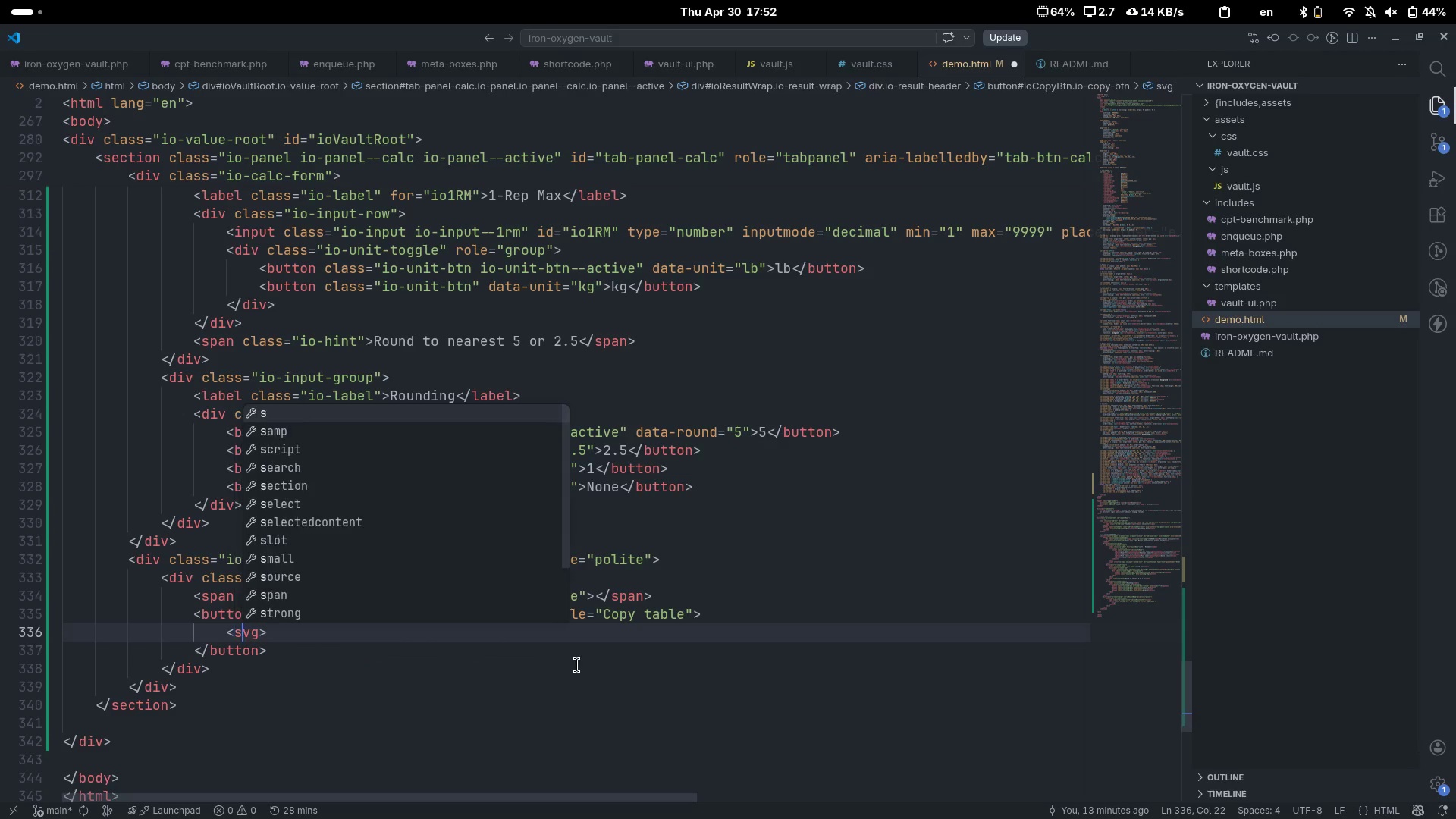 
key(ArrowRight)
 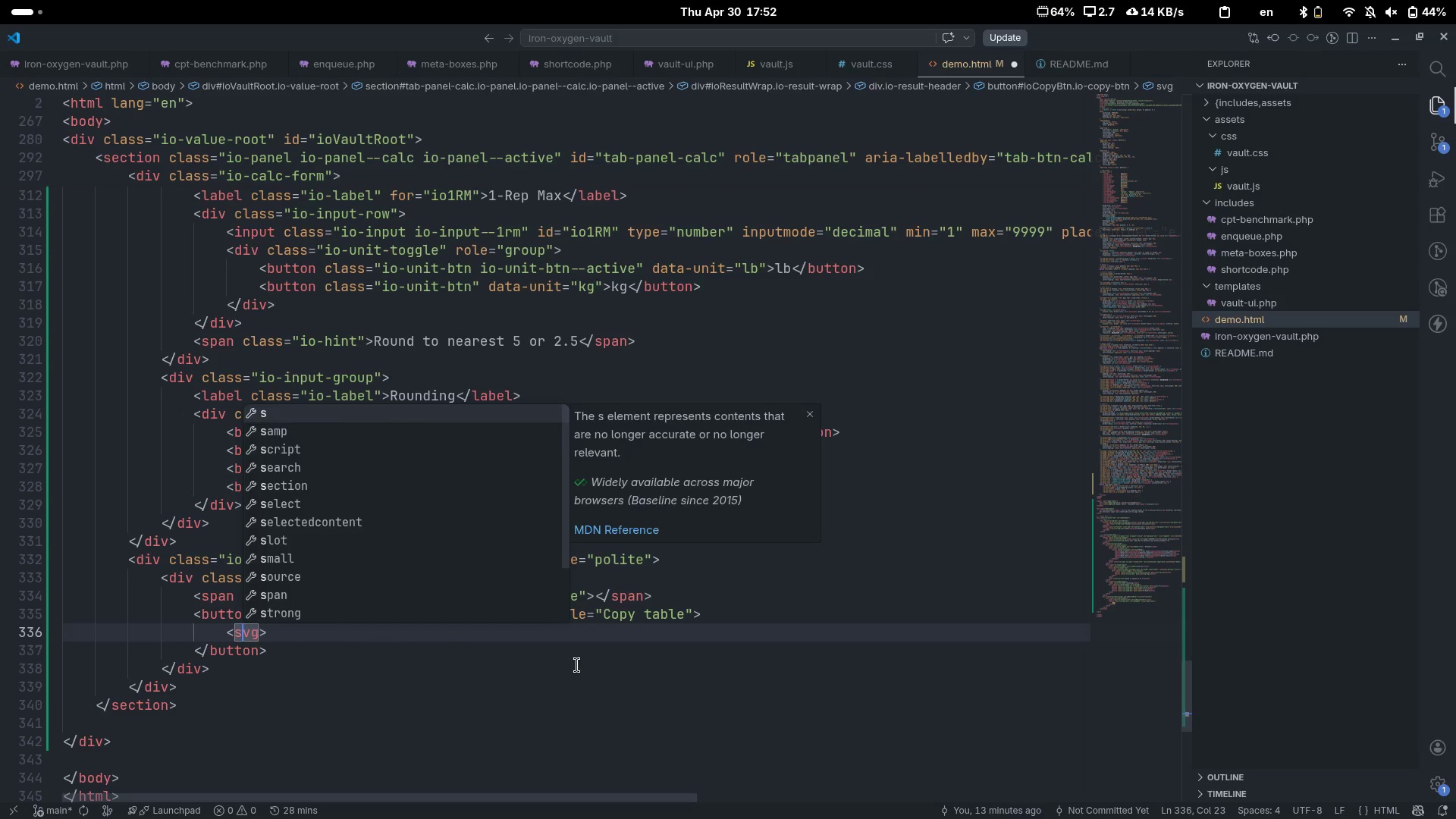 
key(Control+ControlLeft)
 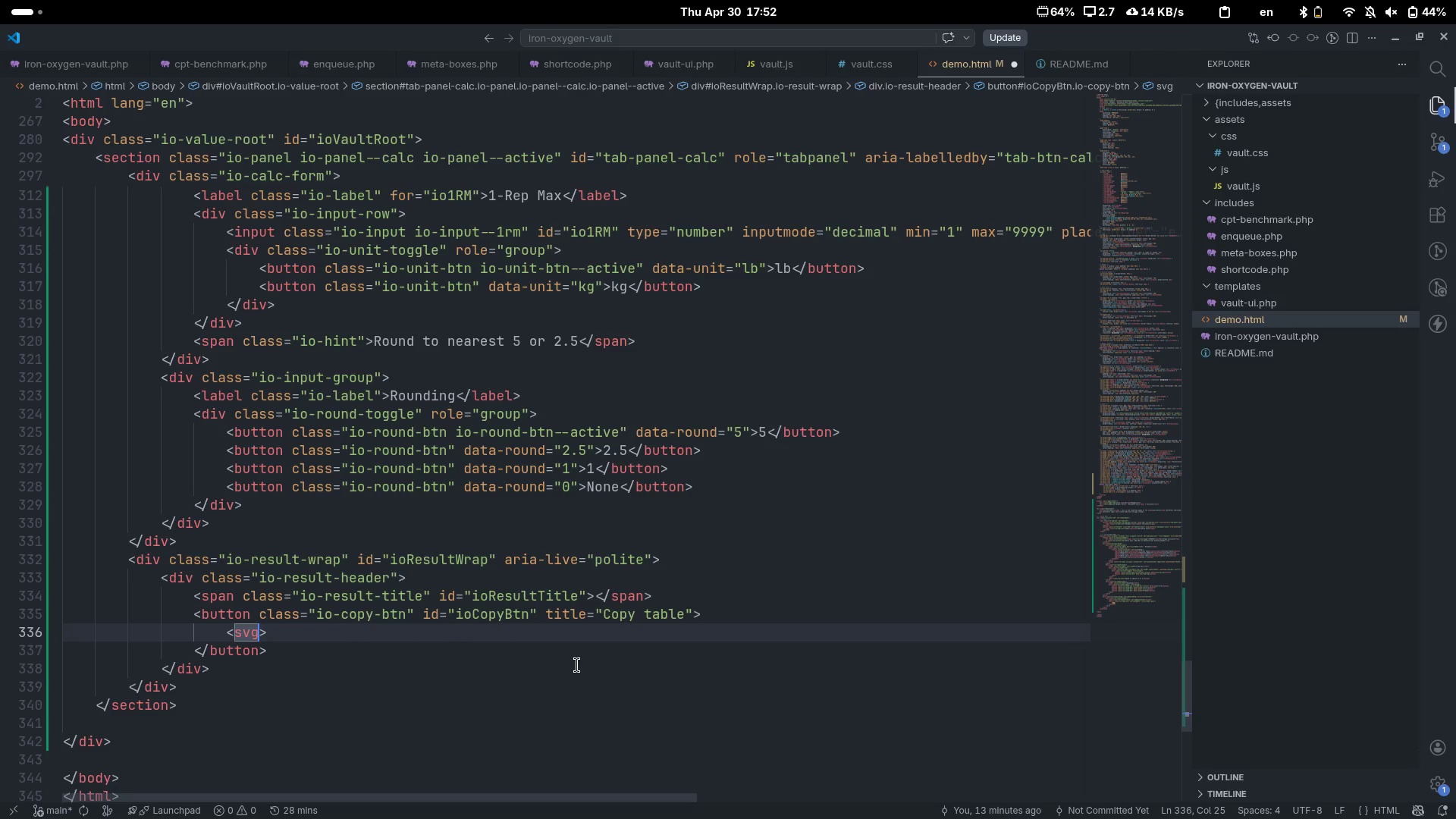 
key(Control+ArrowRight)
 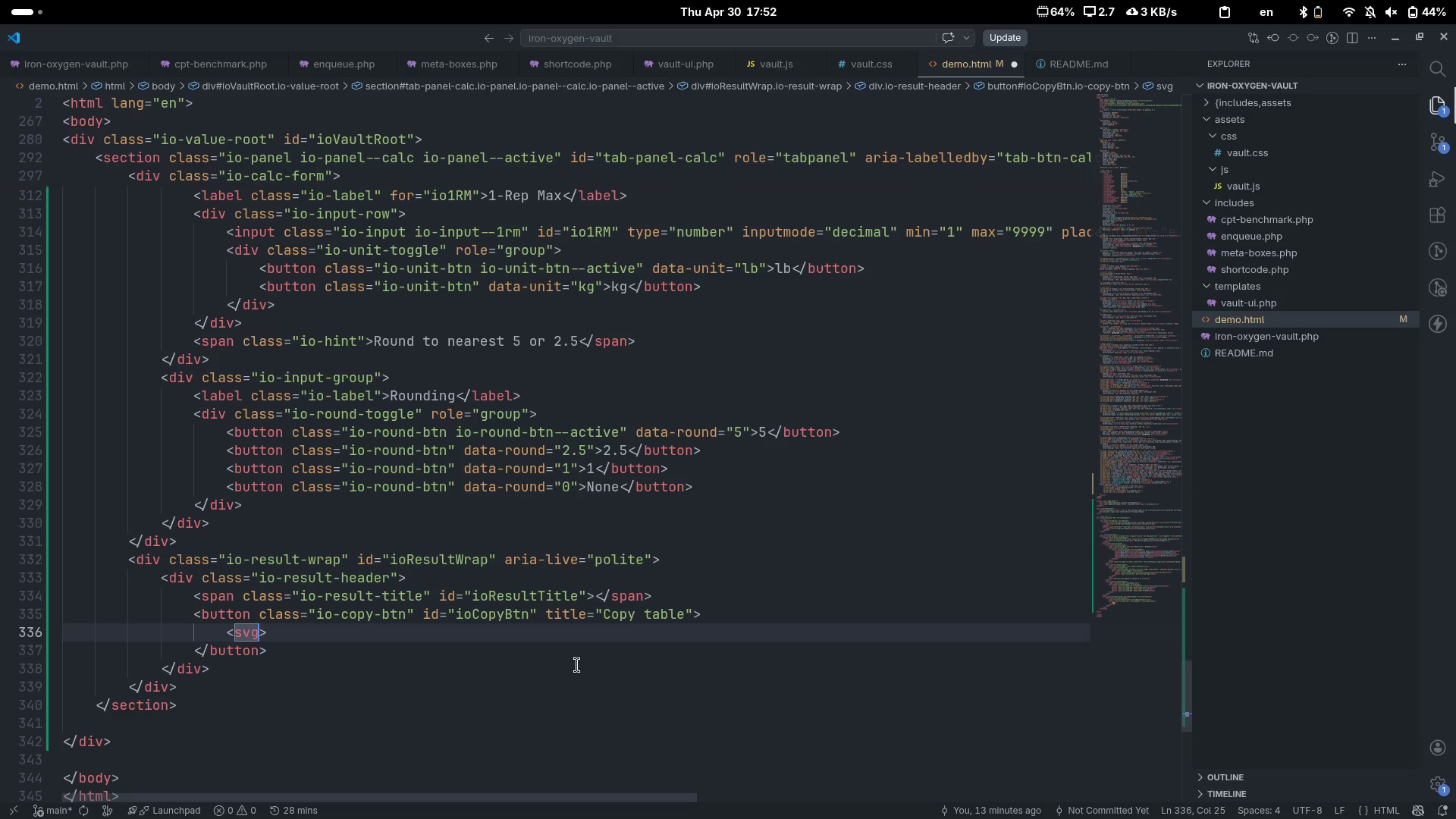 
type( width=")
 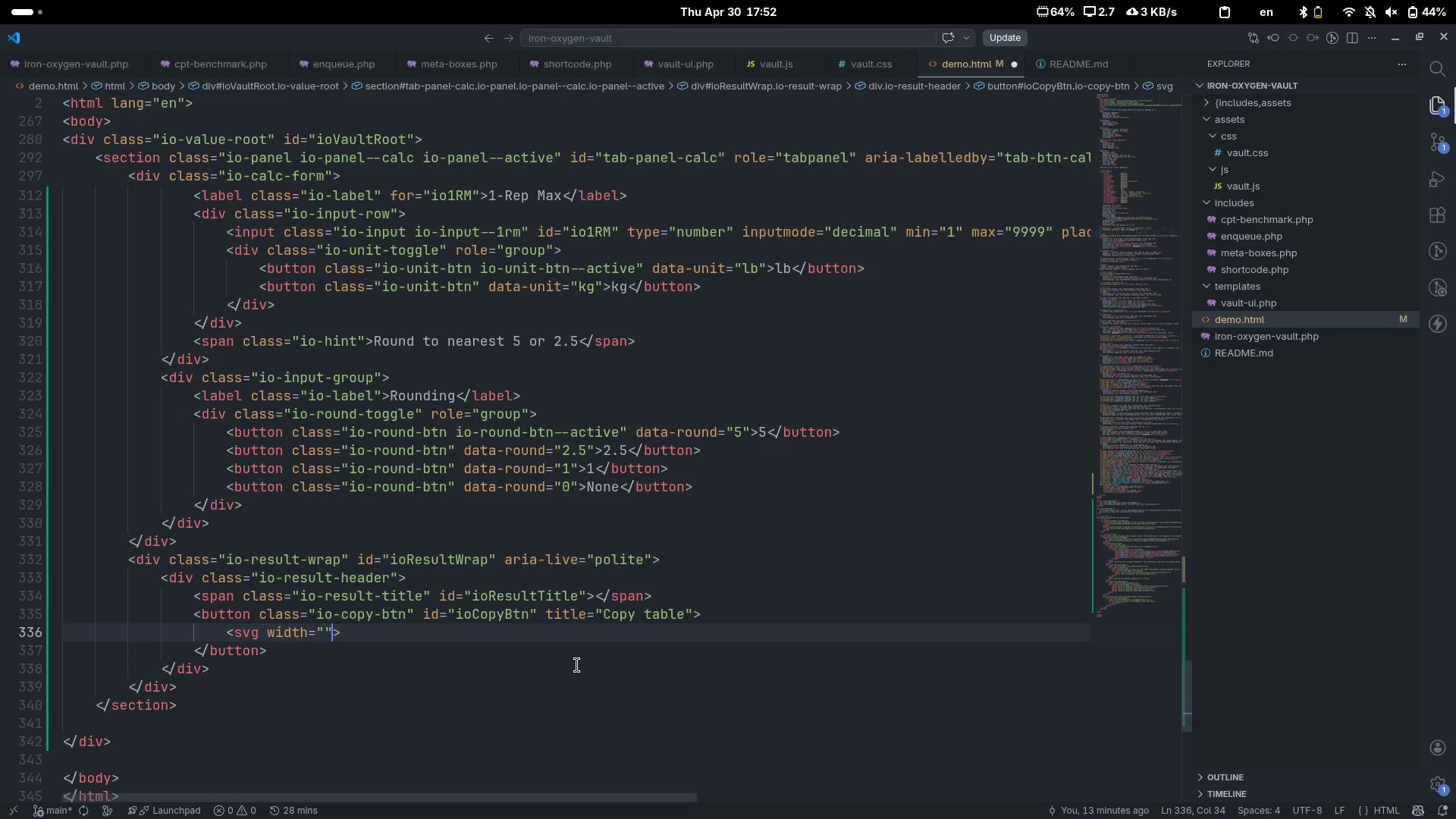 
key(ArrowLeft)
 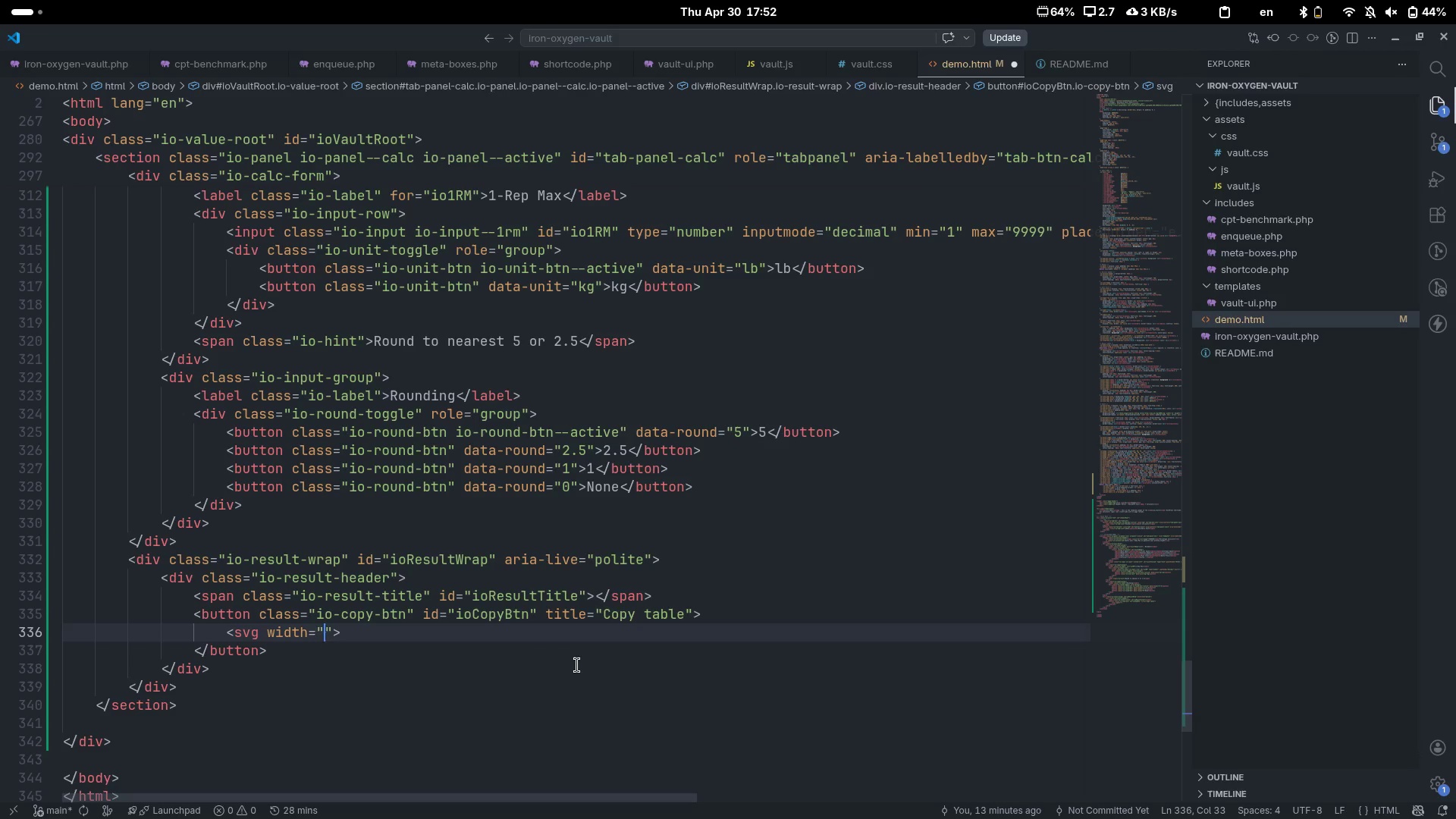 
type(16)
 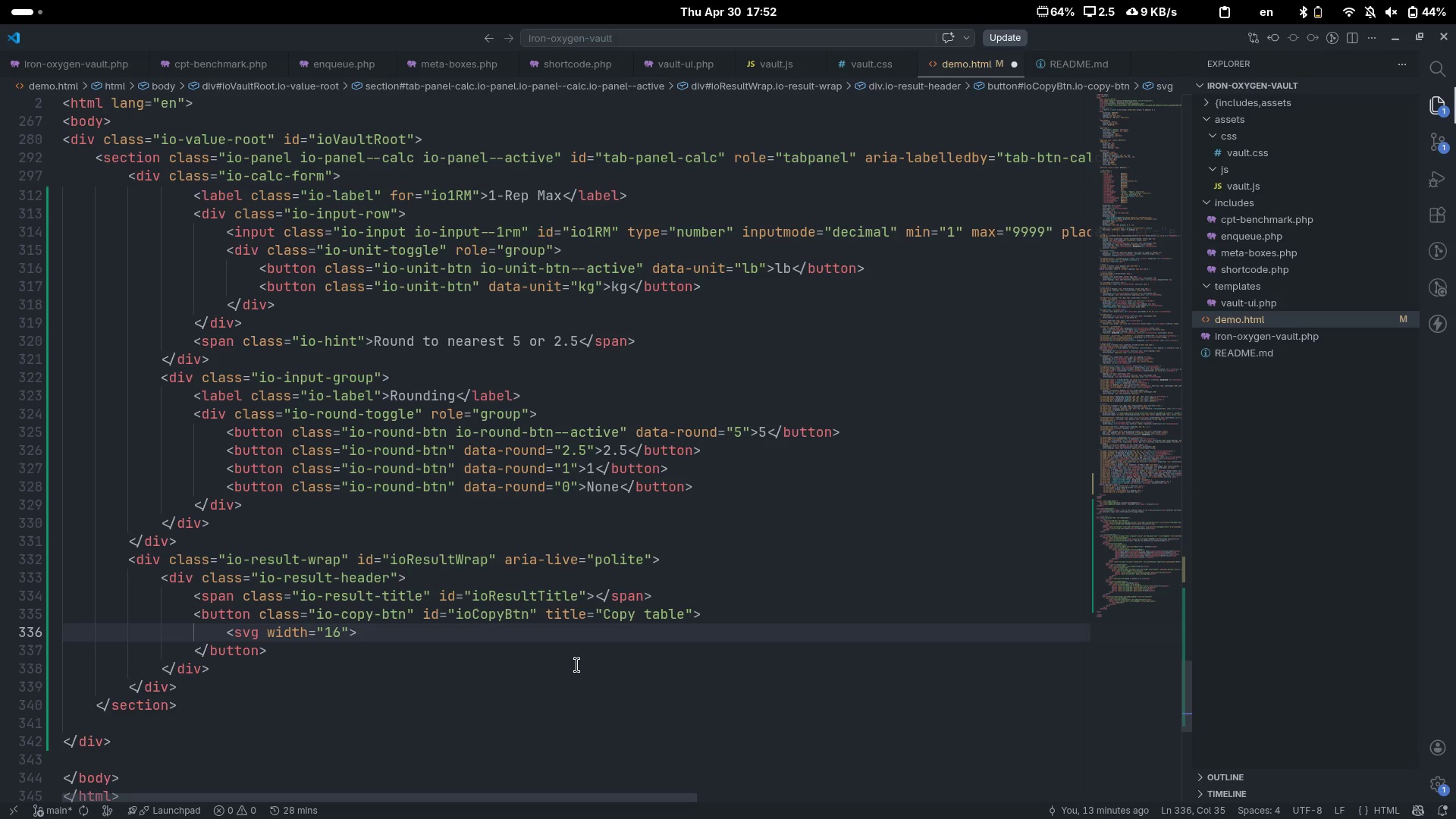 
key(ArrowRight)
 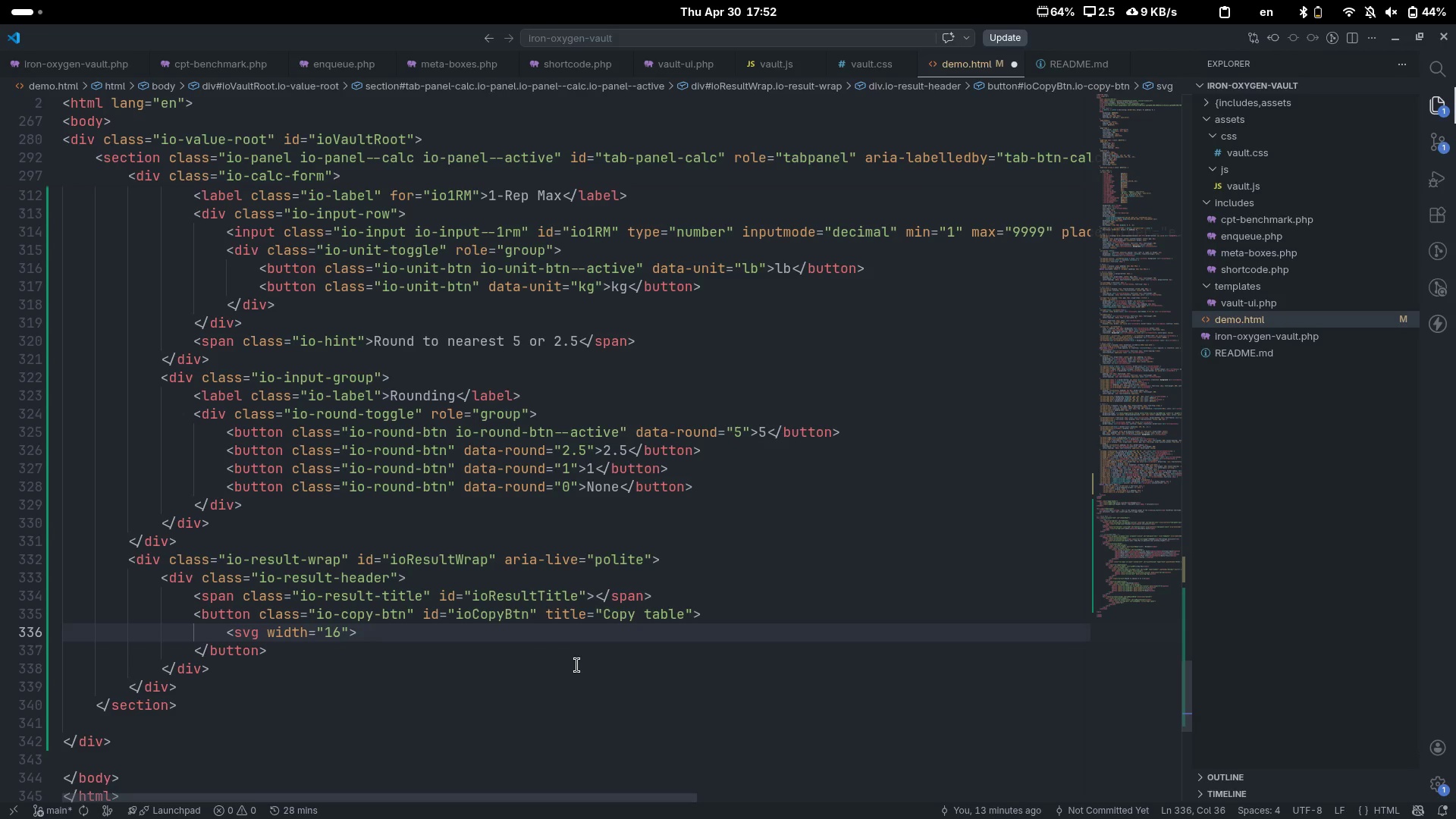 
type( hei)
key(Tab)
 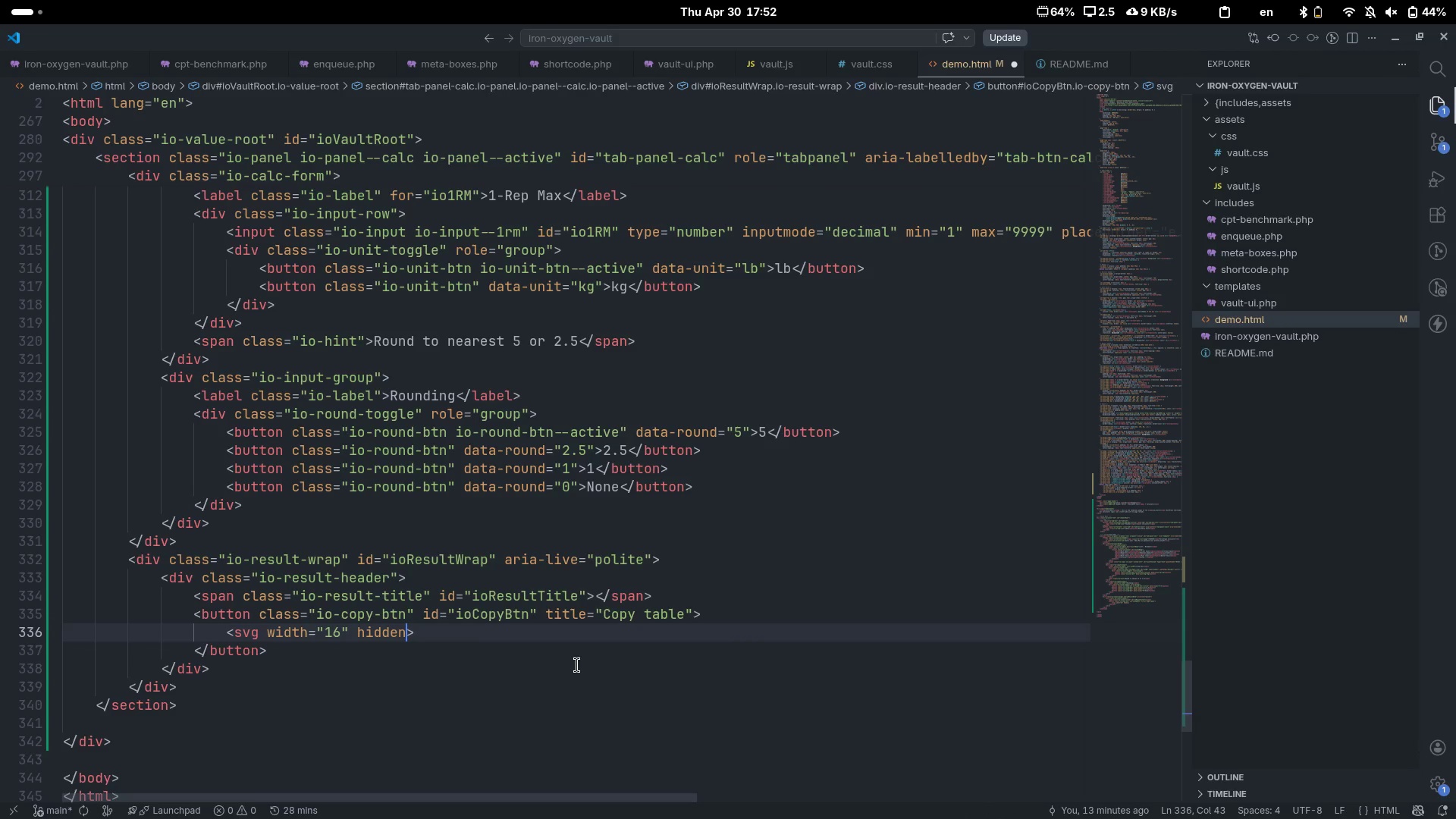 
key(Control+Backspace)
 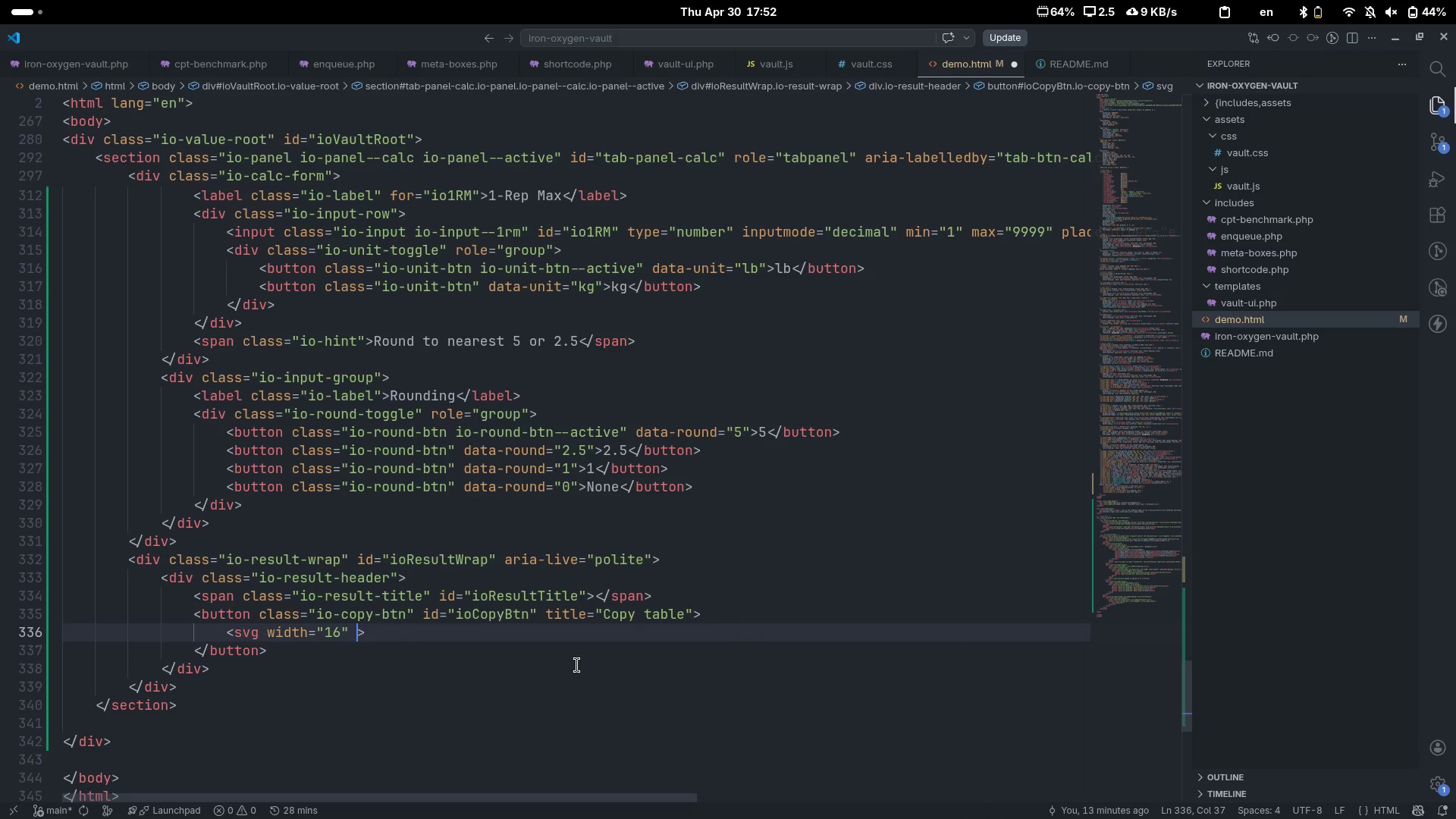 
type(height=")
 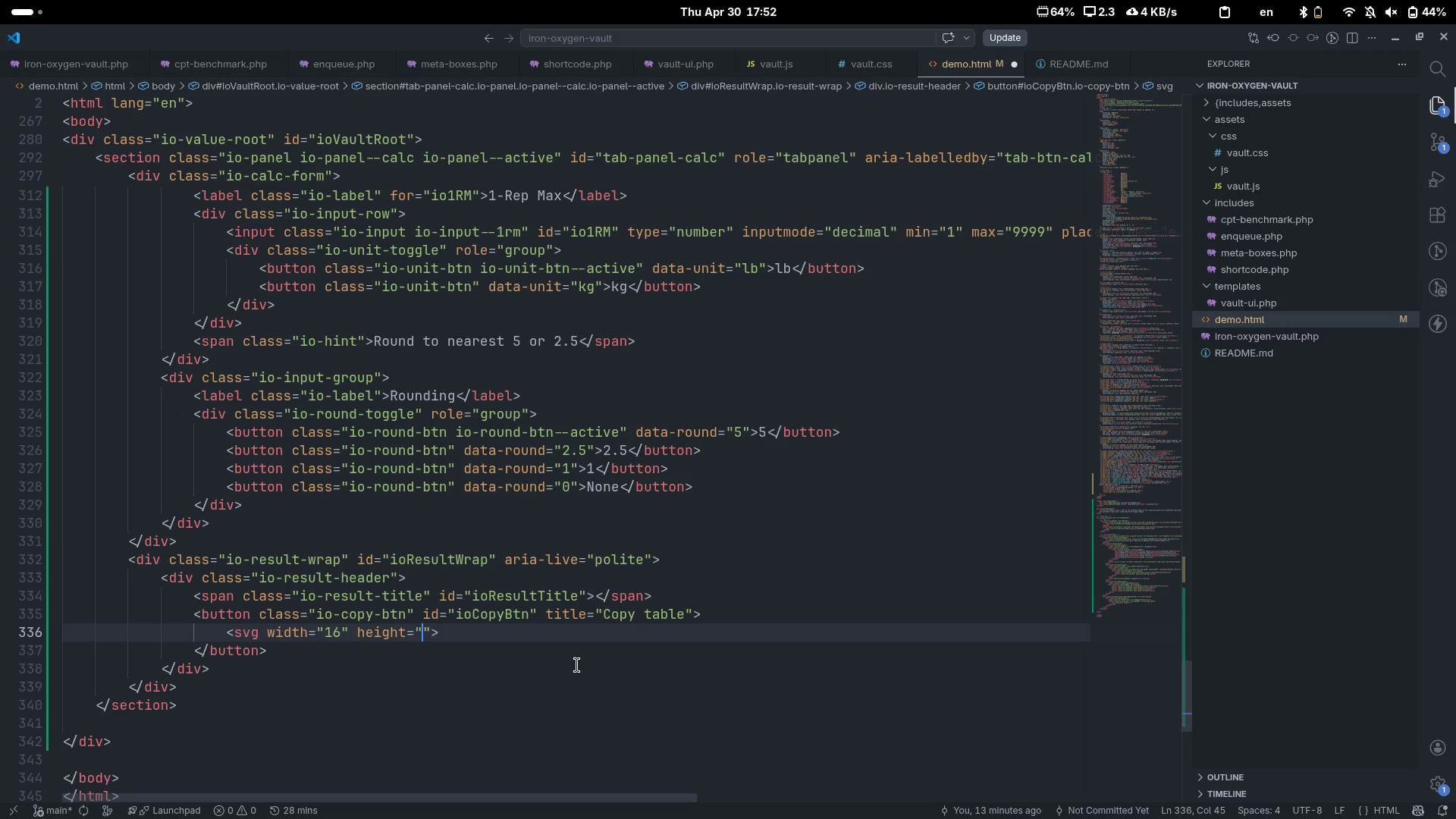 
 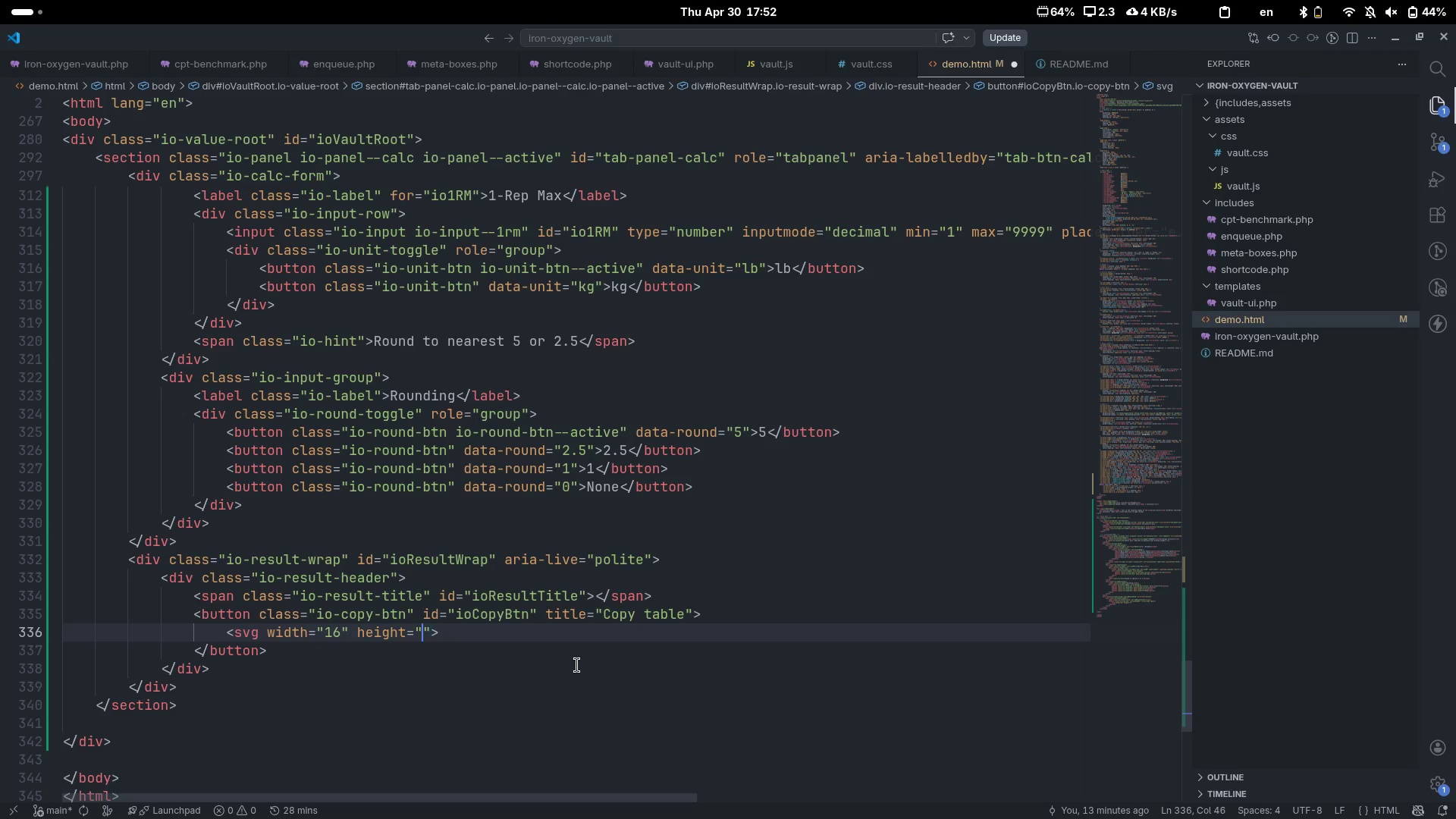 
key(ArrowLeft)
 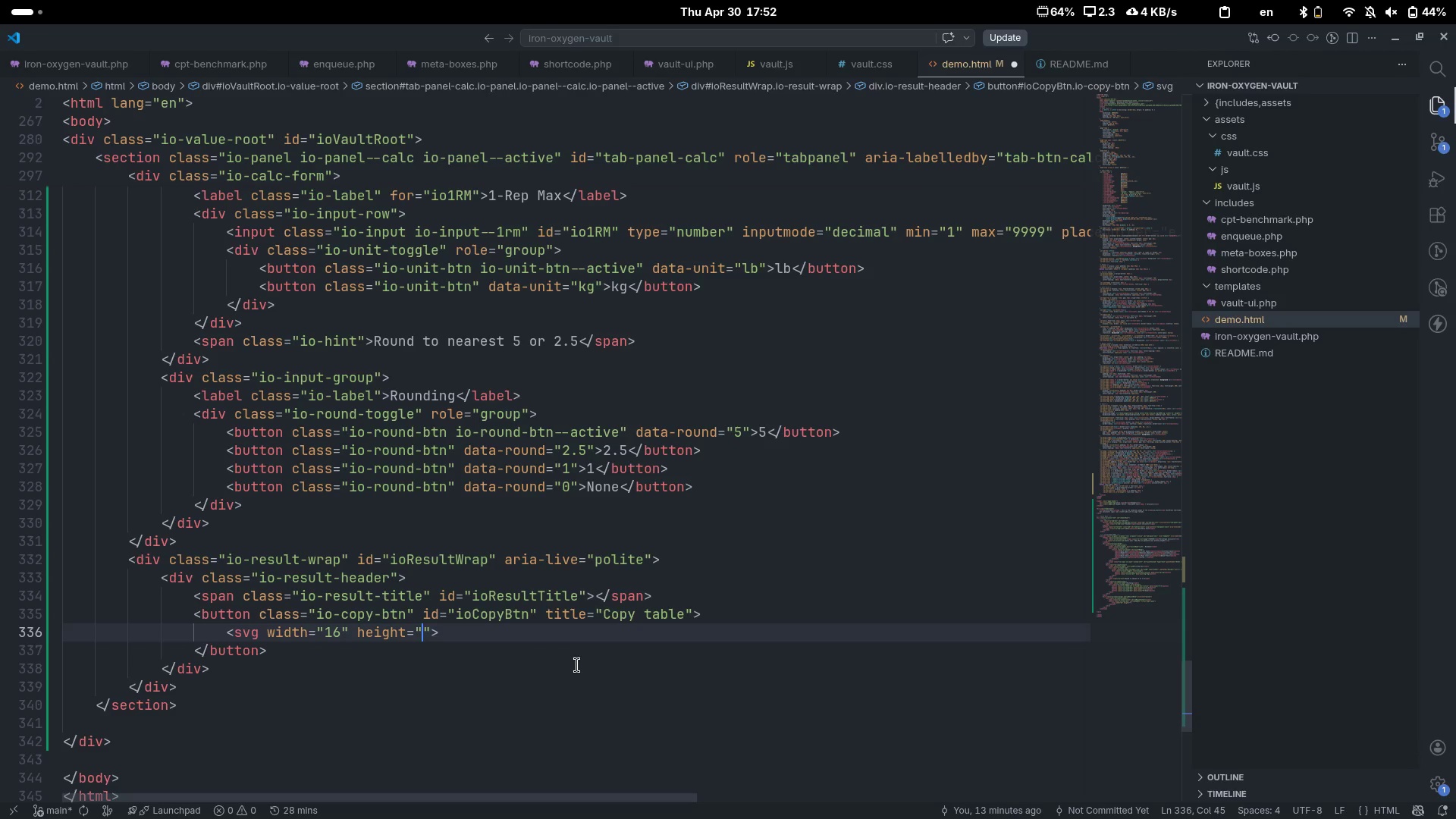 
type(16)
 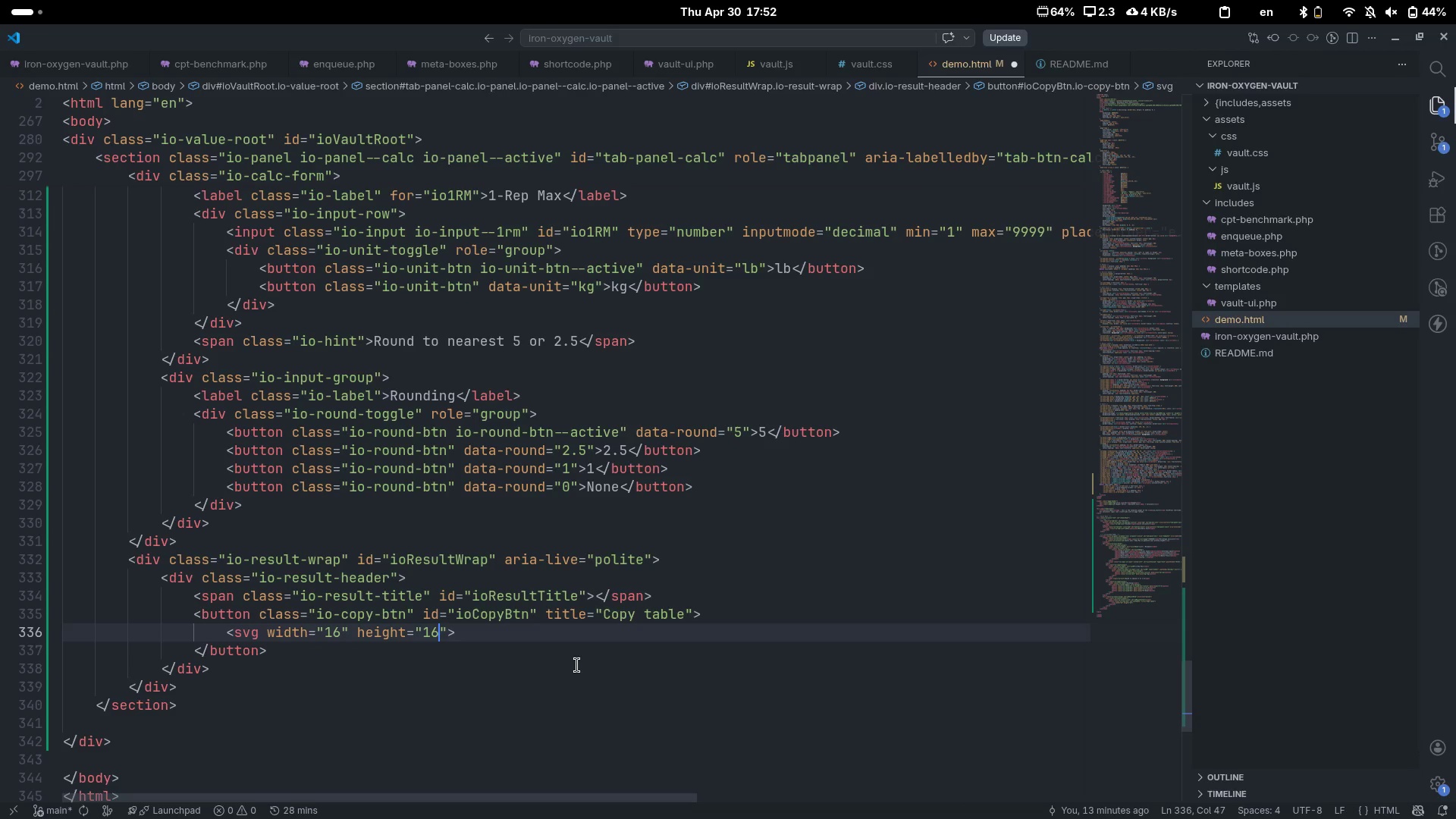 
key(ArrowRight)
 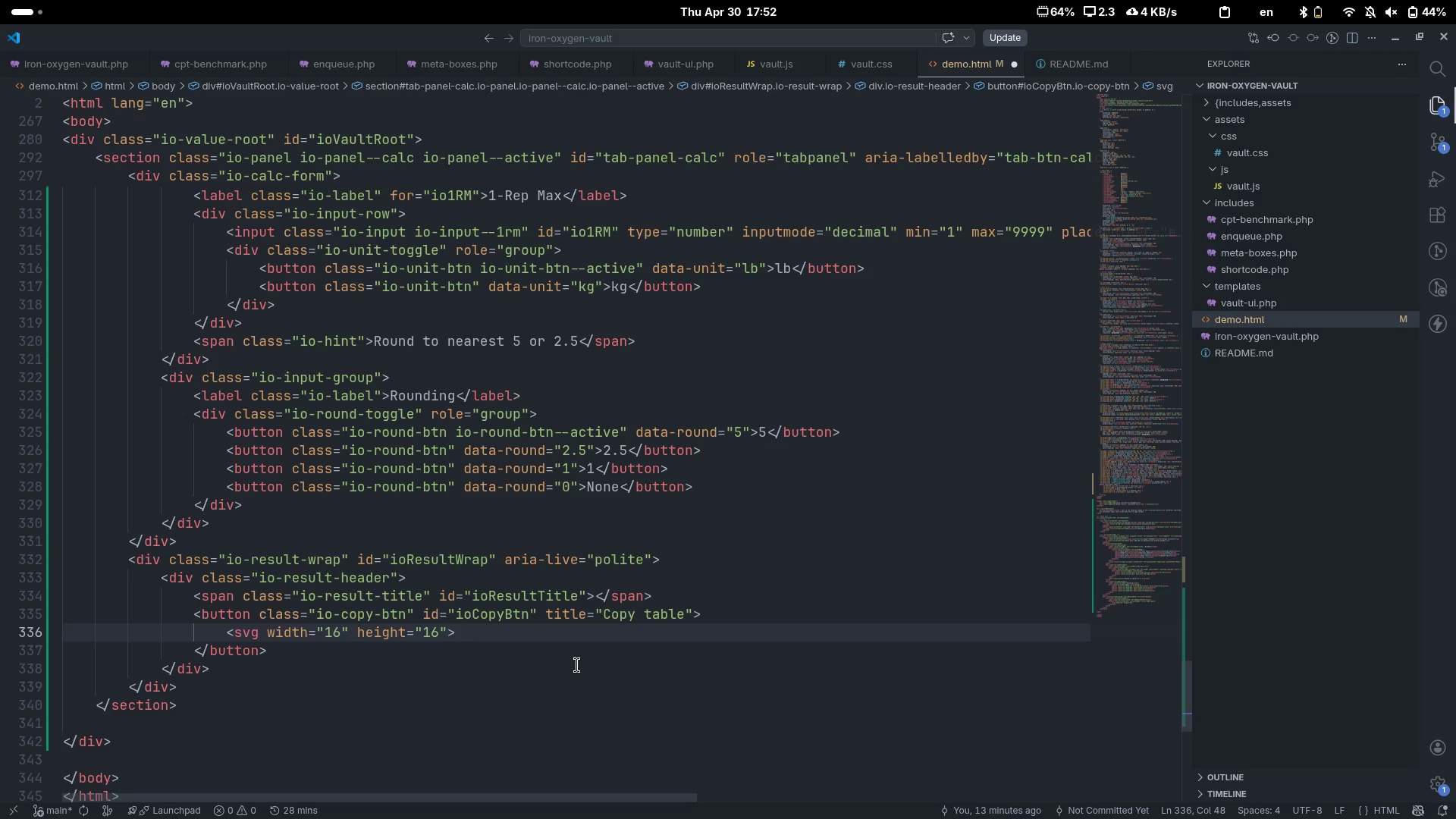 
type( ebw)
 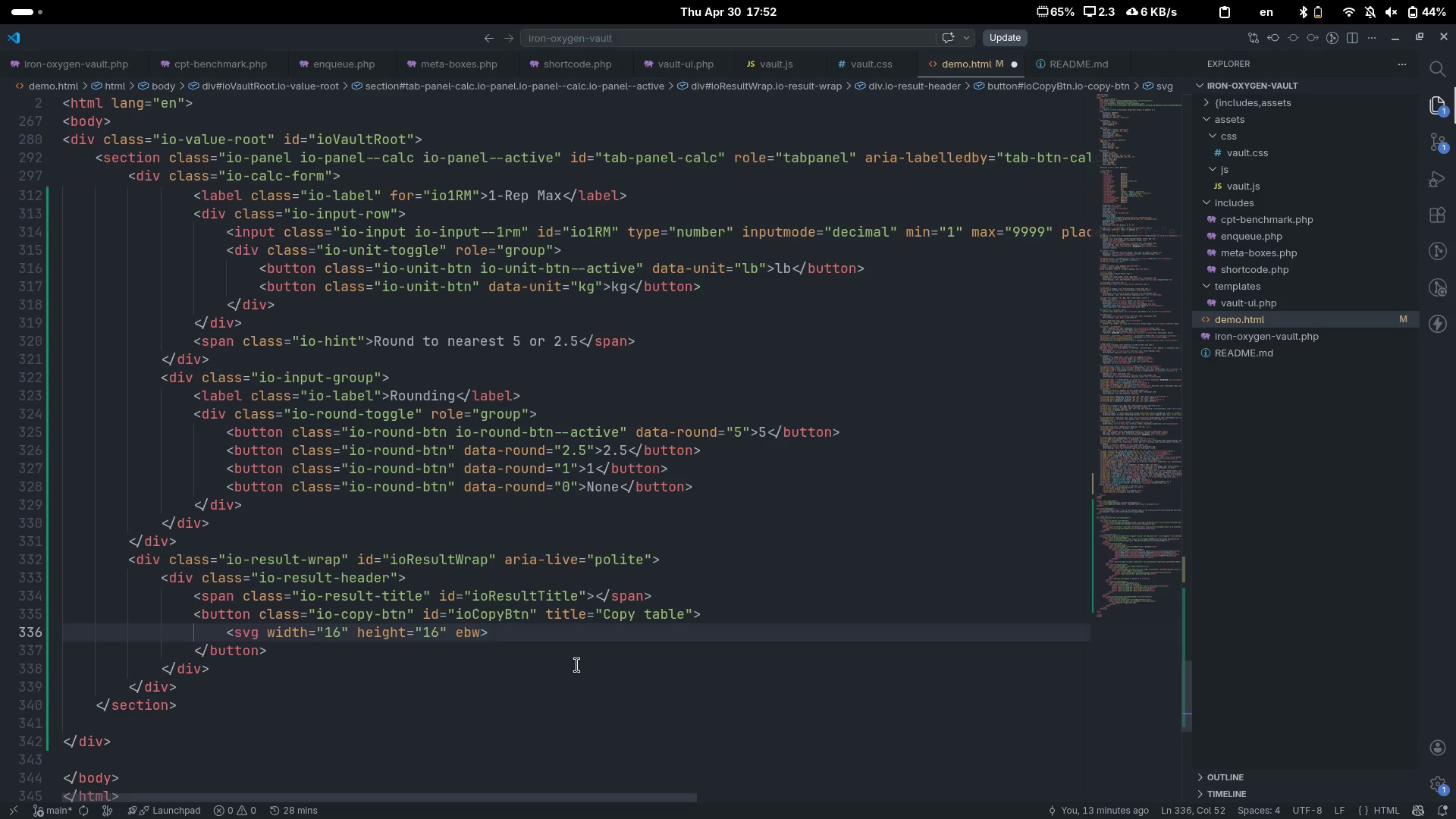 
key(Control+ControlLeft)
 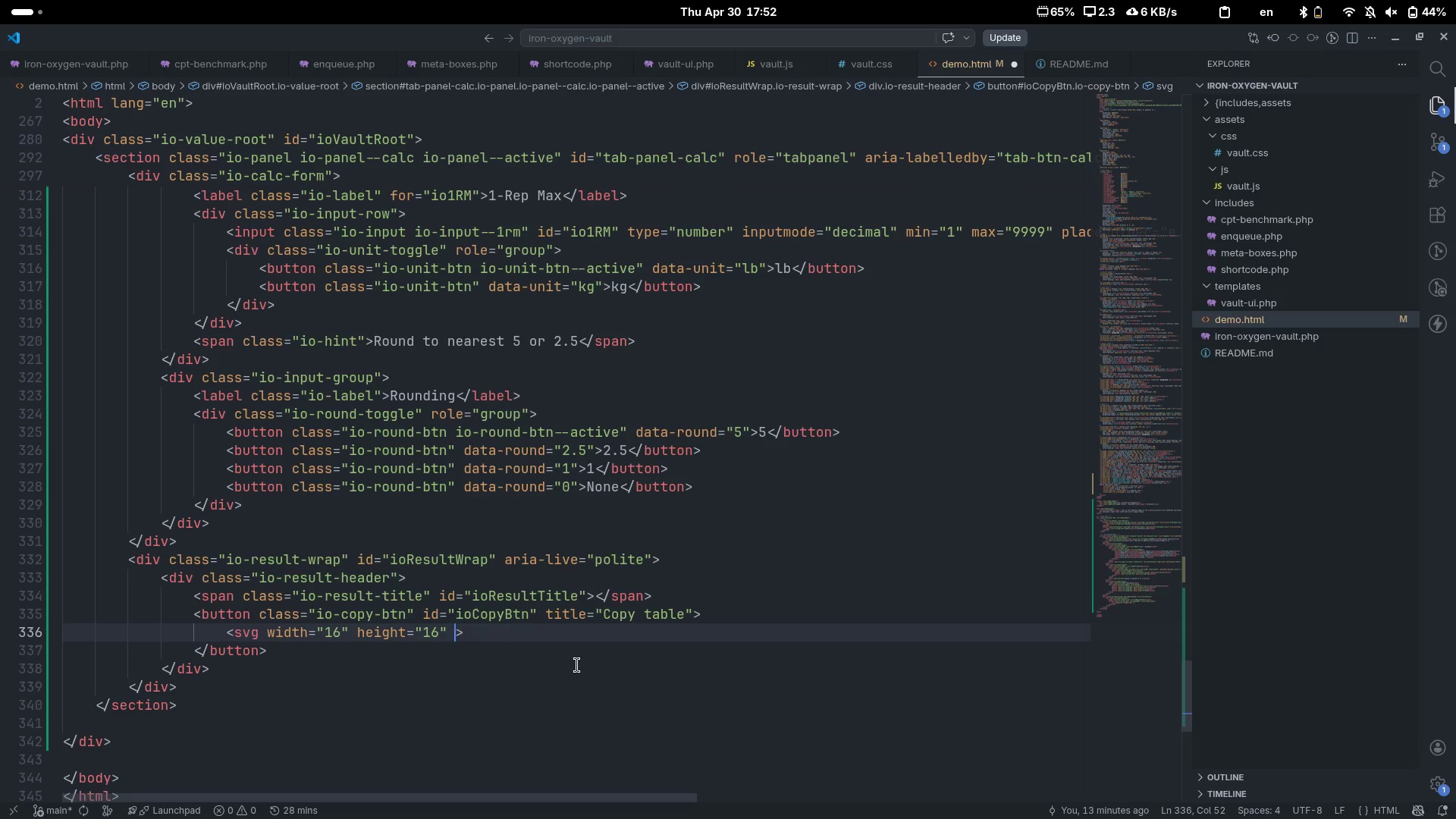 
key(Control+Backspace)
 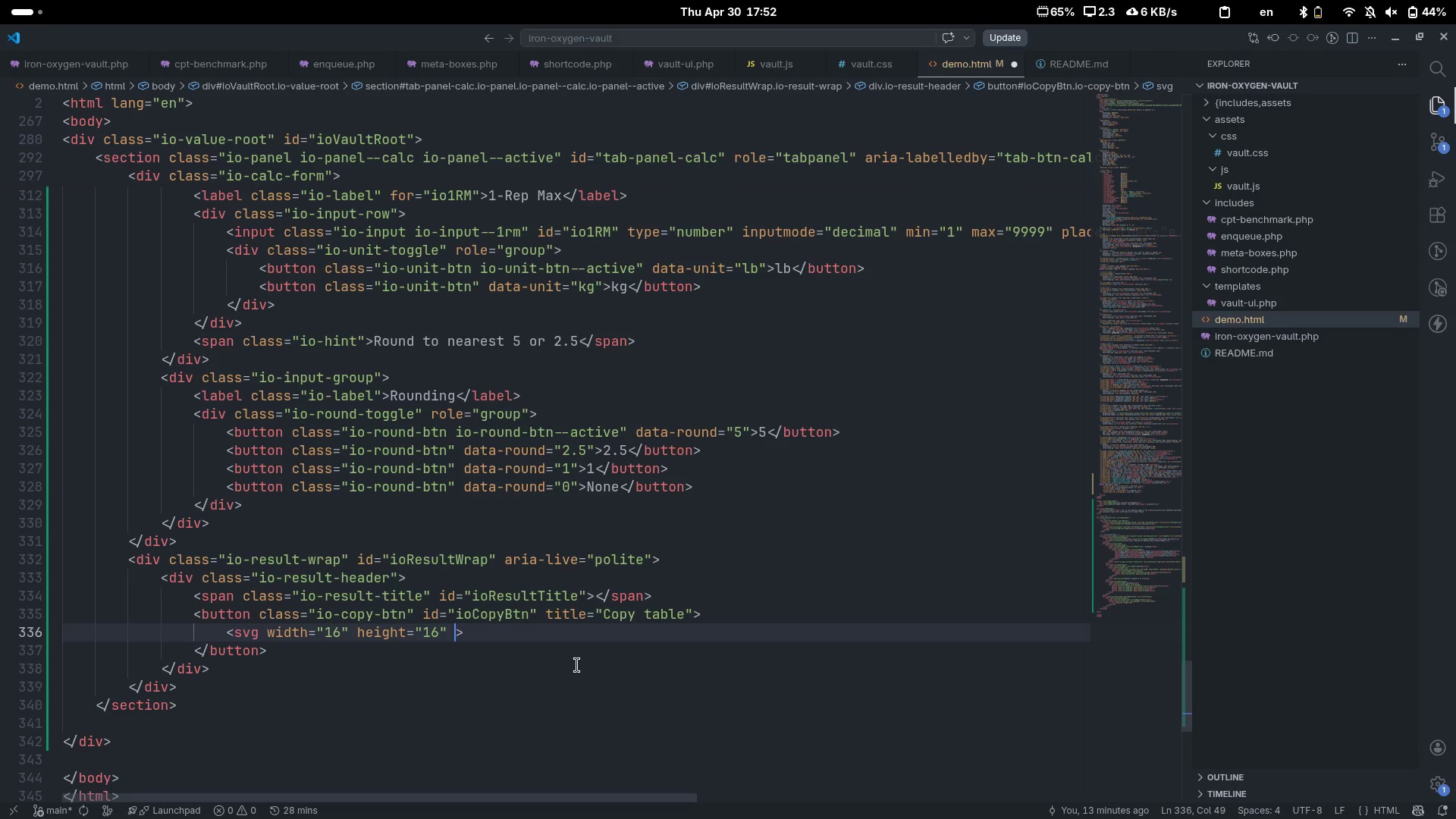 
type(viewBox)
 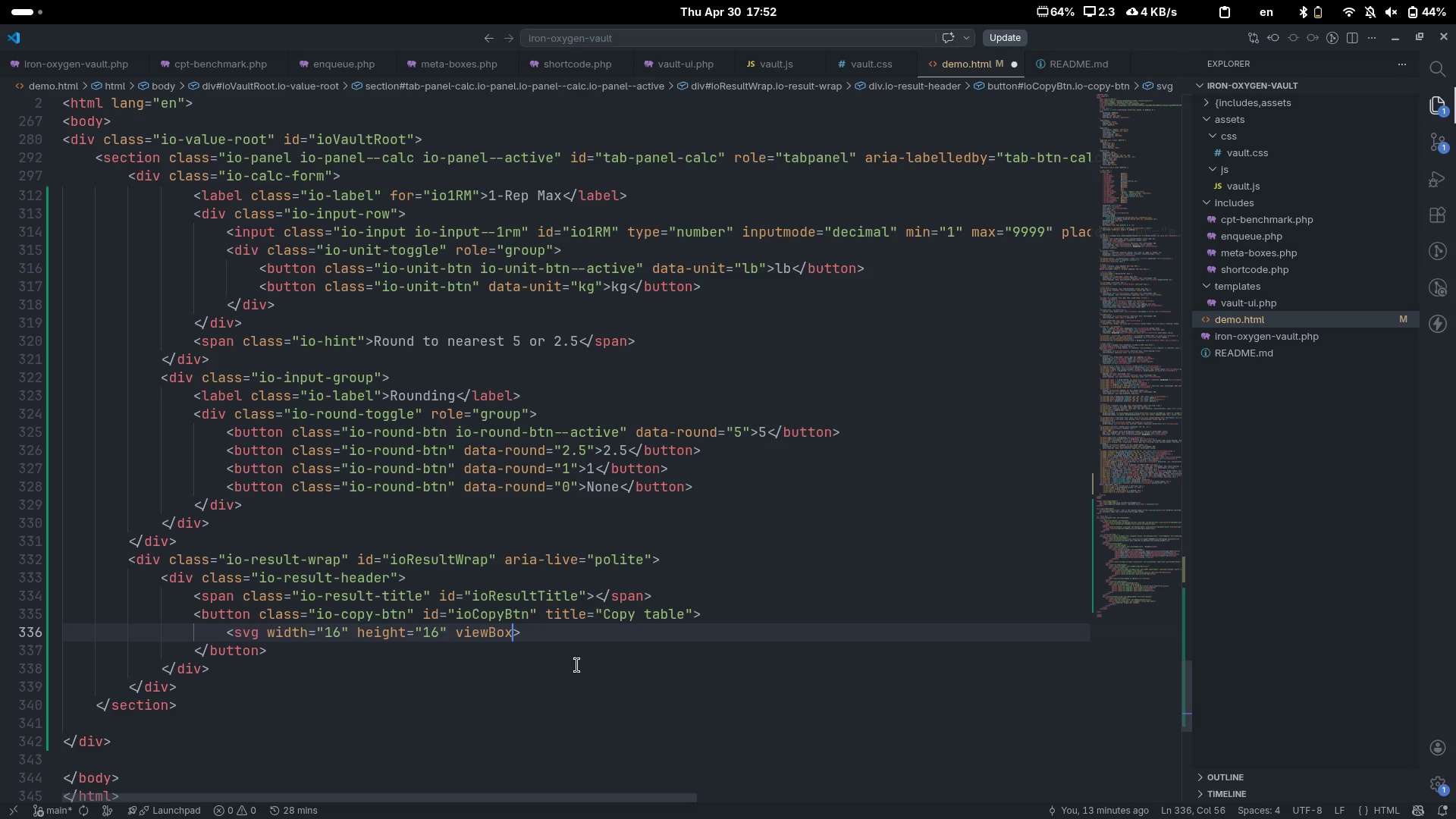 
key(Equal)
 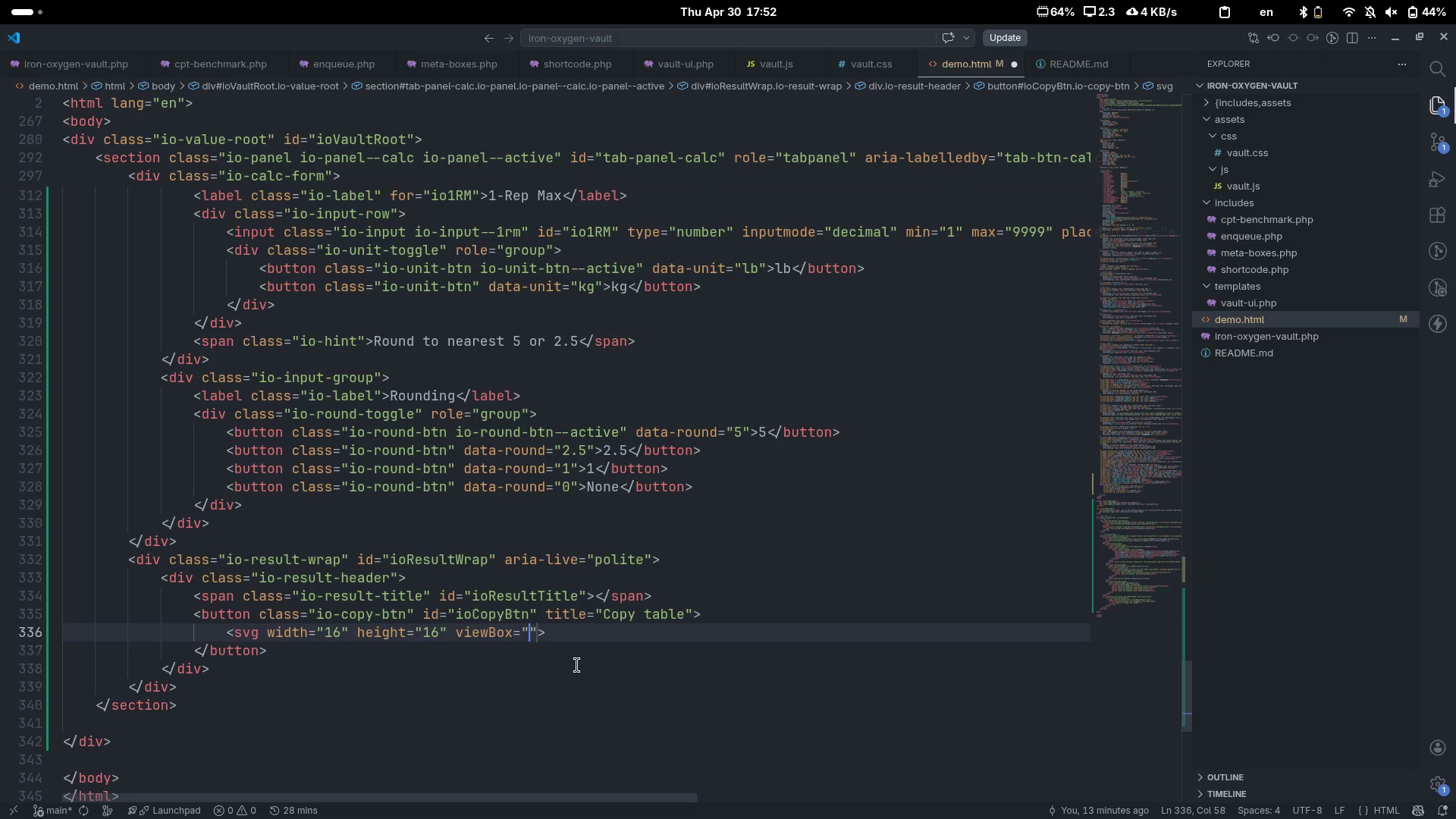 
key(Shift+ShiftLeft)
 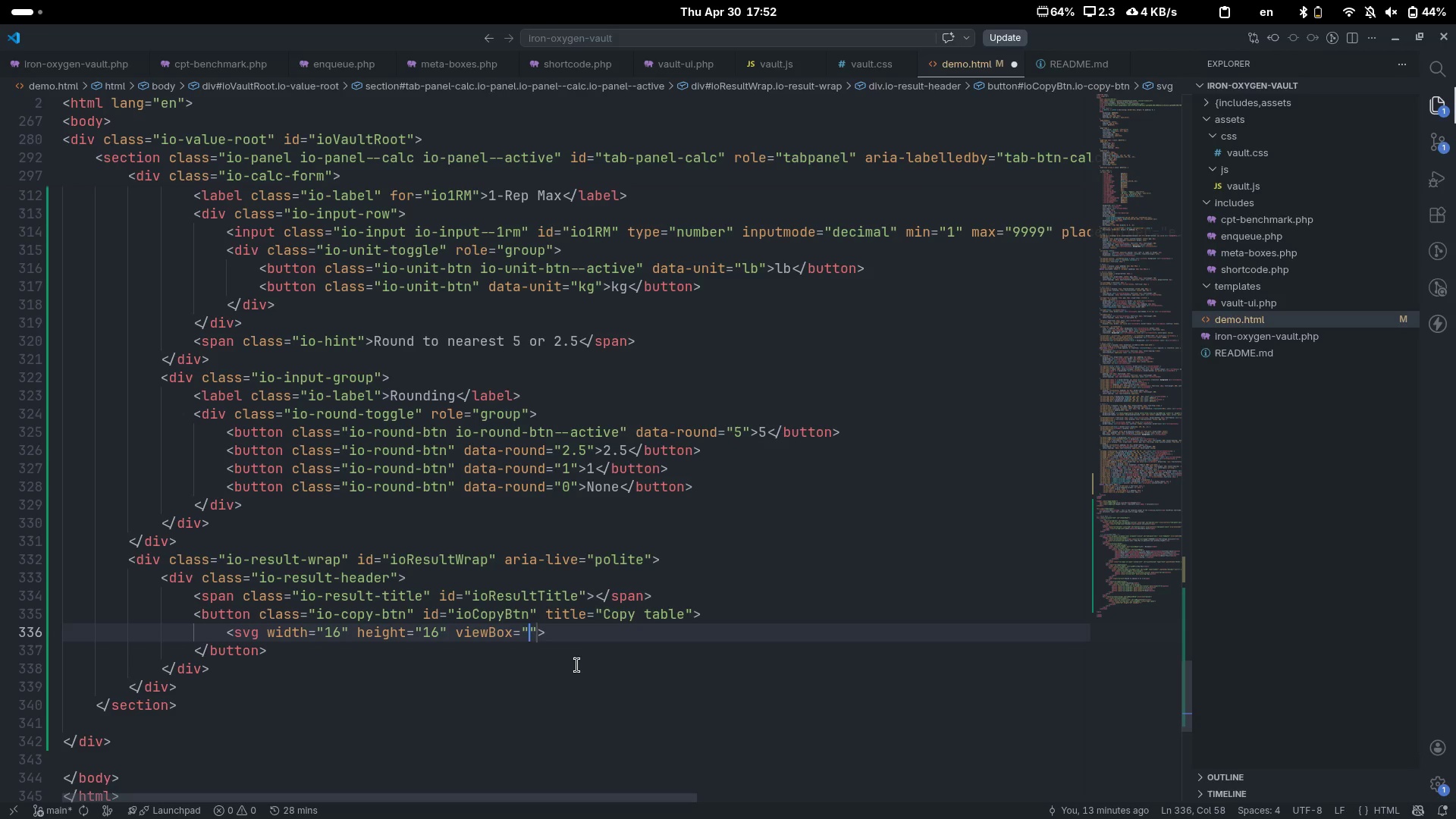 
key(Shift+Quote)
 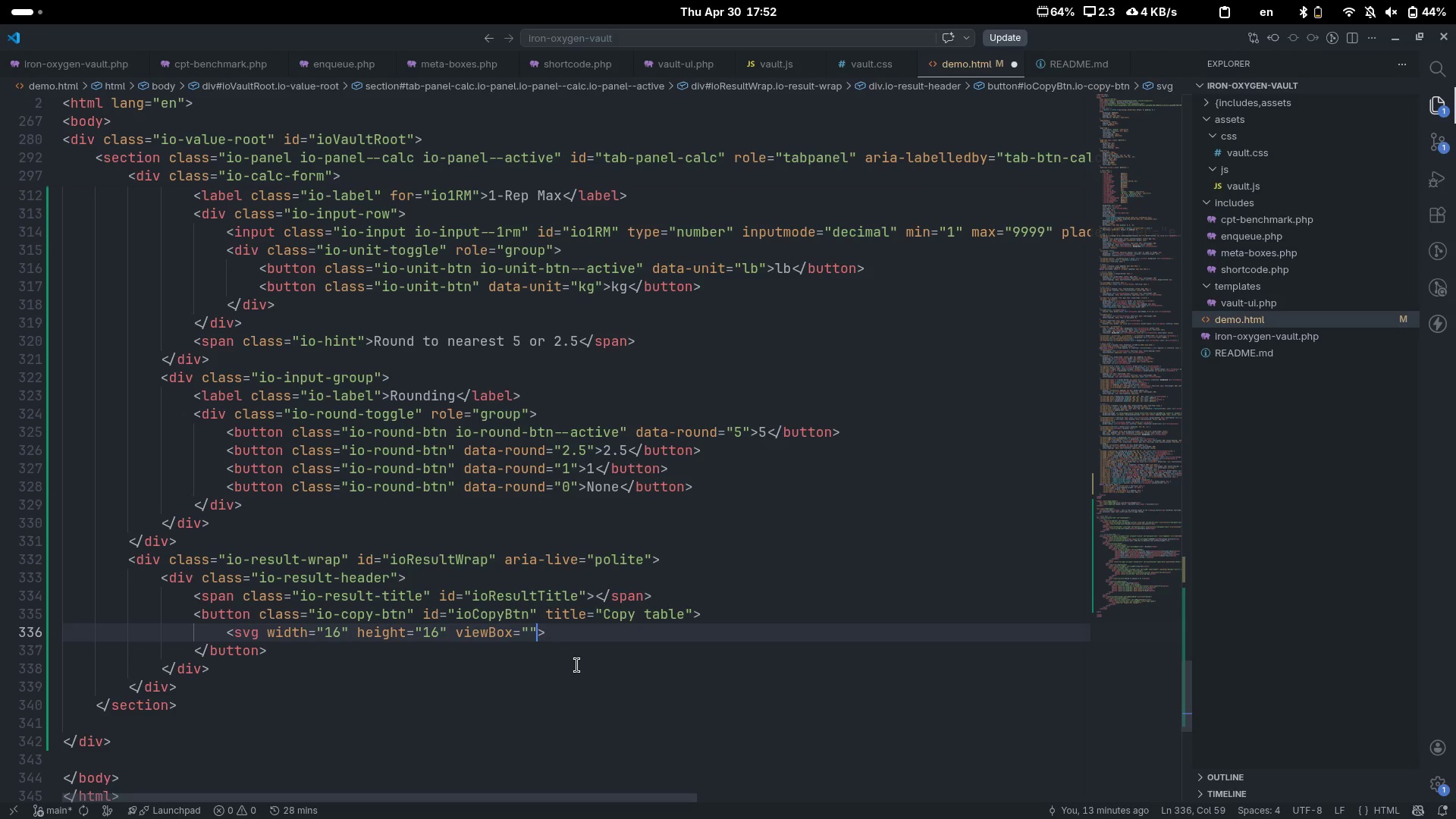 
key(ArrowLeft)
 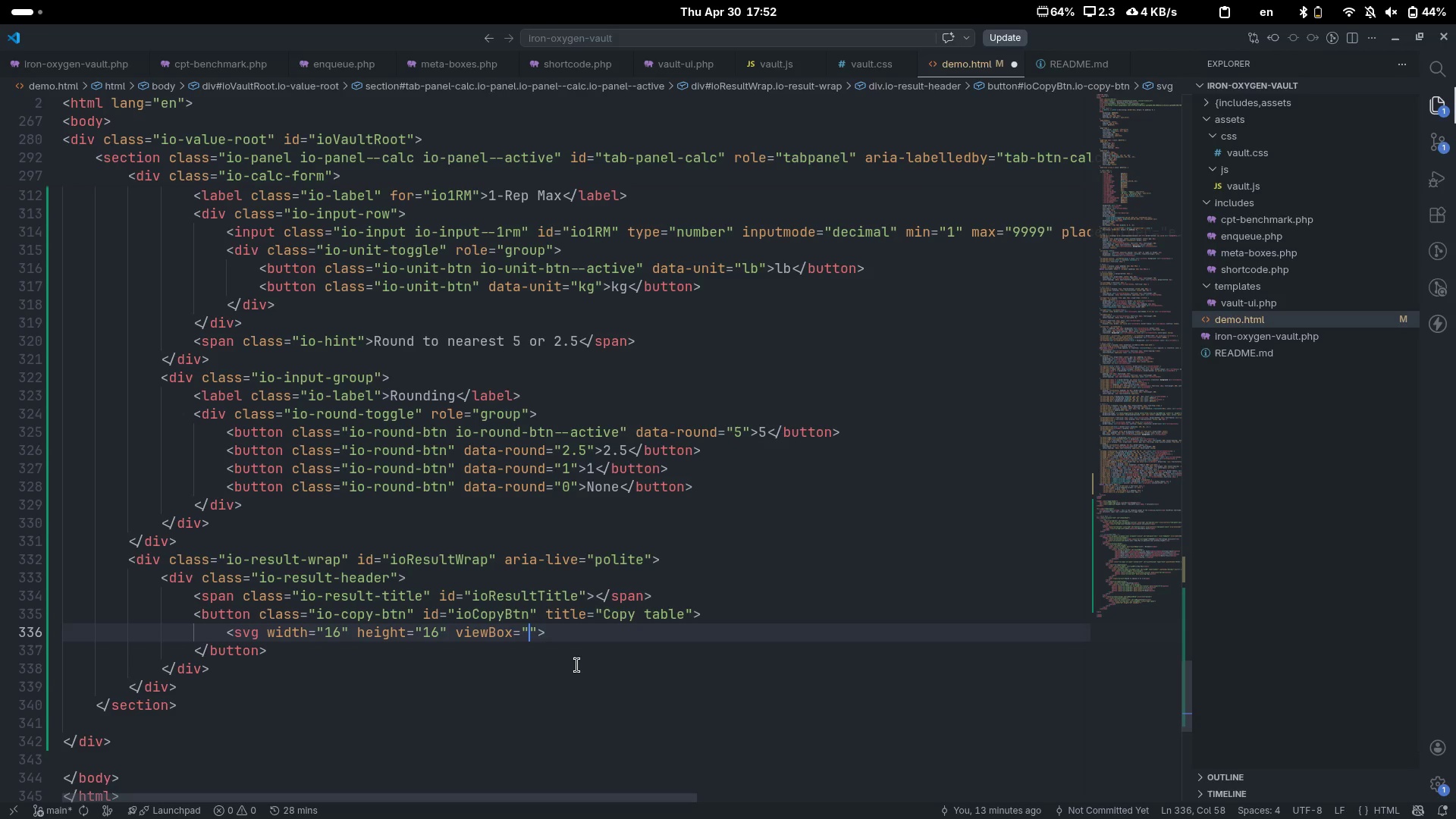 
type(0 0 24 24)
 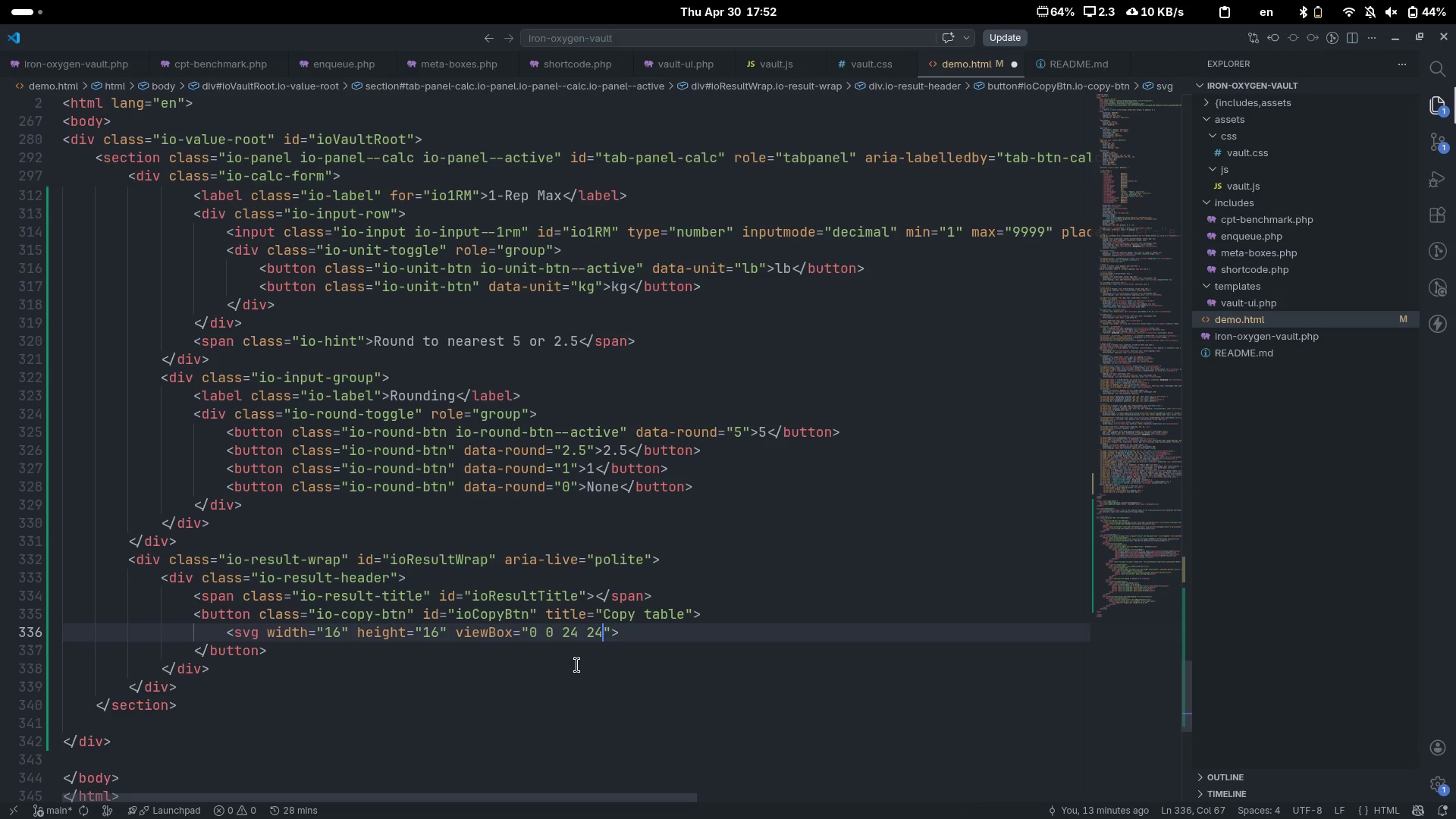 
key(ArrowRight)
 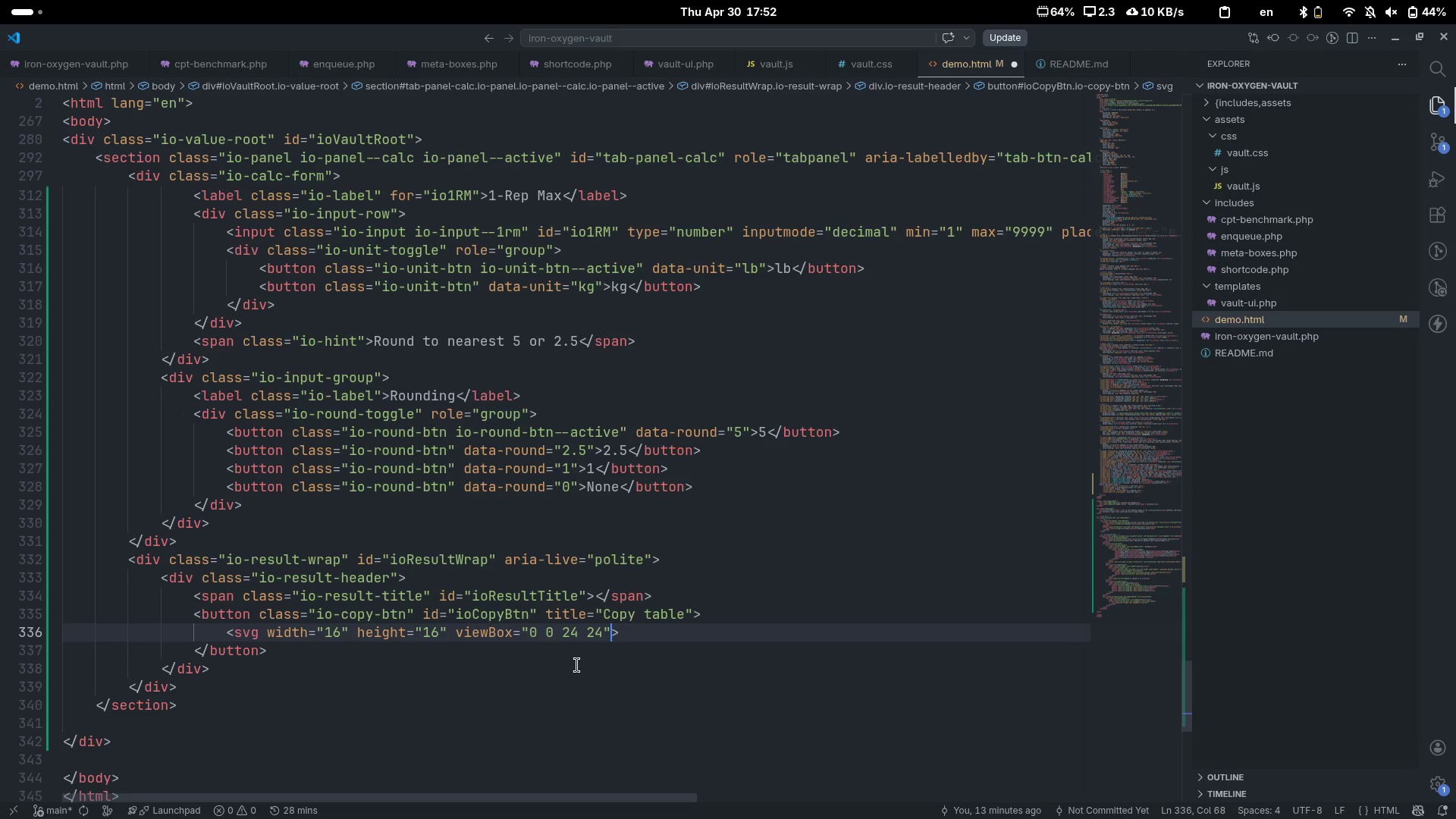 
type( fill=none)
 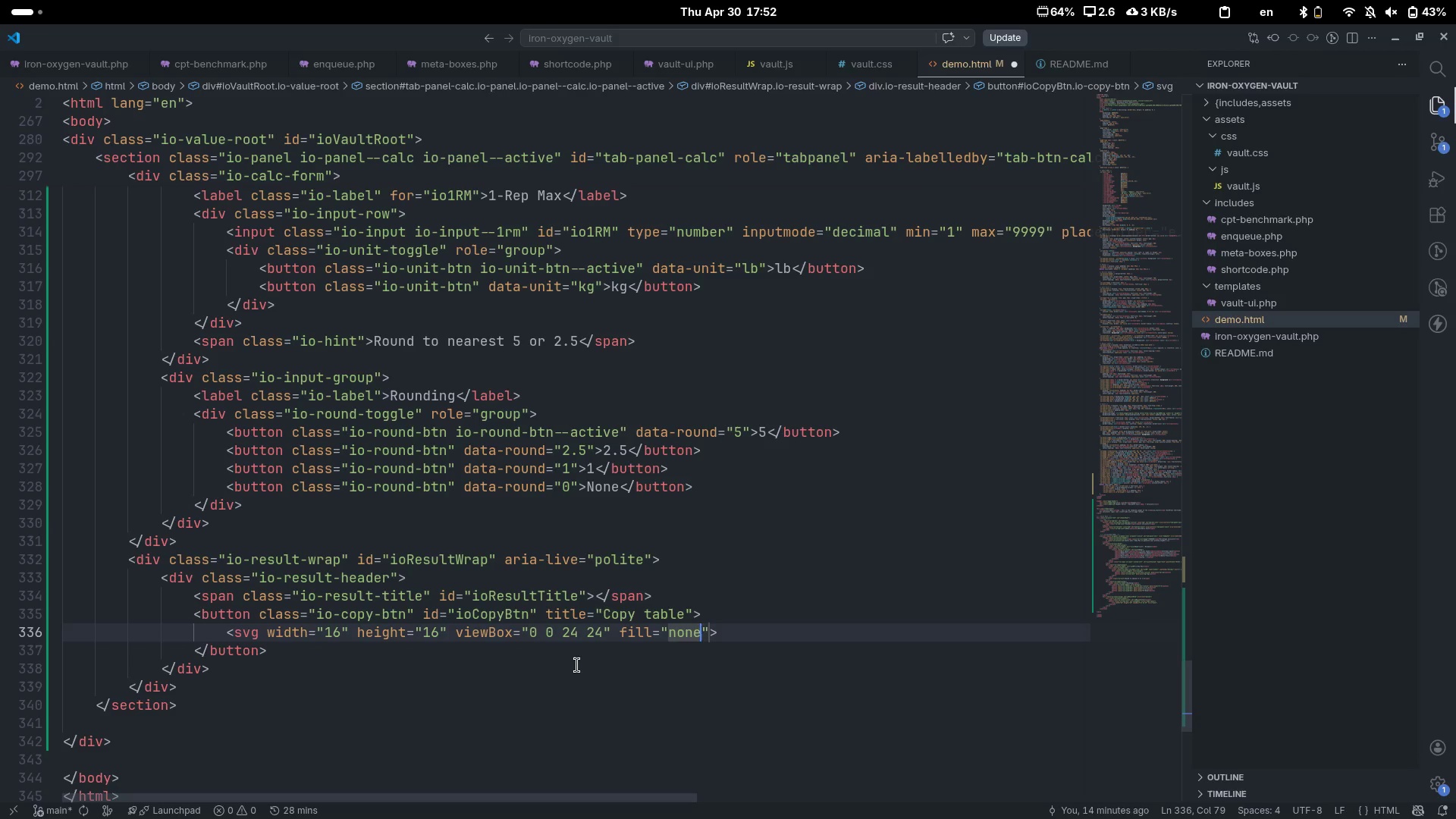 
key(ArrowRight)
 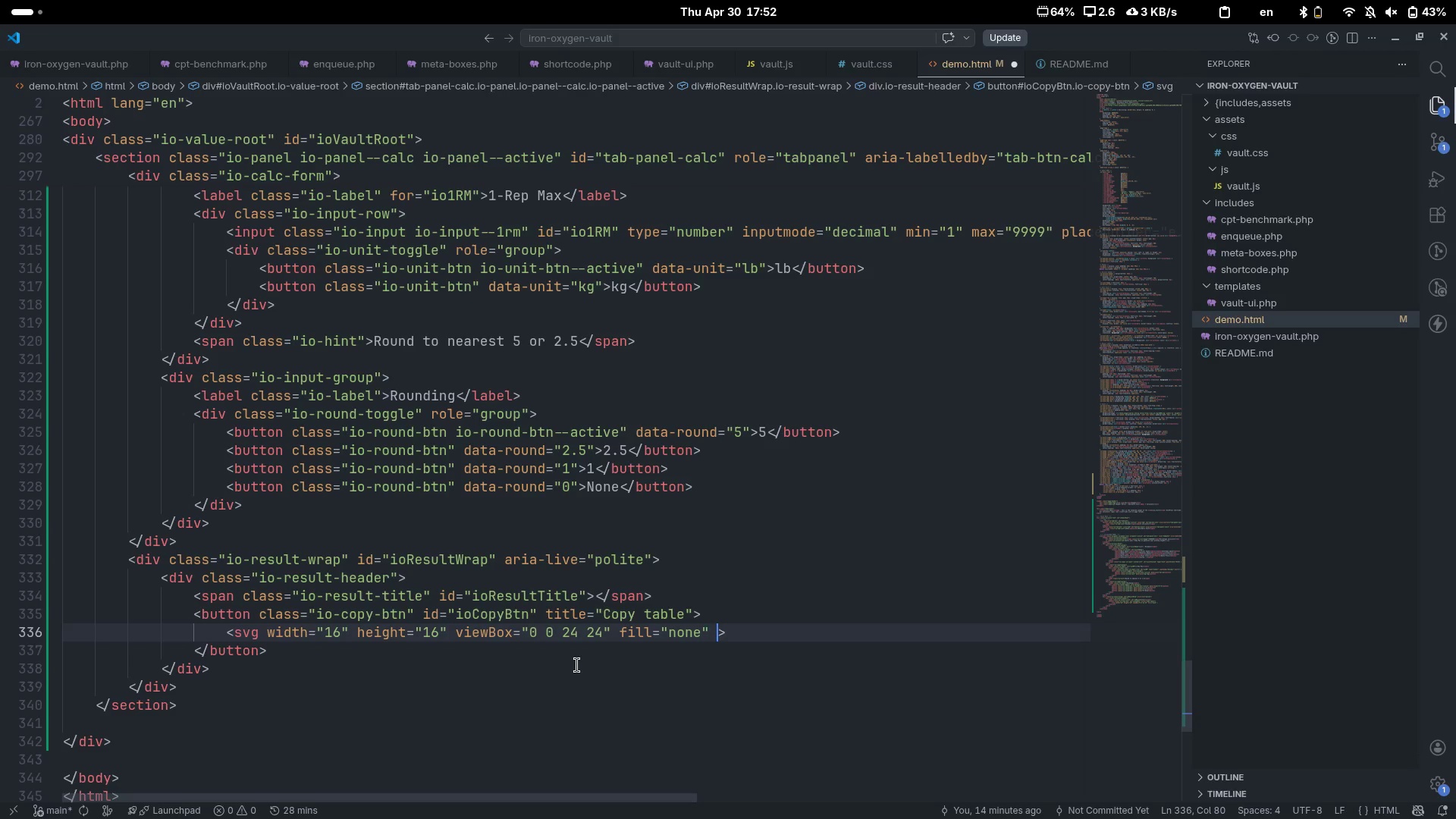 
type( c)
key(Backspace)
type(sr)
key(Backspace)
type(troke=currentColor)
 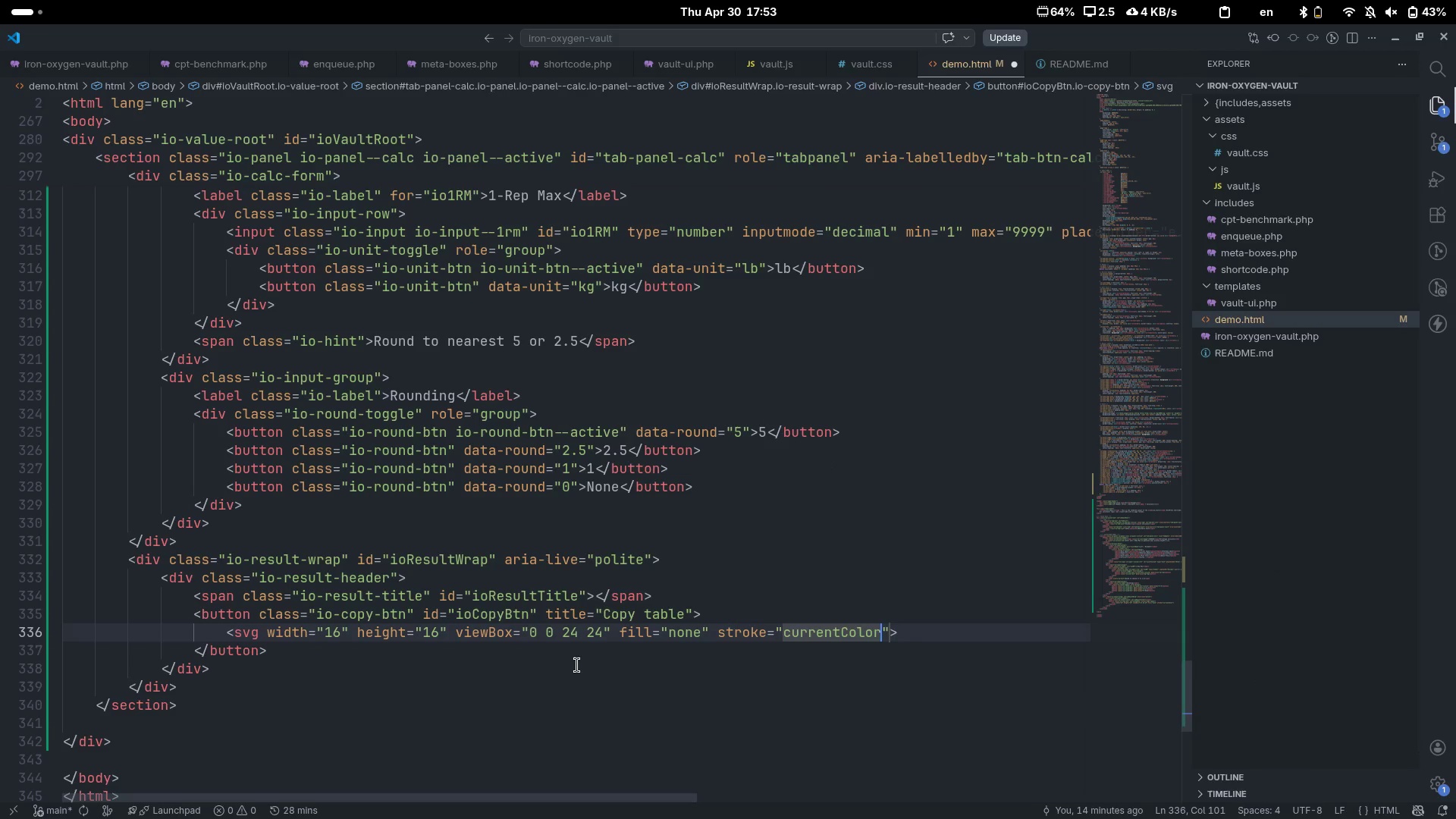 
key(ArrowRight)
 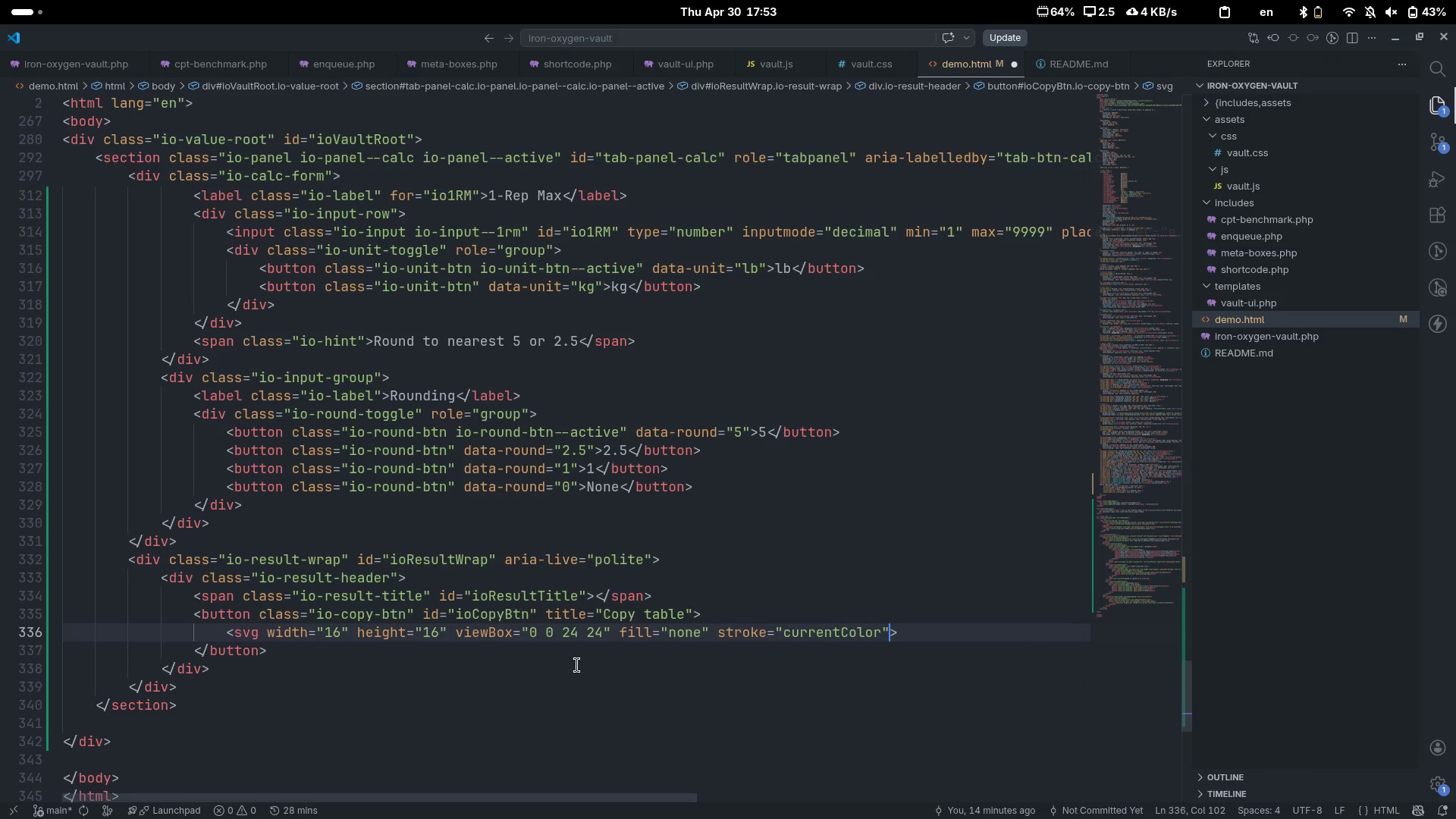 
type( stroc)
 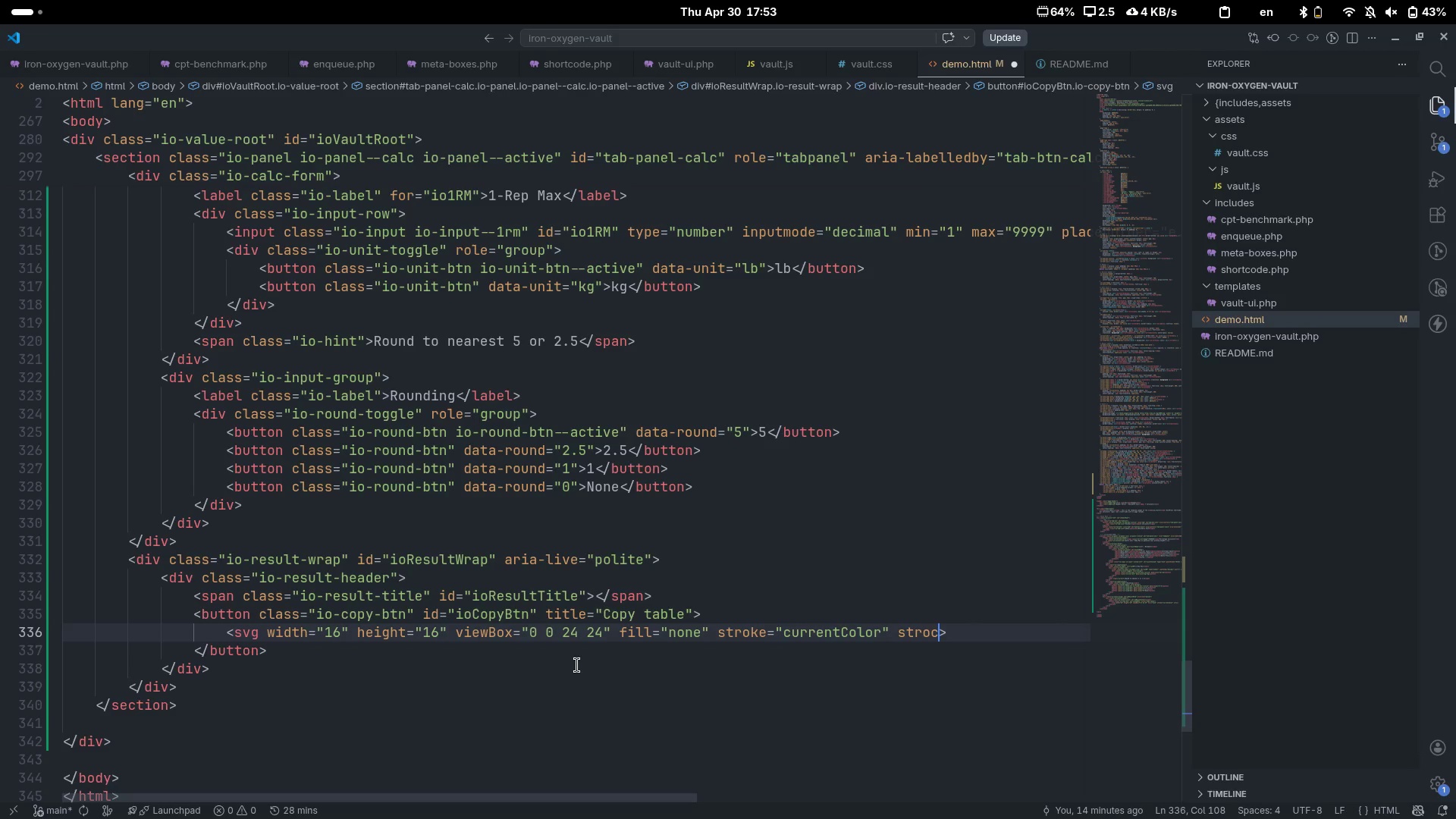 
key(Control+ControlLeft)
 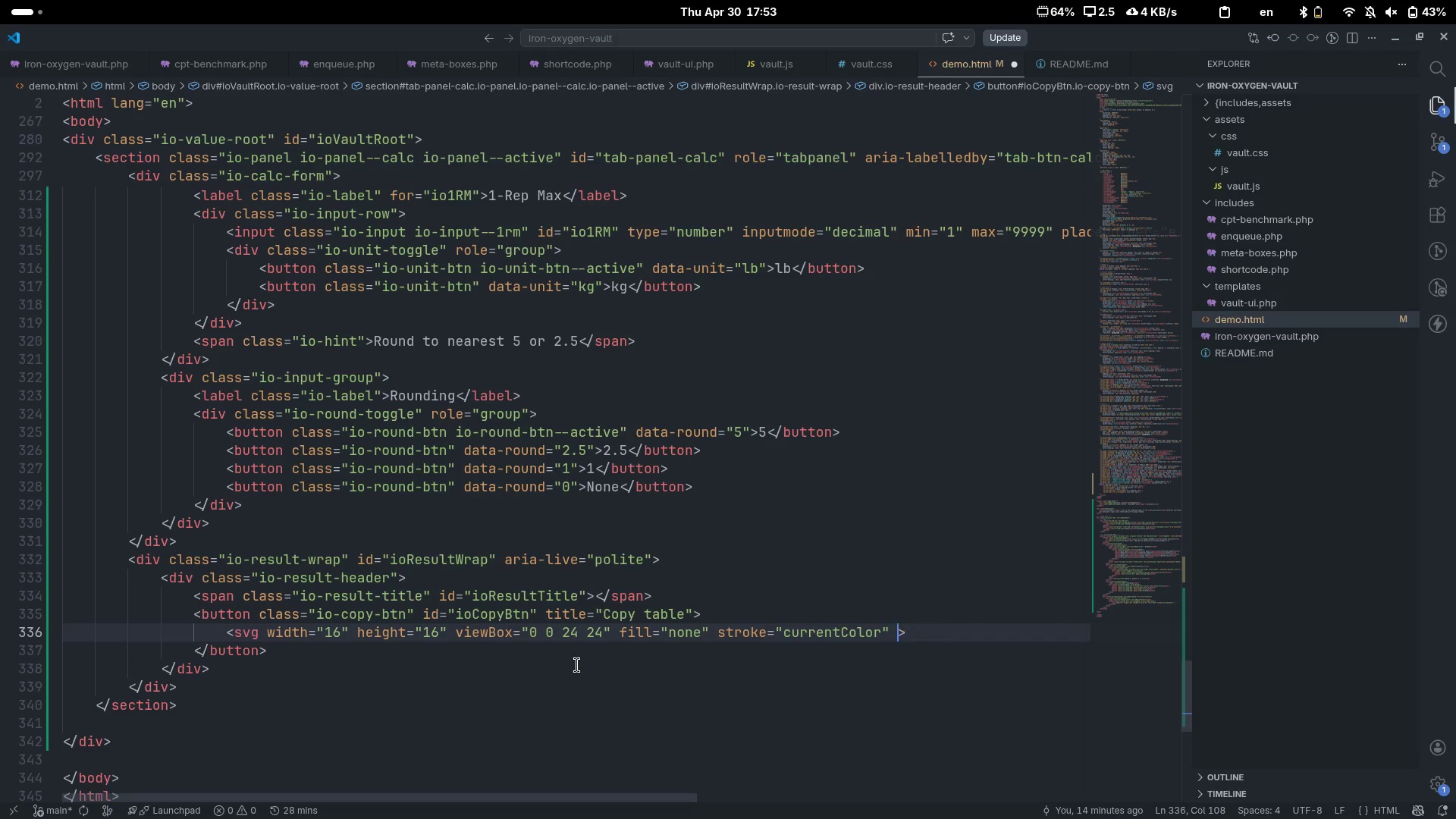 
key(Control+Backspace)
 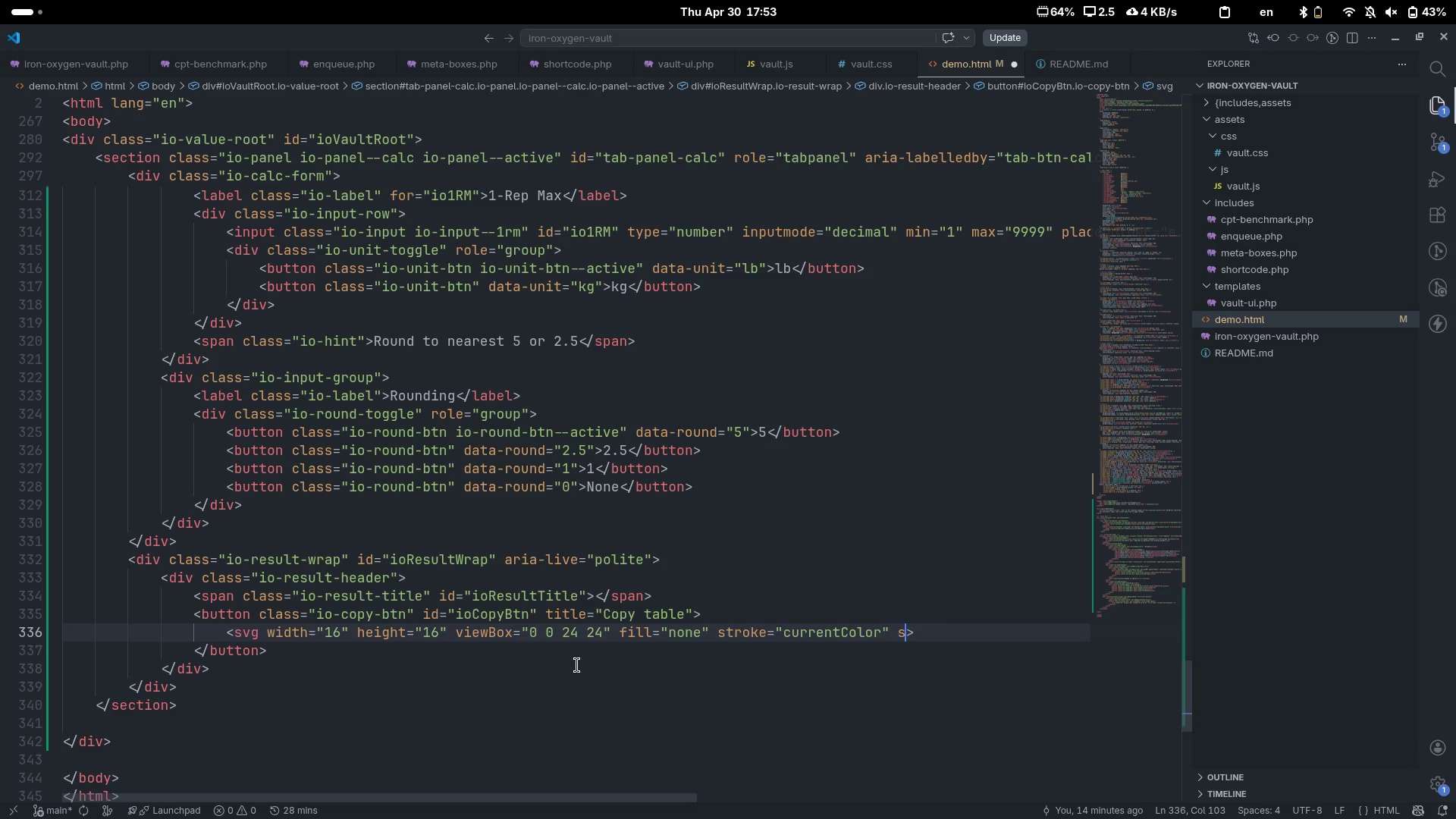 
type(str)
key(Backspace)
type(o)
key(Backspace)
type(rok)
 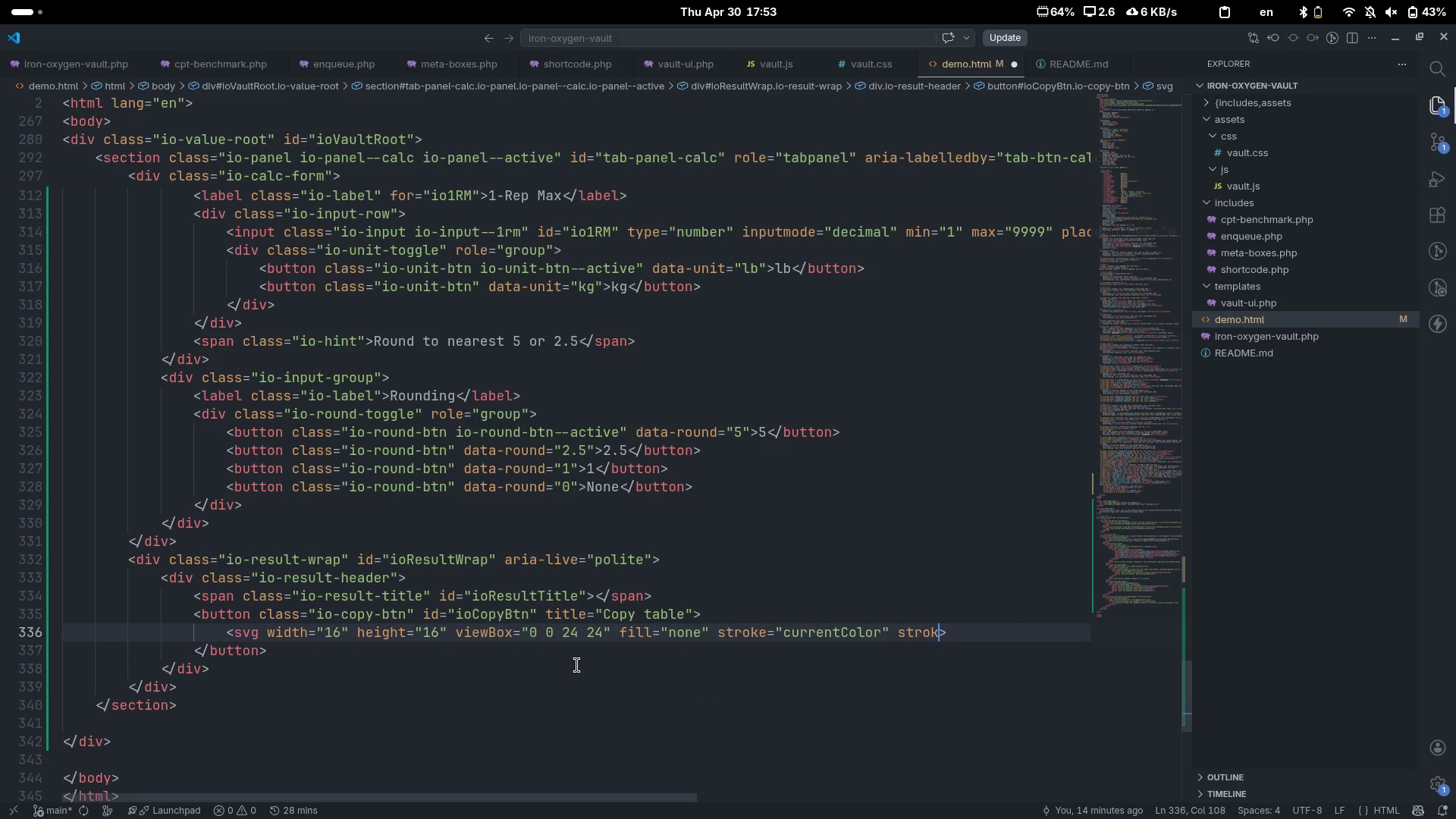 
key(Control+ControlLeft)
 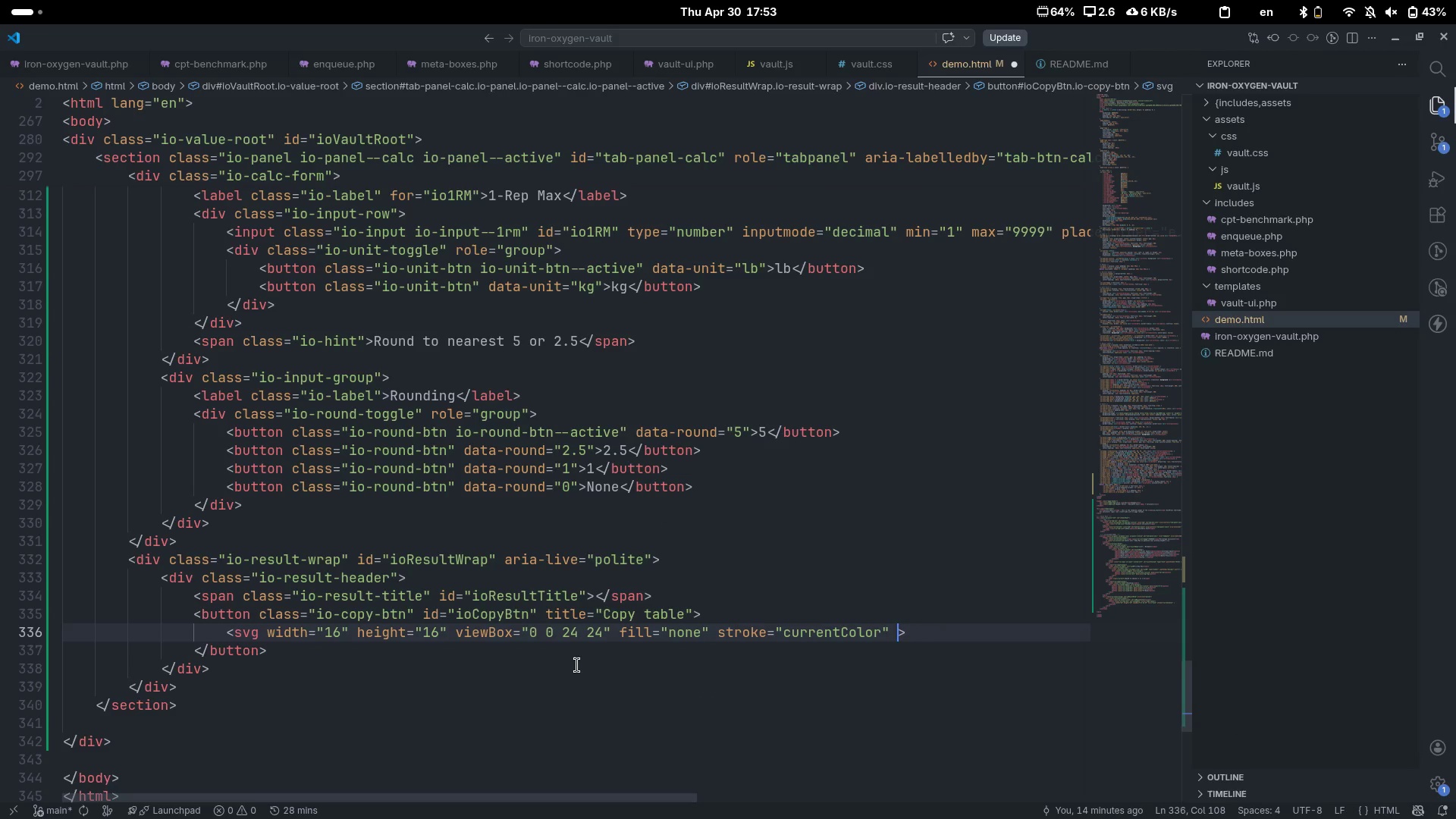 
key(Control+Backspace)
 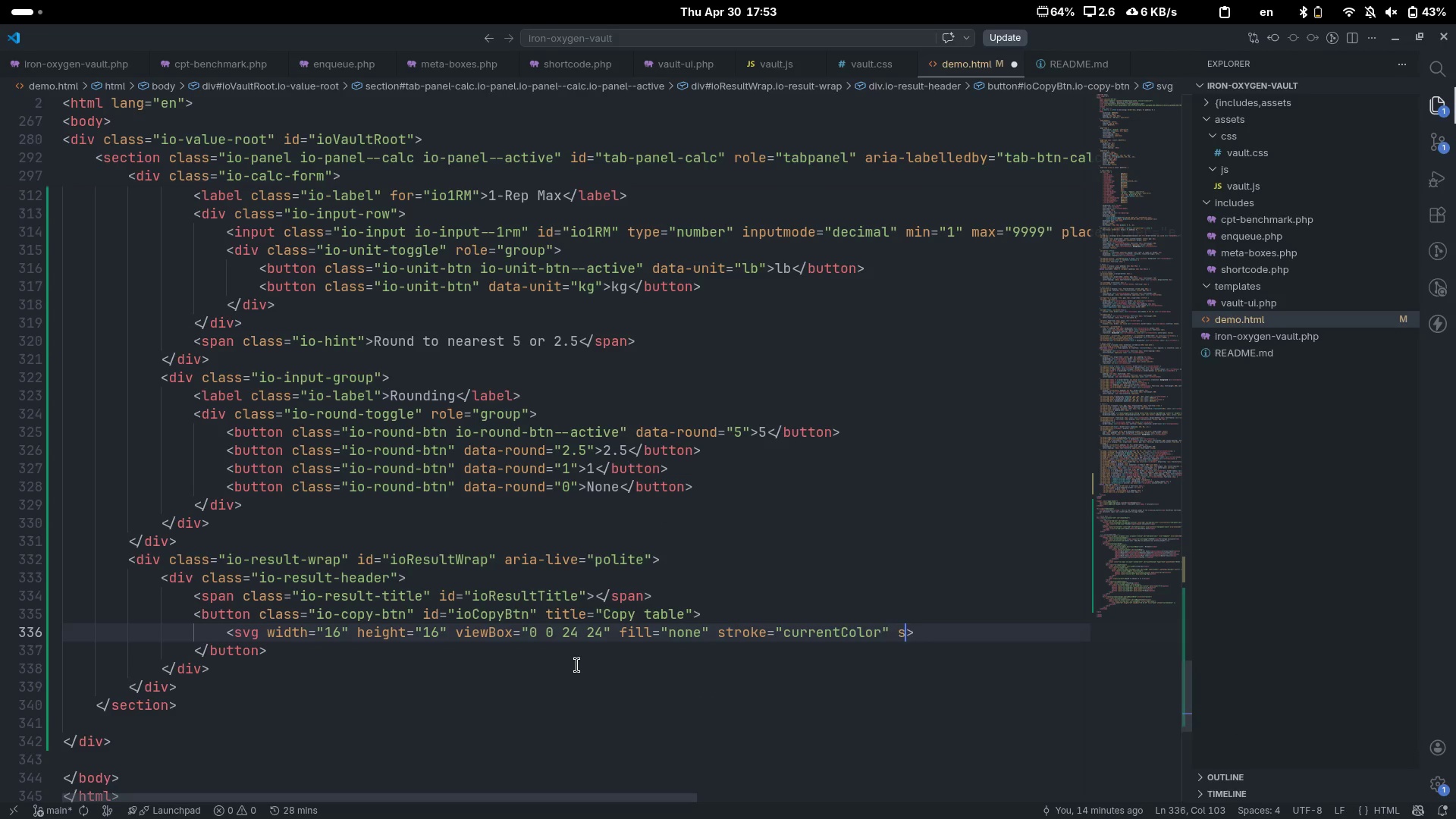 
type(stroke-width=2)
 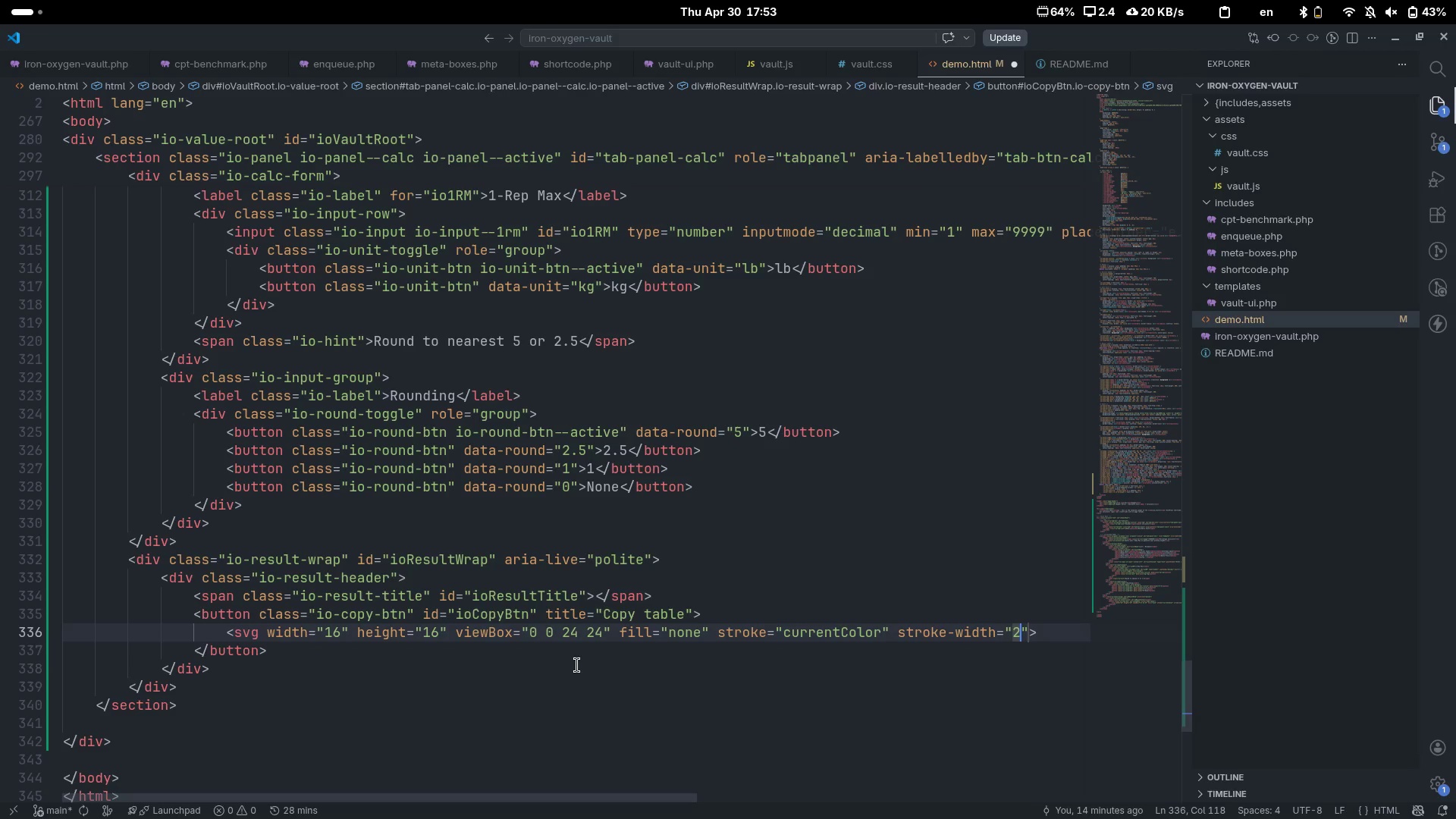 
key(ArrowRight)
 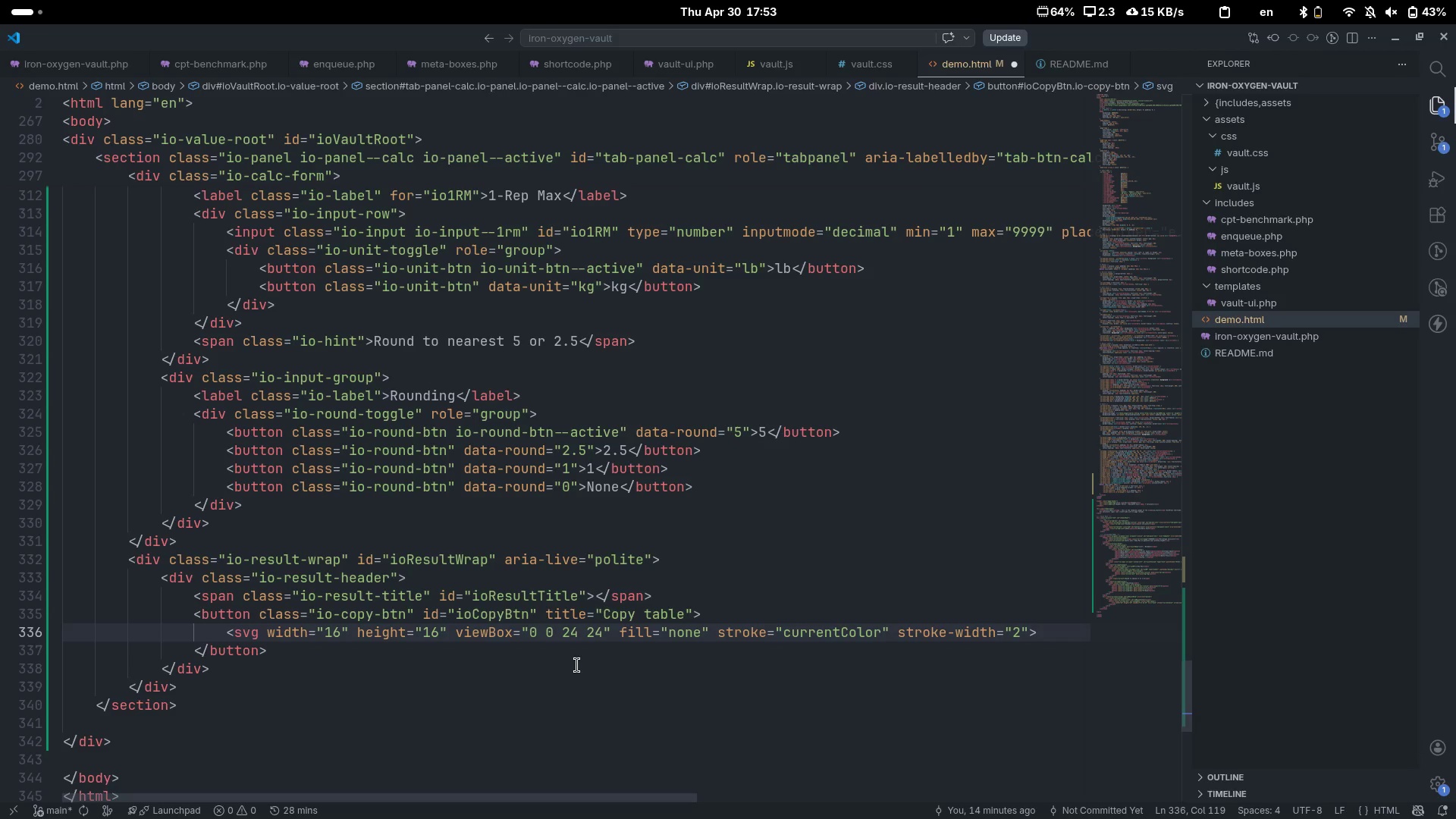 
key(ArrowRight)
 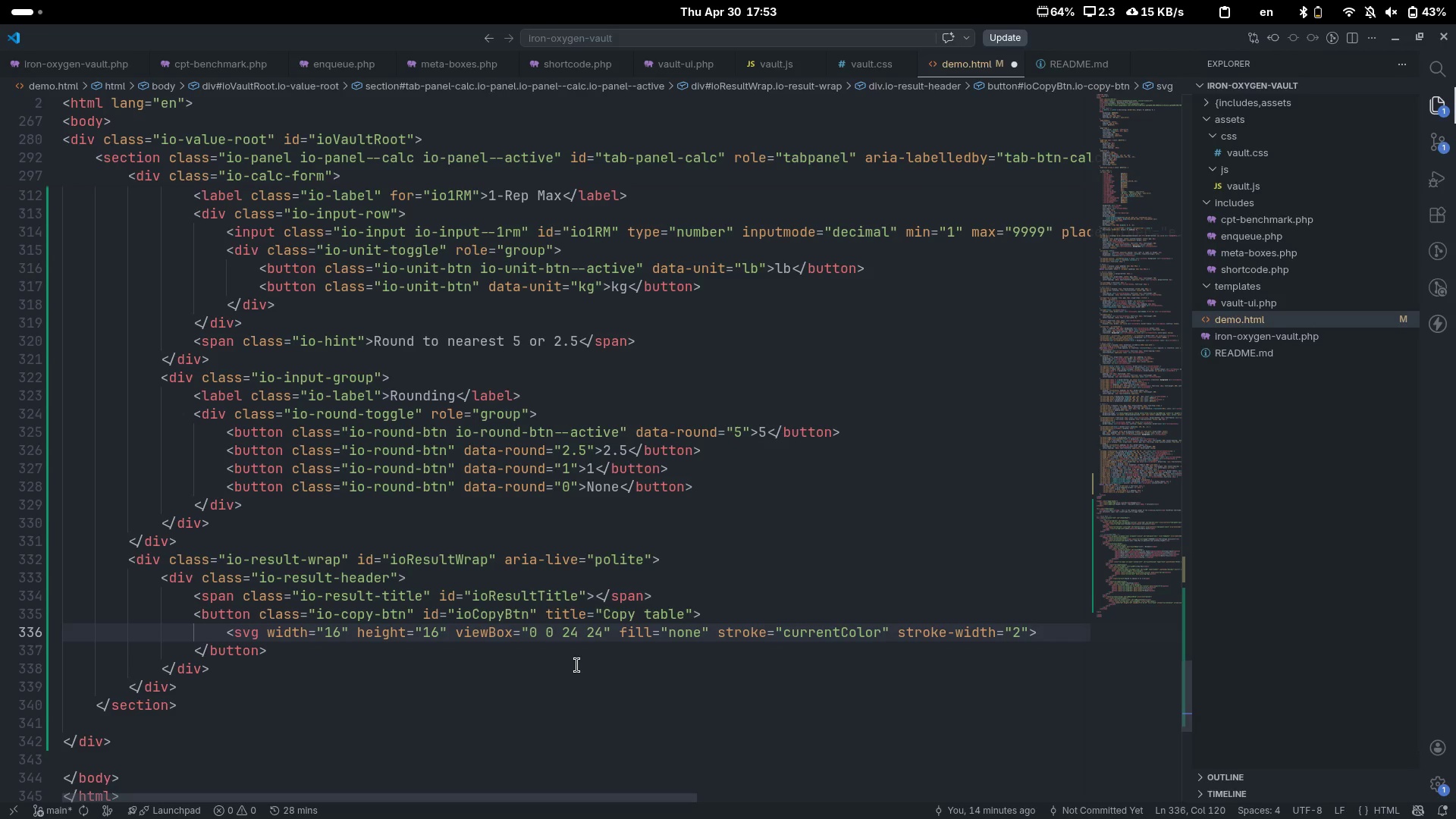 
scroll: coordinate [577, 665], scroll_direction: down, amount: 20.0
 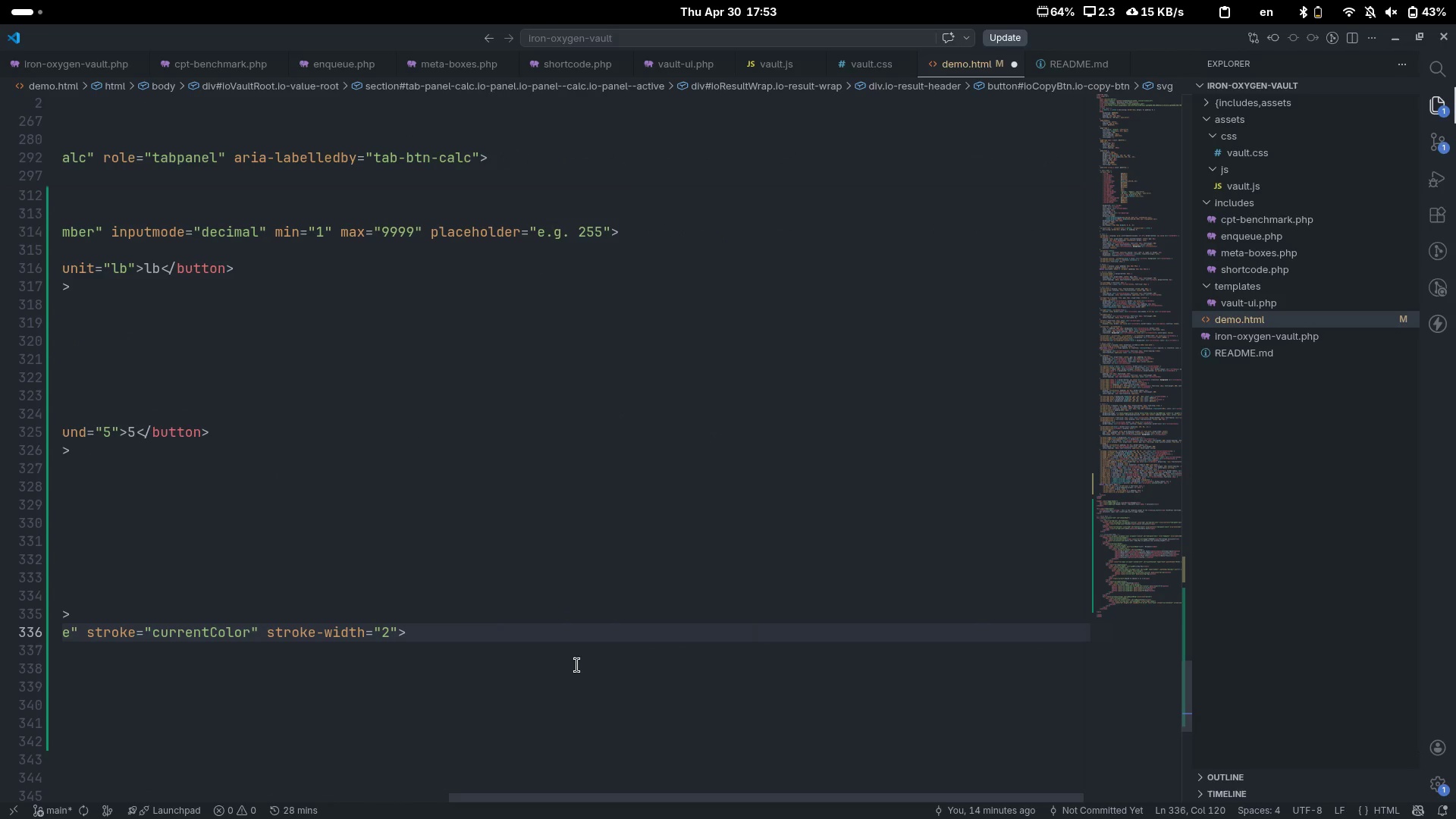 
type(<rect)
 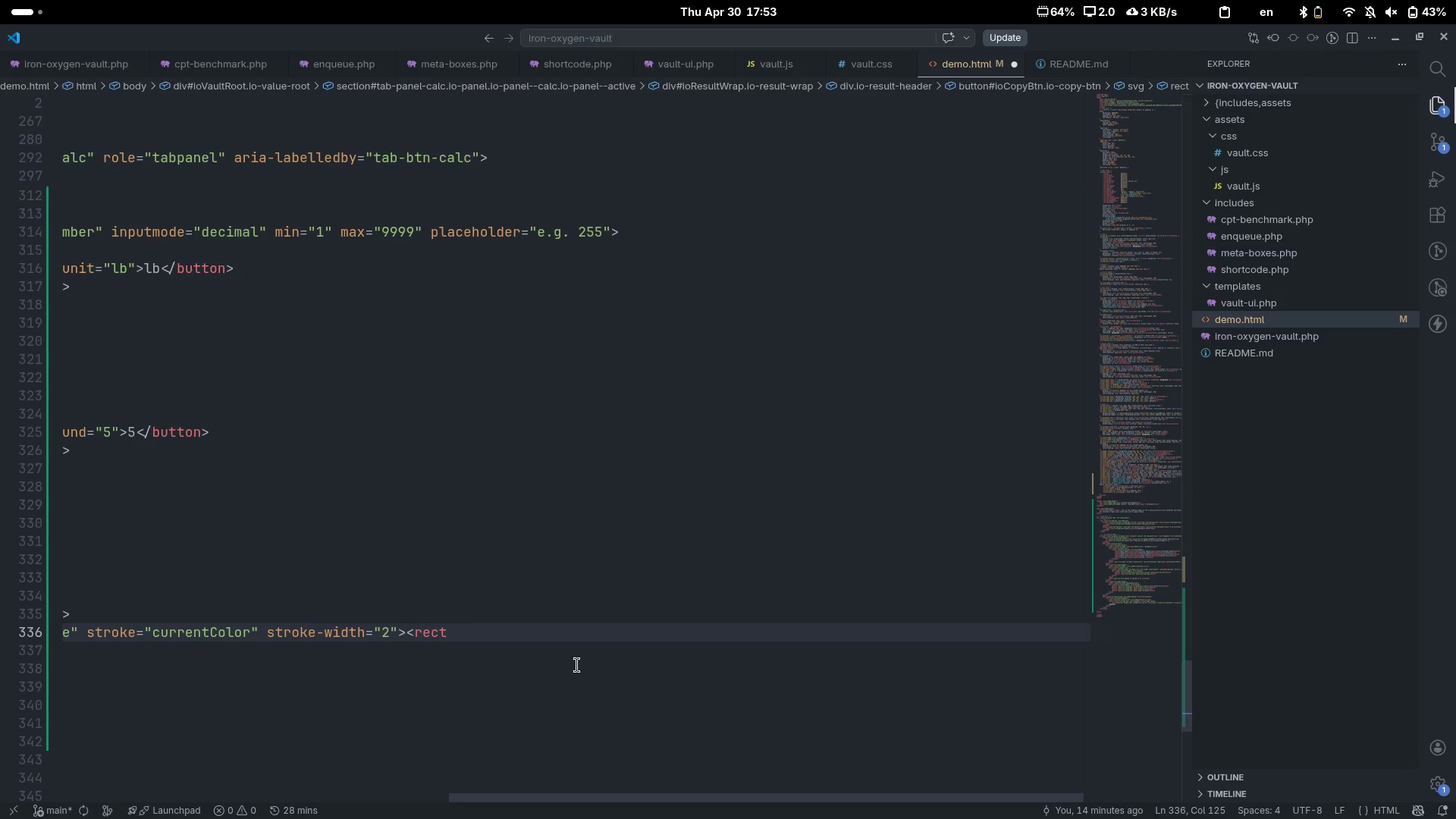 
wait(5.15)
 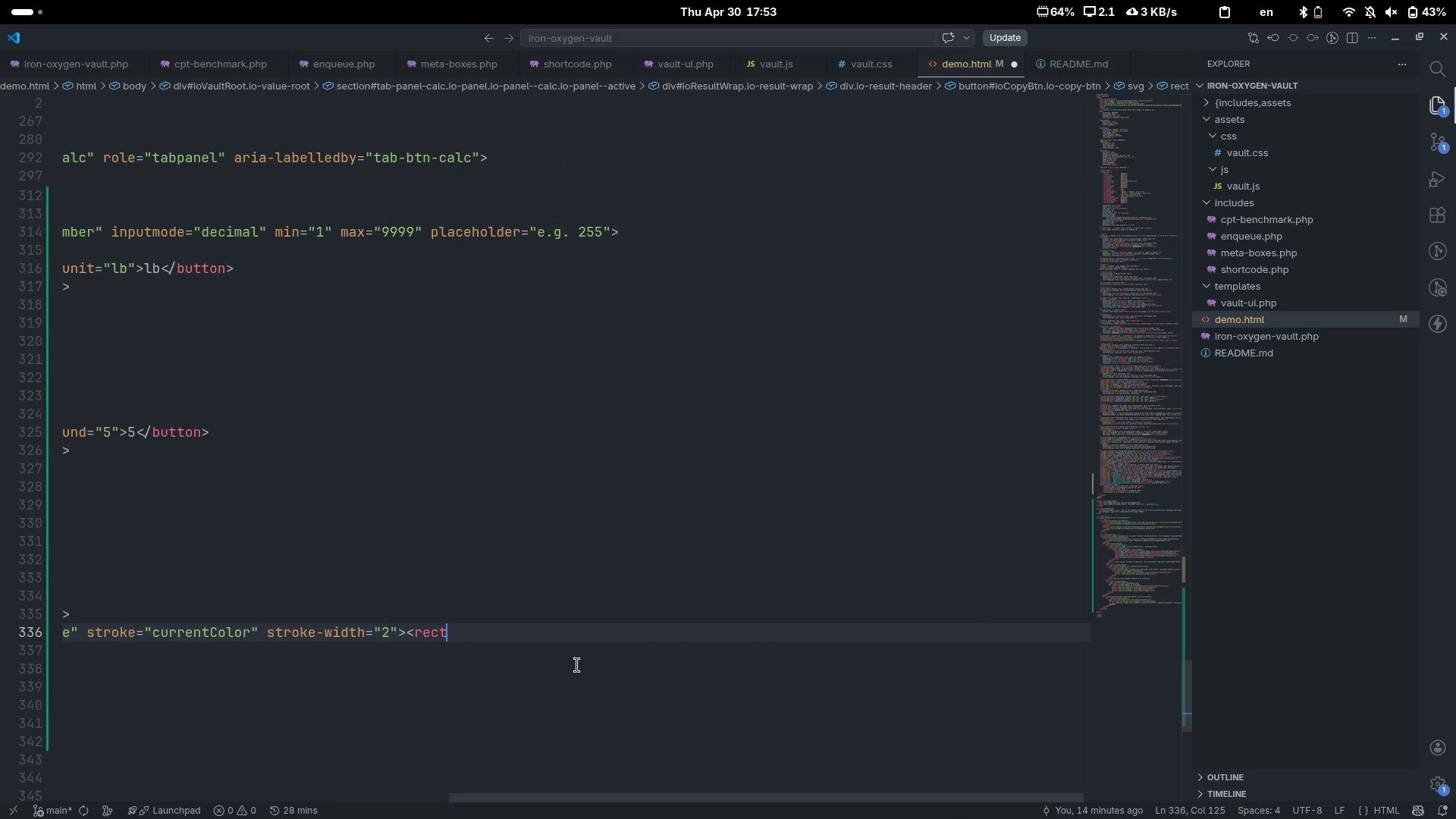 
key(Space)
 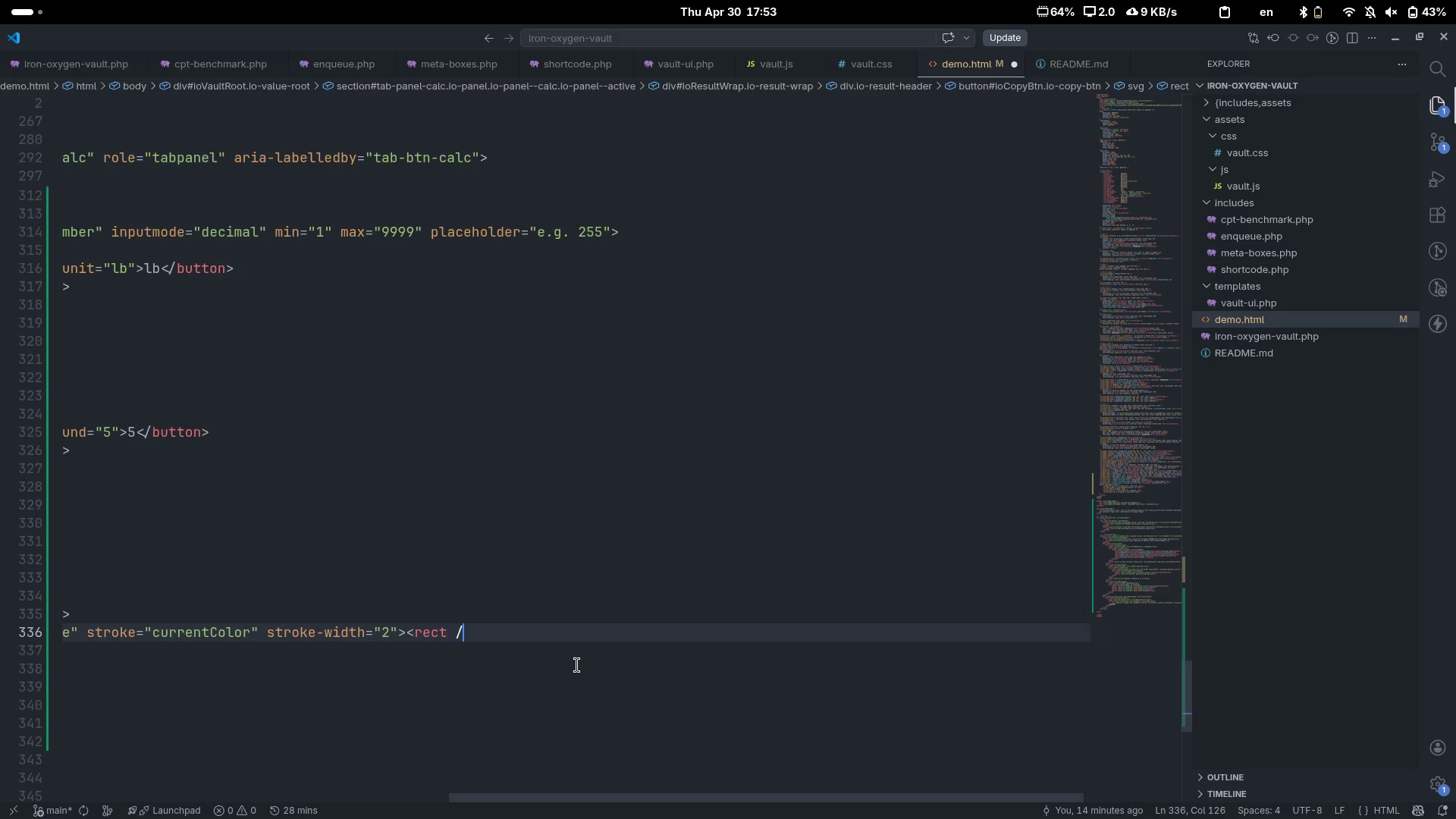 
key(Slash)
 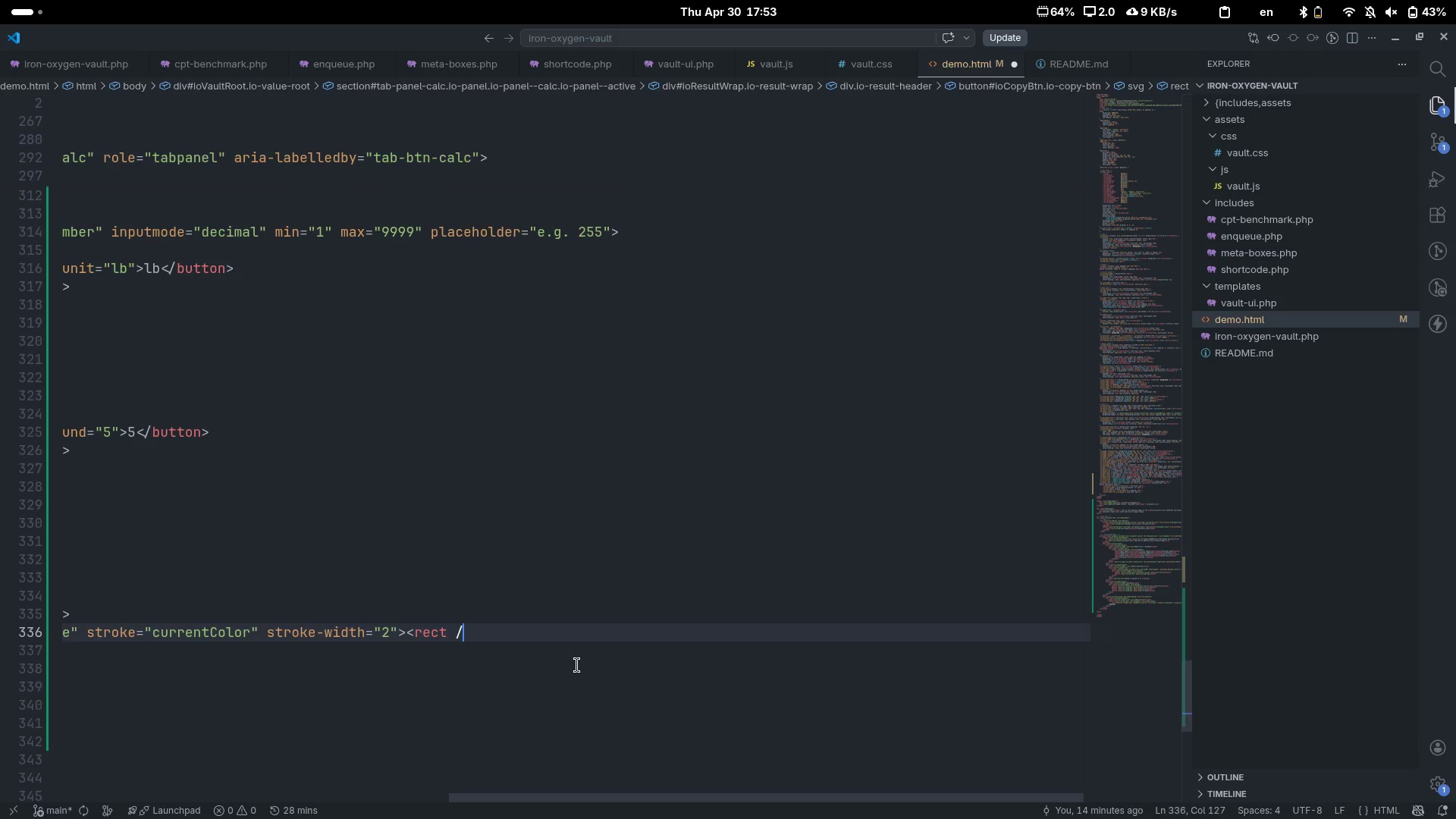 
key(Shift+Period)
 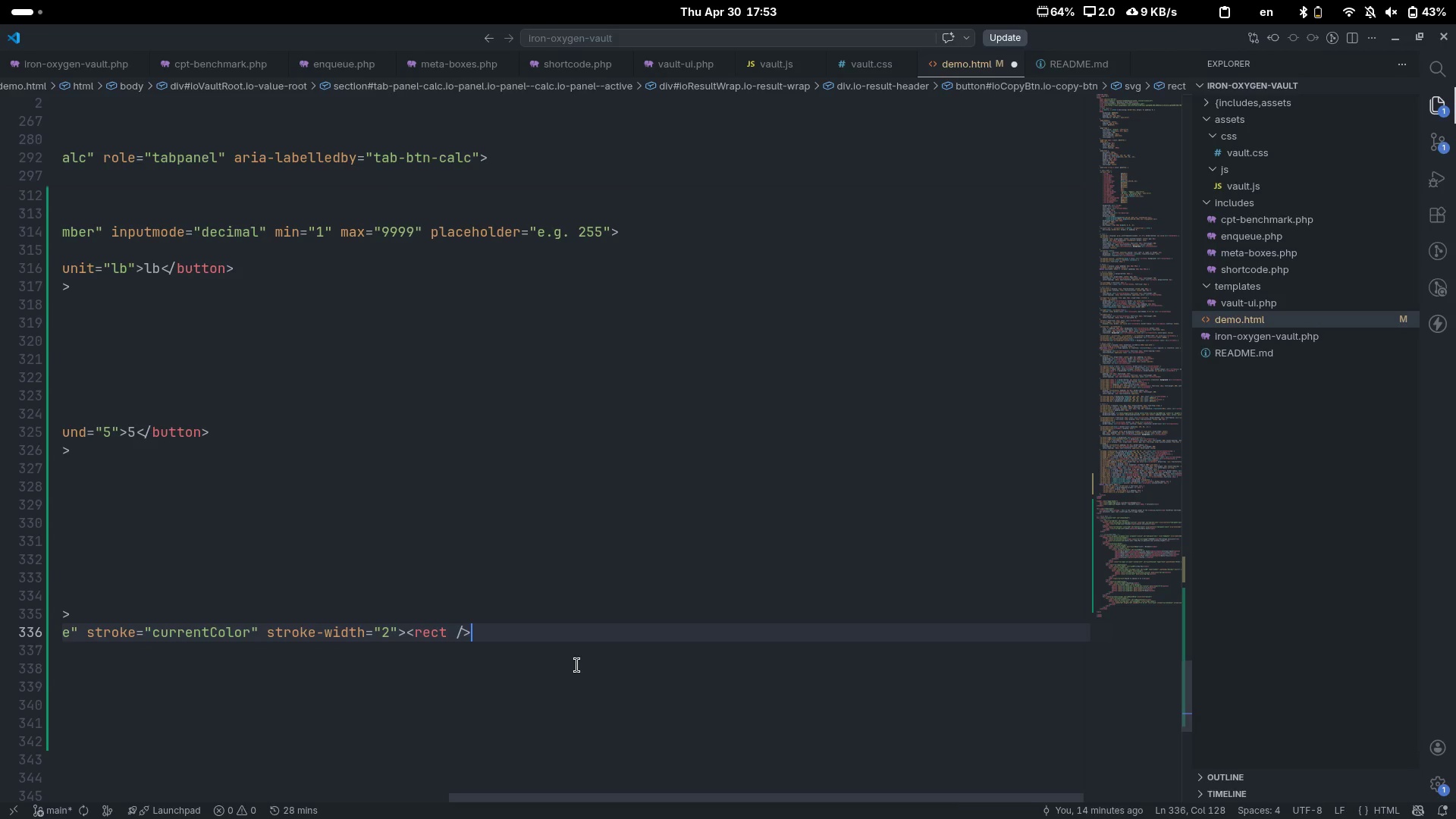 
key(ArrowLeft)
 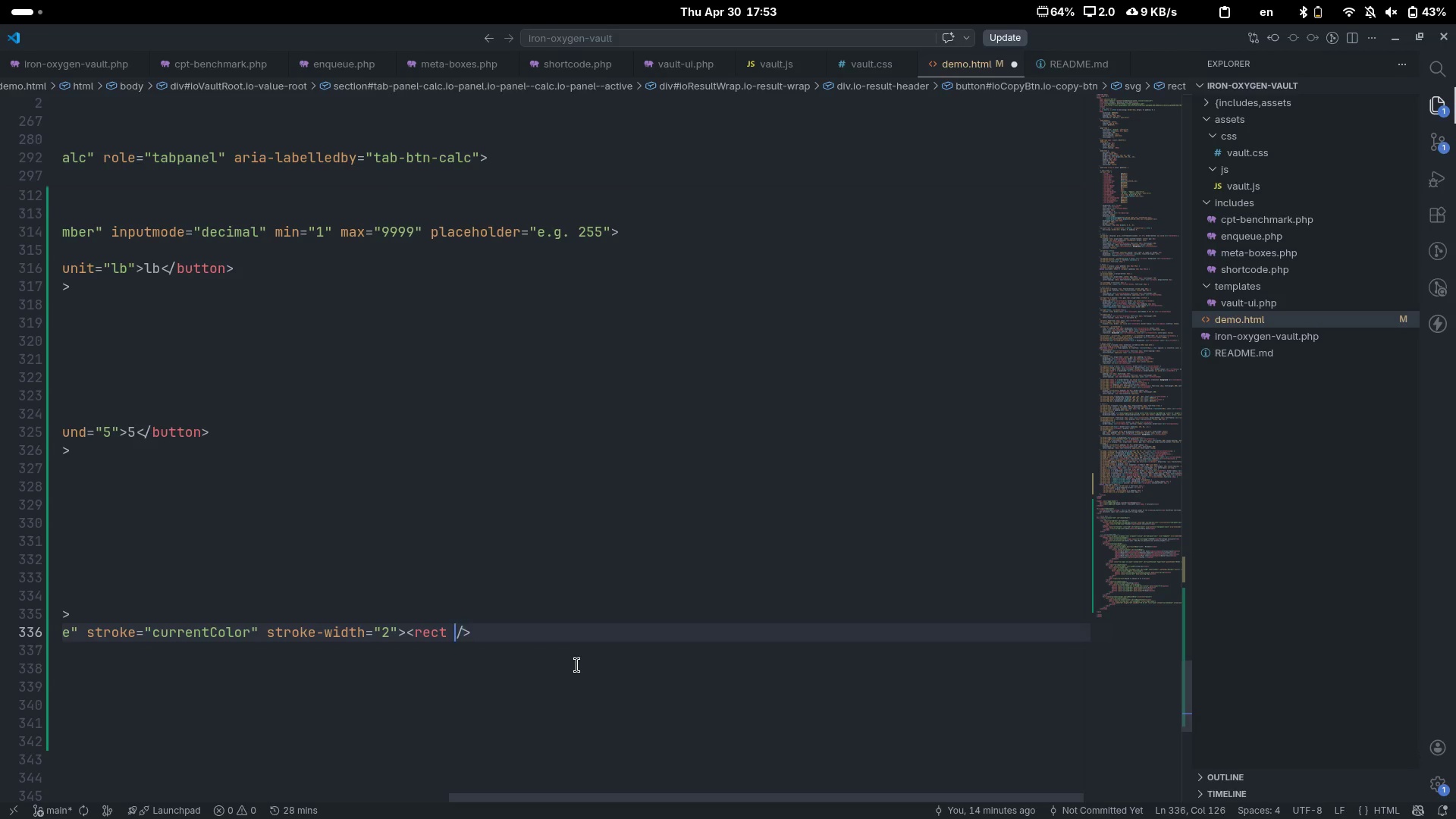 
key(ArrowLeft)
 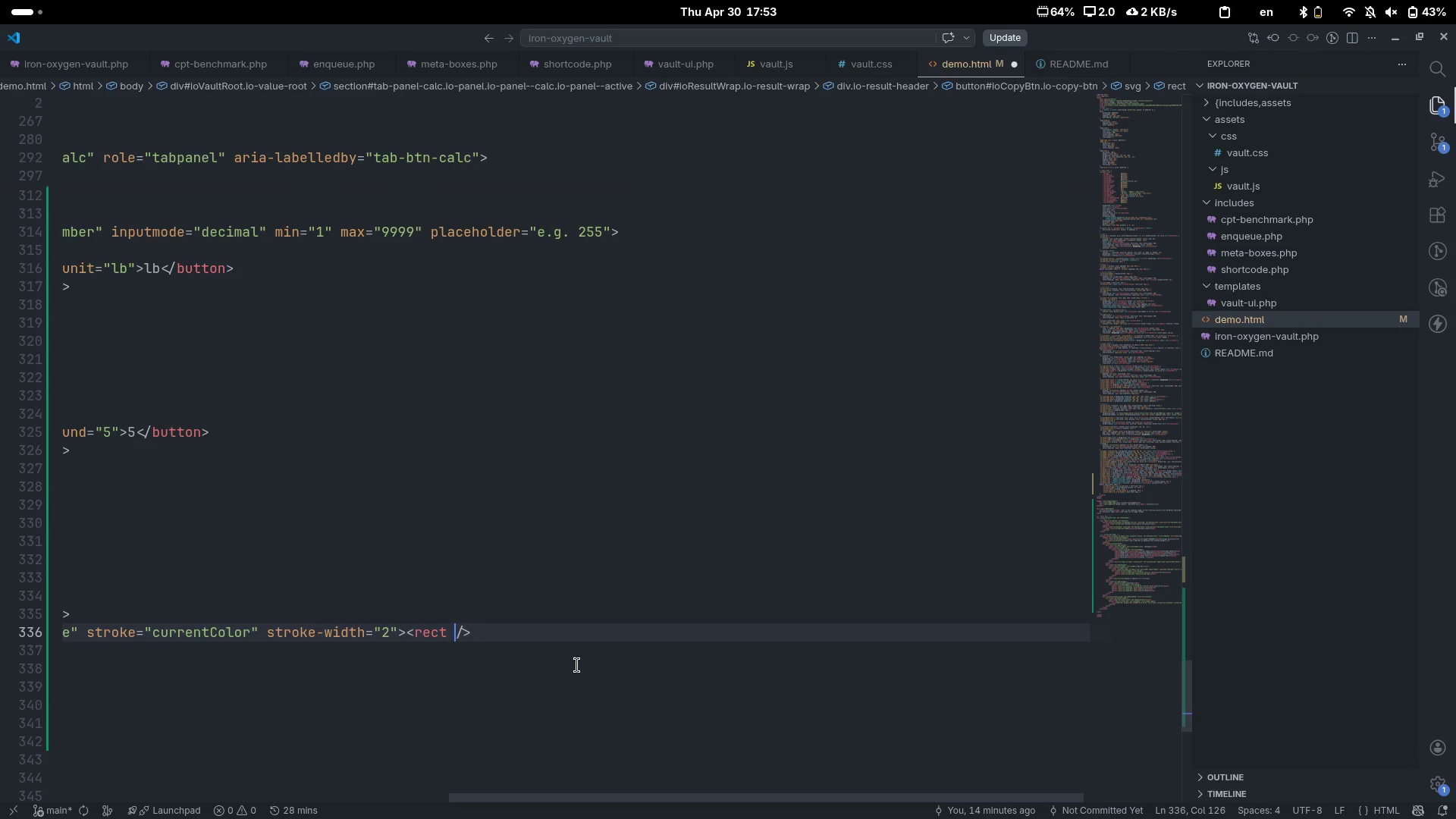 
type(x=19)
 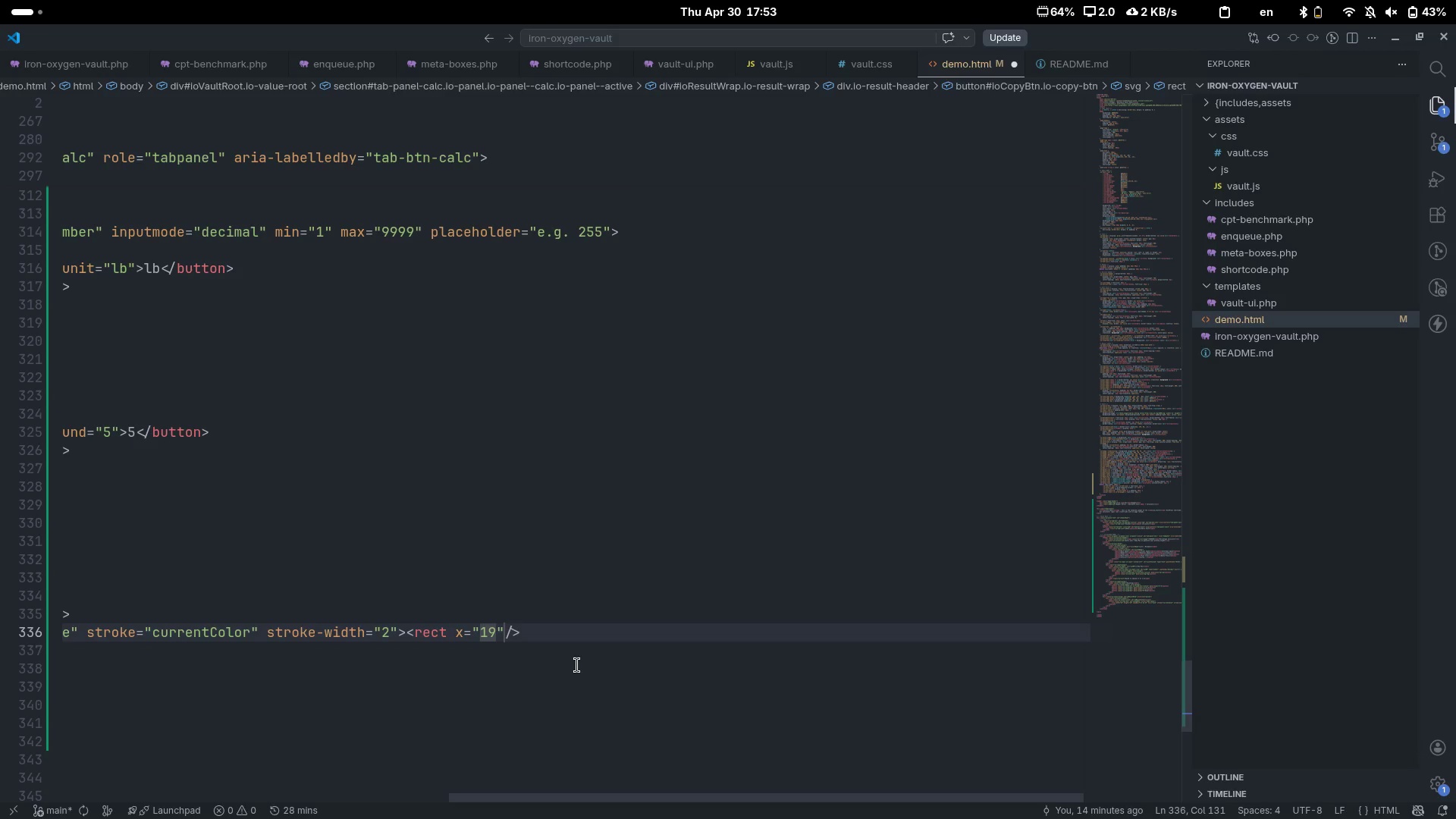 
key(ArrowLeft)
 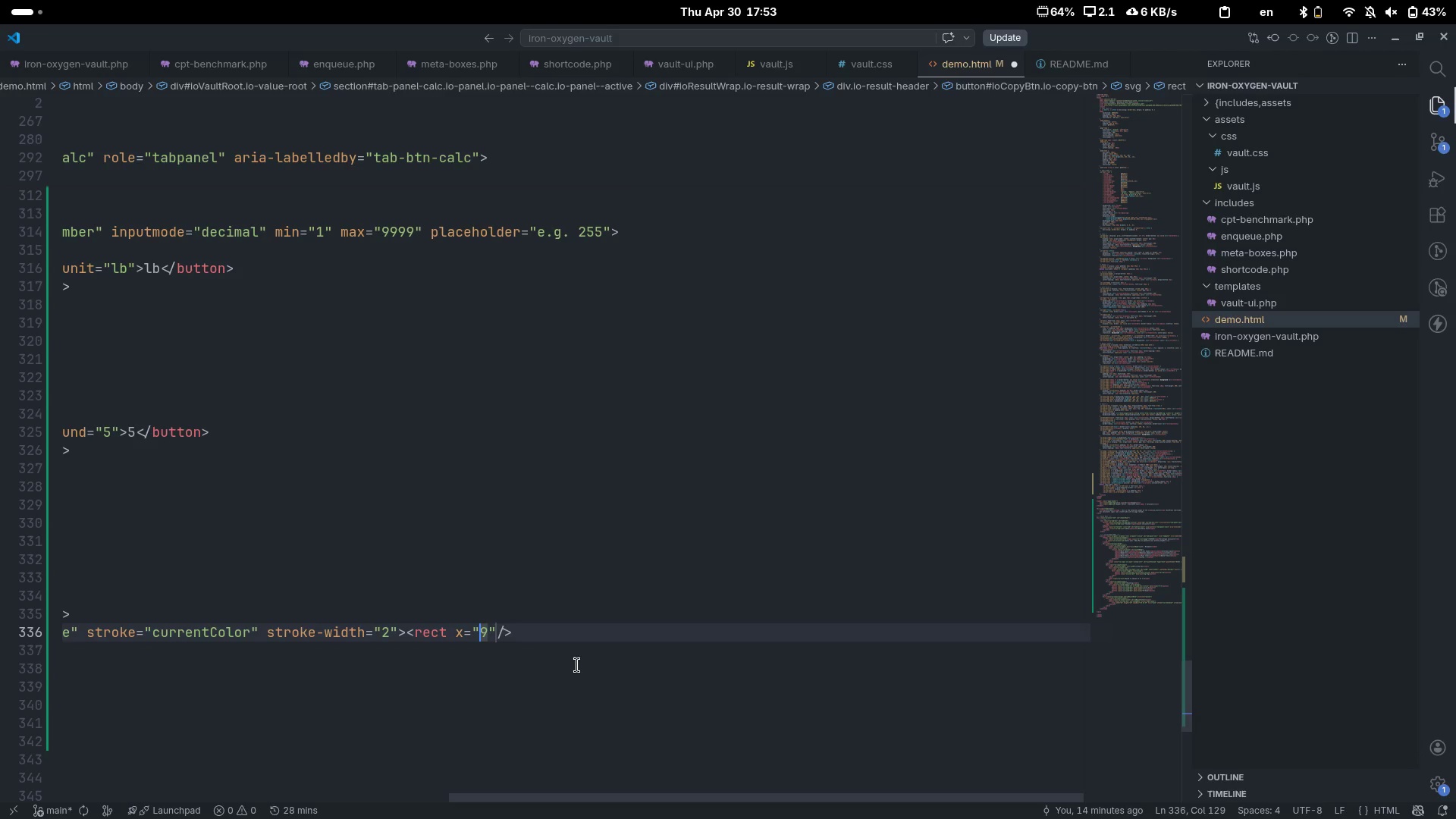 
key(Backspace)
 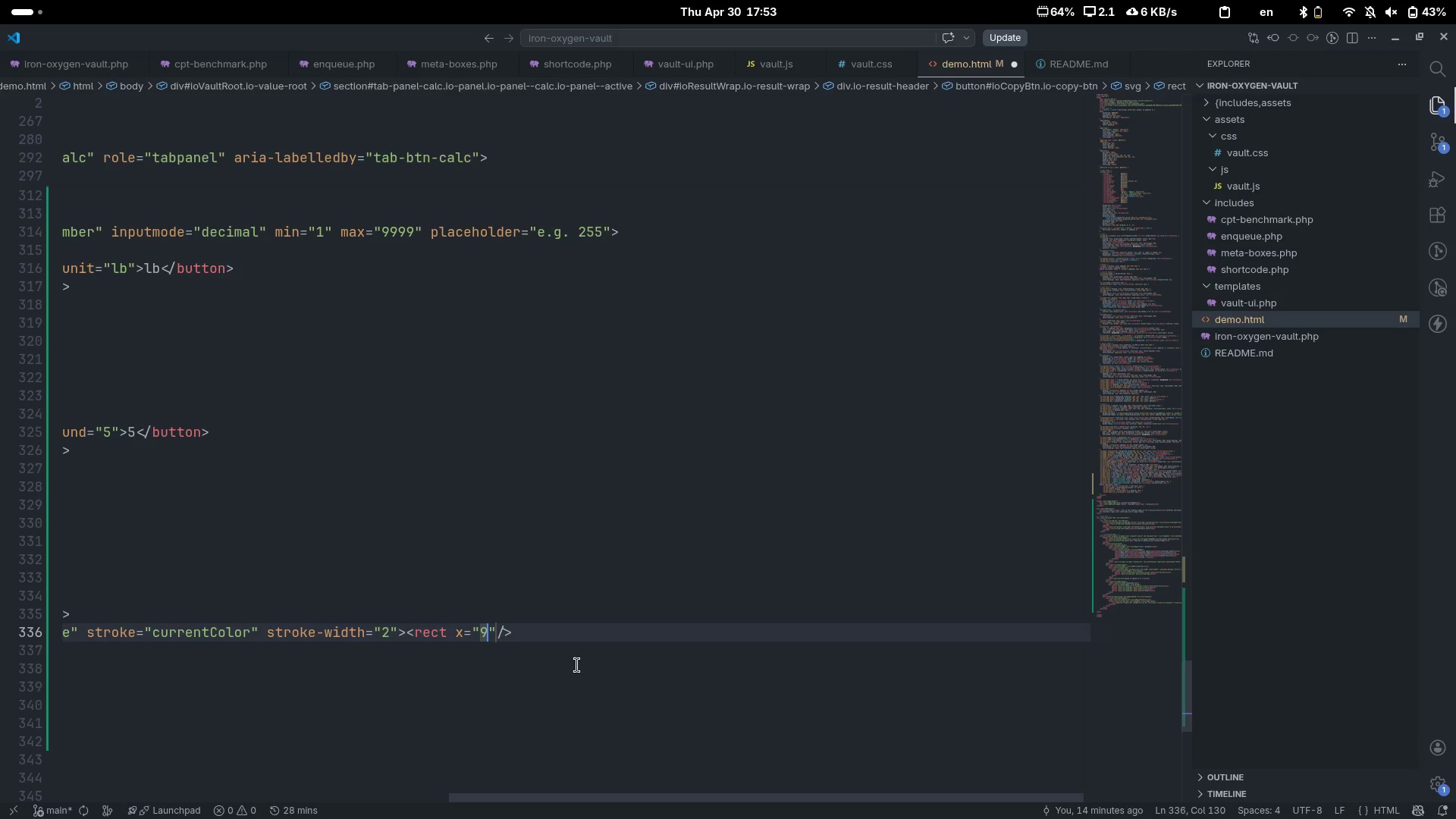 
key(ArrowRight)
 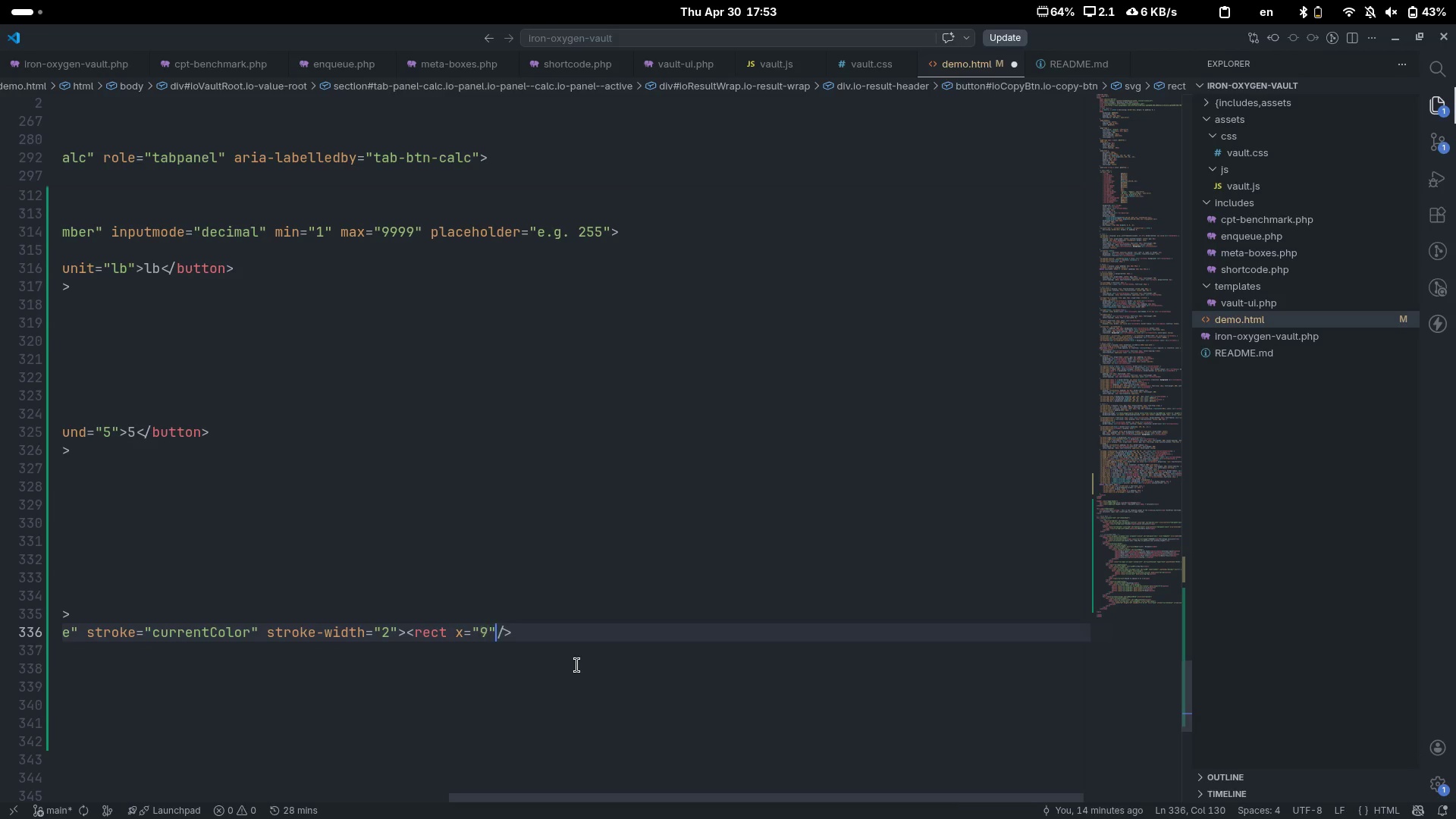 
key(ArrowRight)
 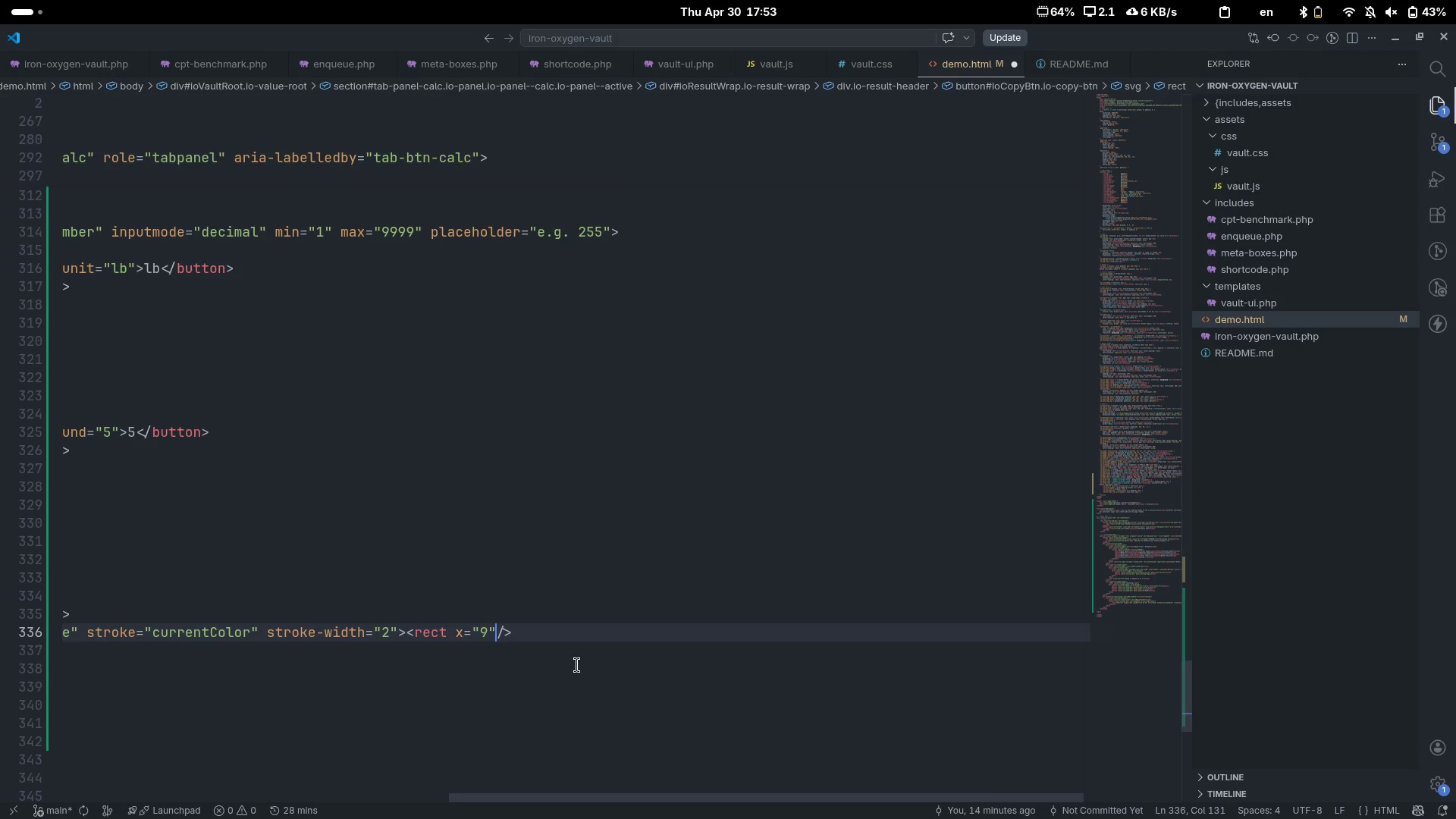 
key(Space)
 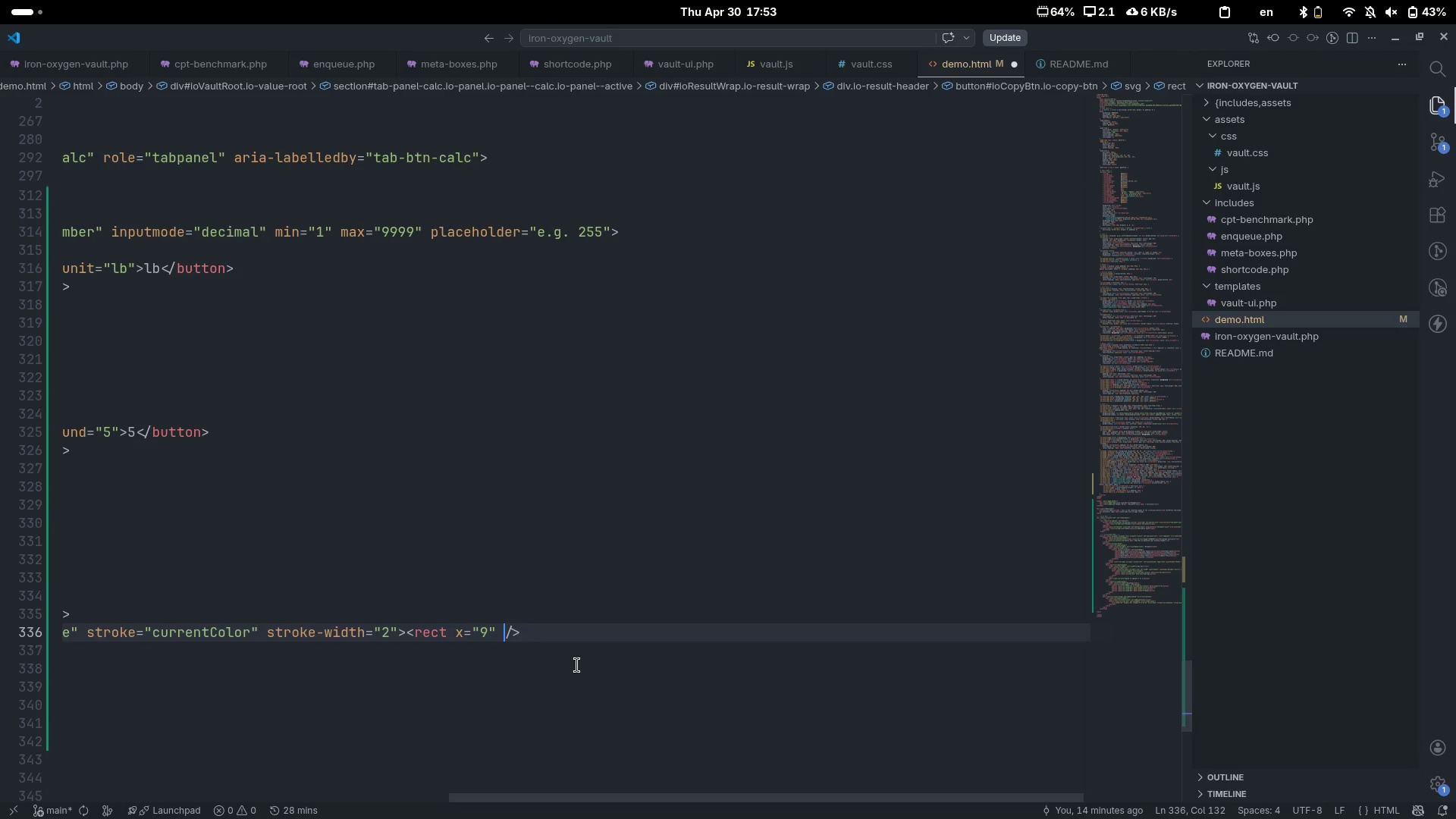 
key(Y)
 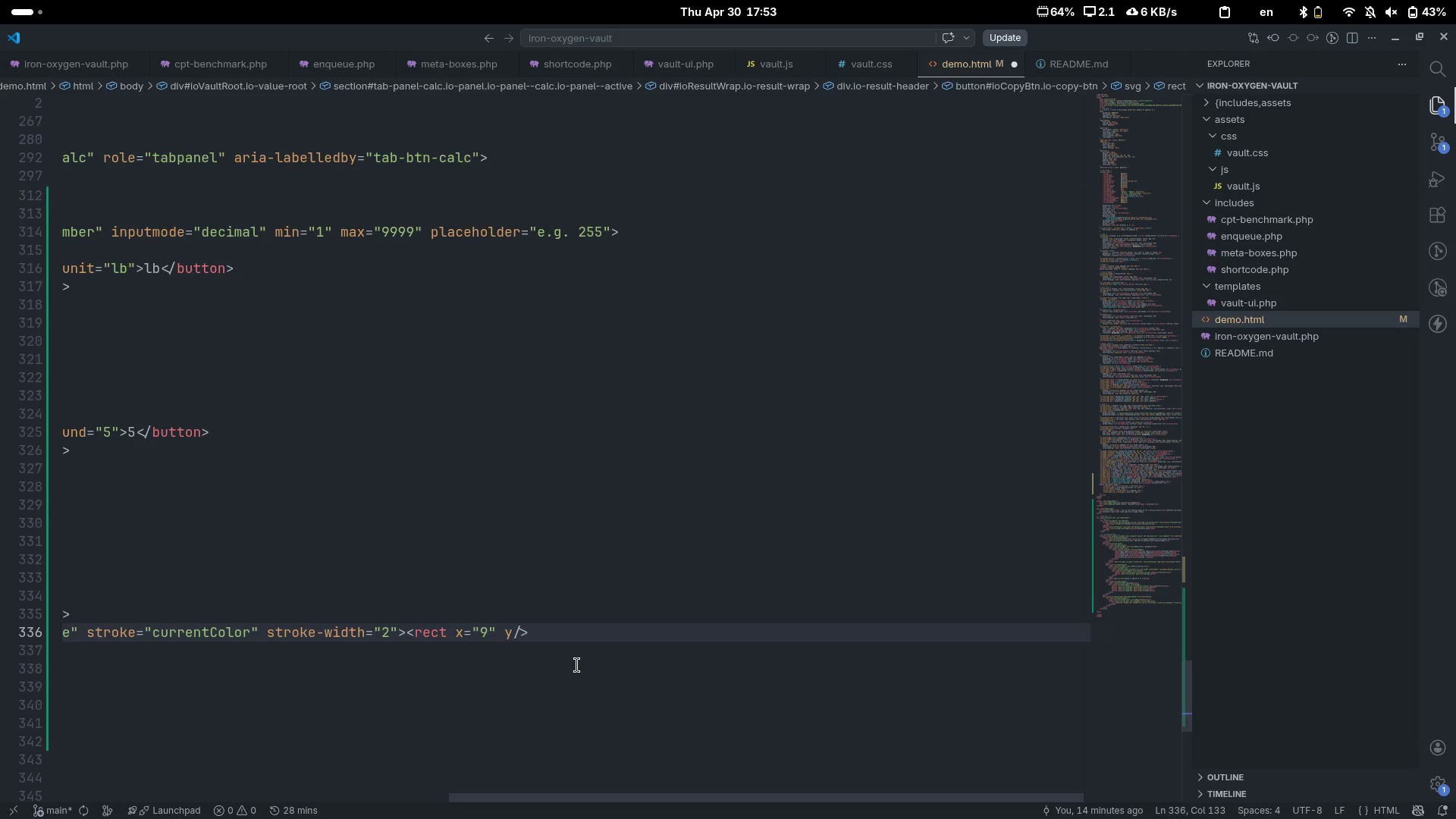 
key(Equal)
 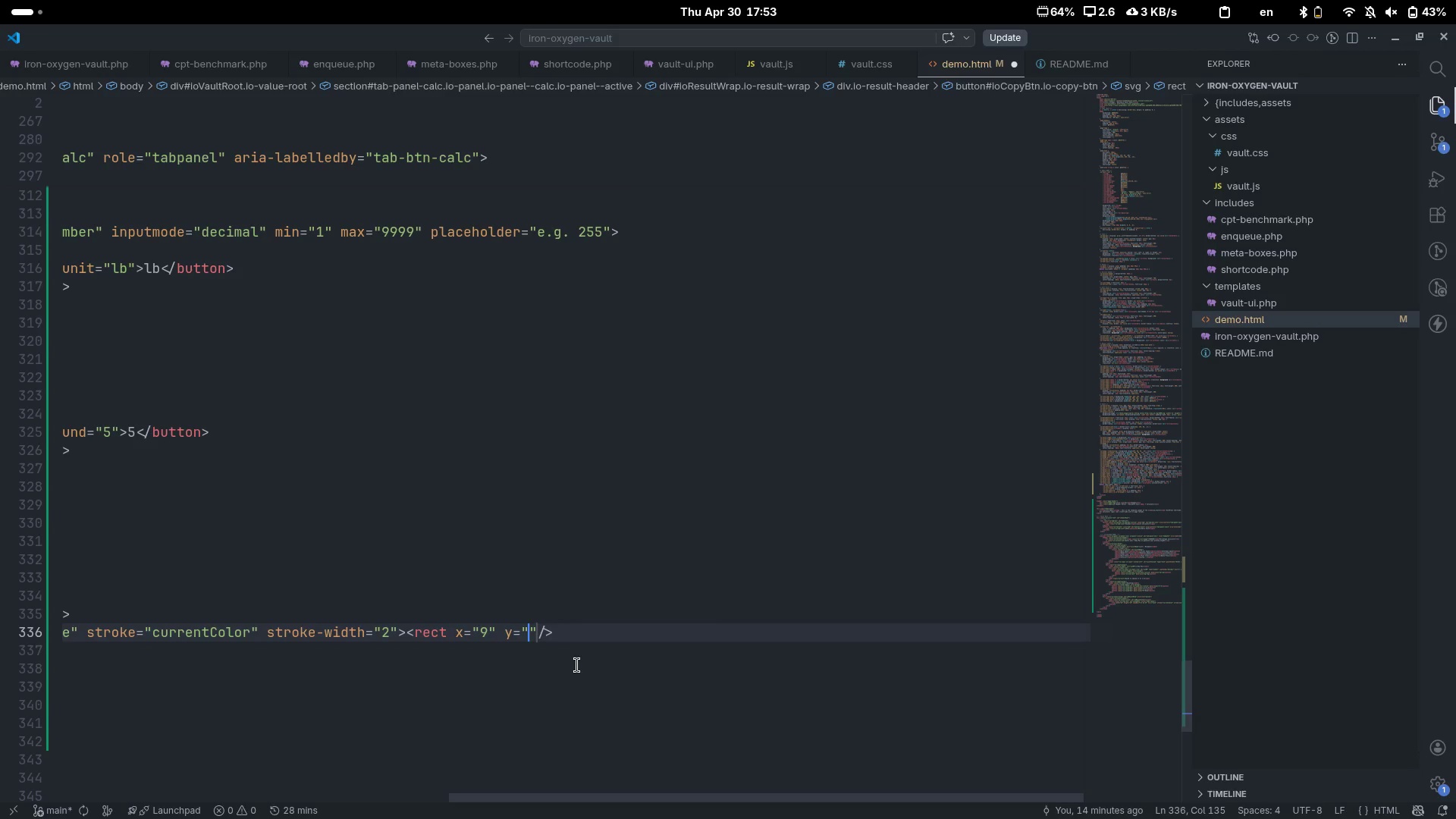 
key(9)
 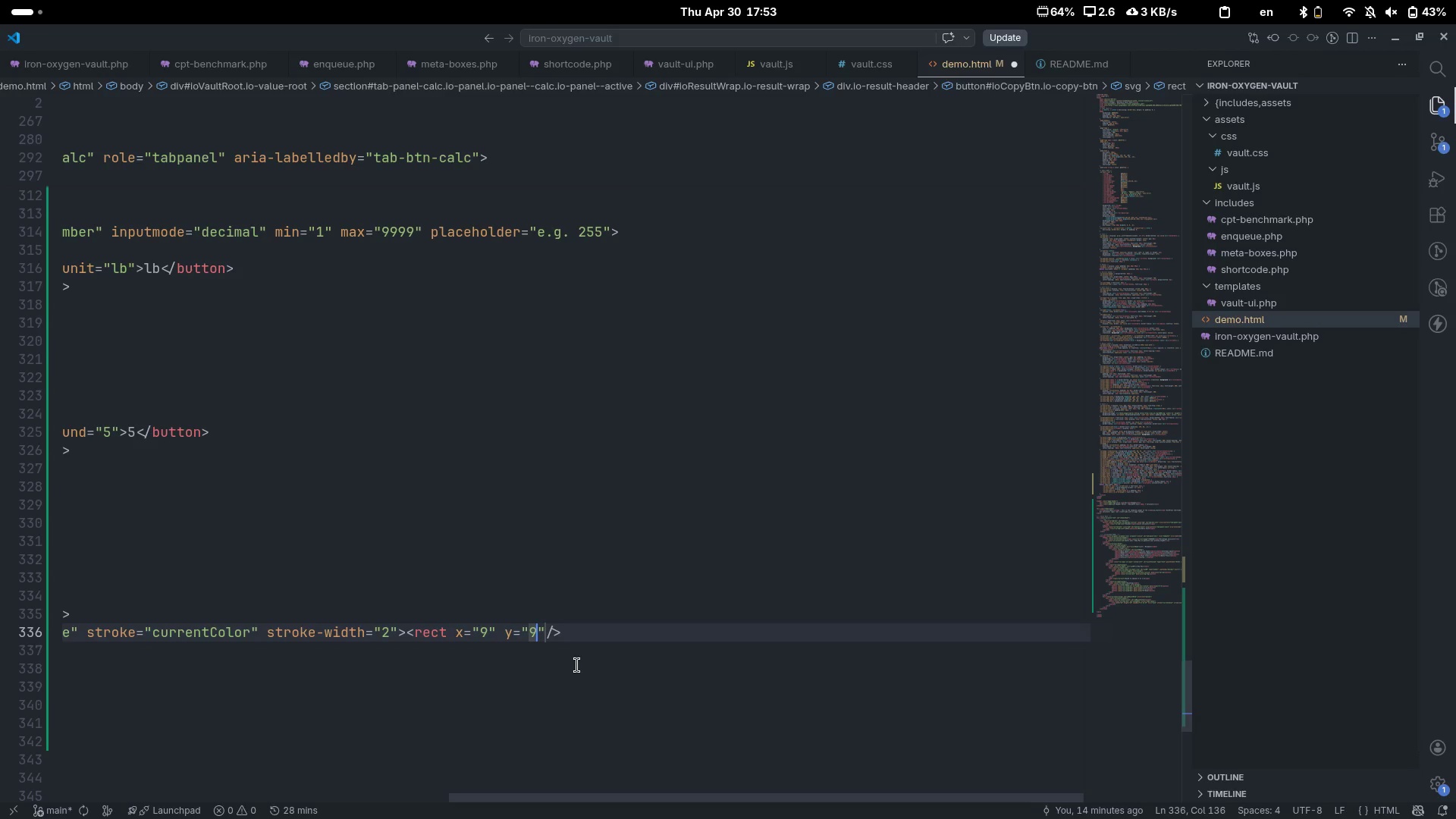 
key(ArrowRight)
 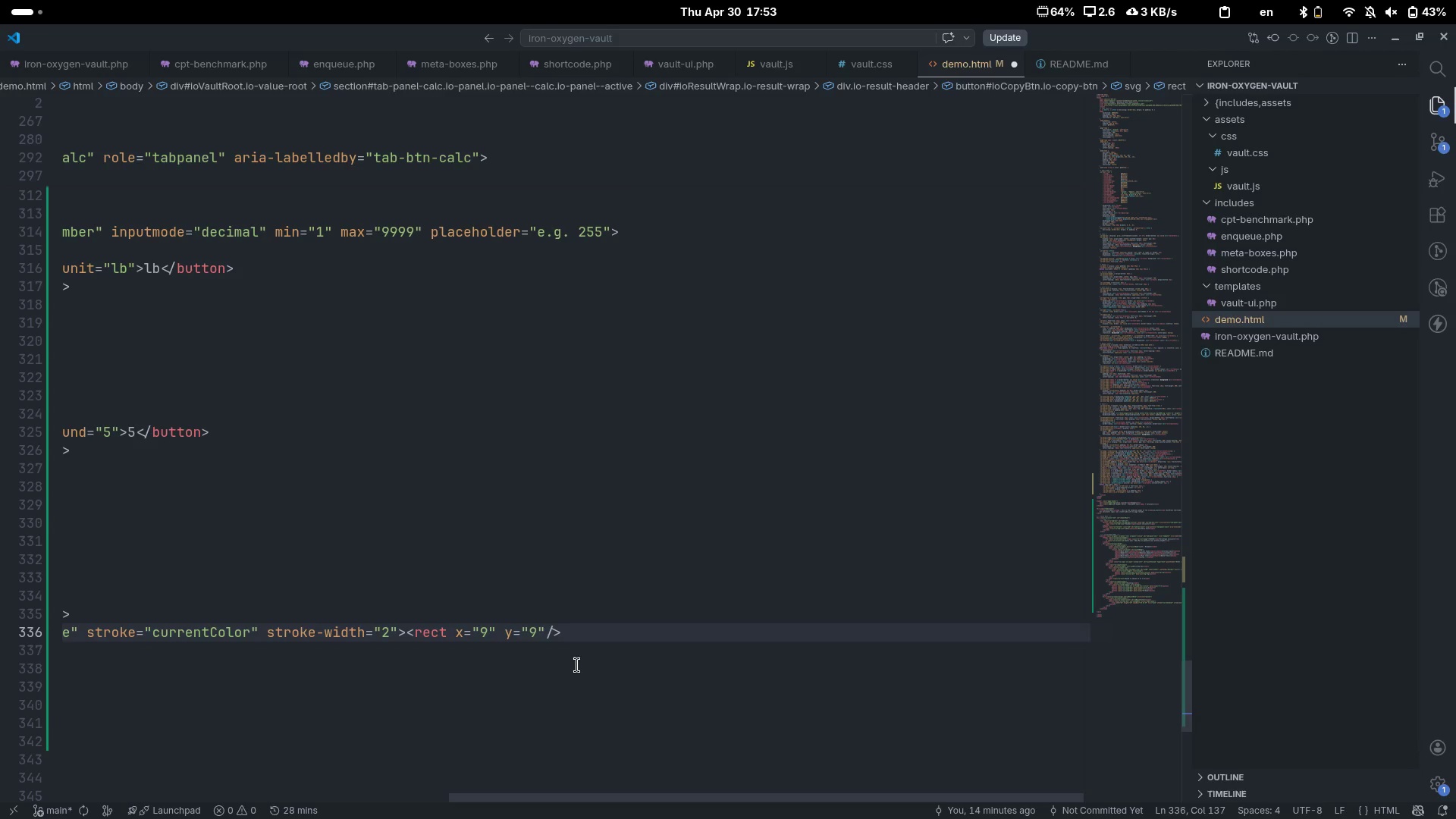 
type( wit)
key(Backspace)
type(dth=')
key(Backspace)
type(14)
 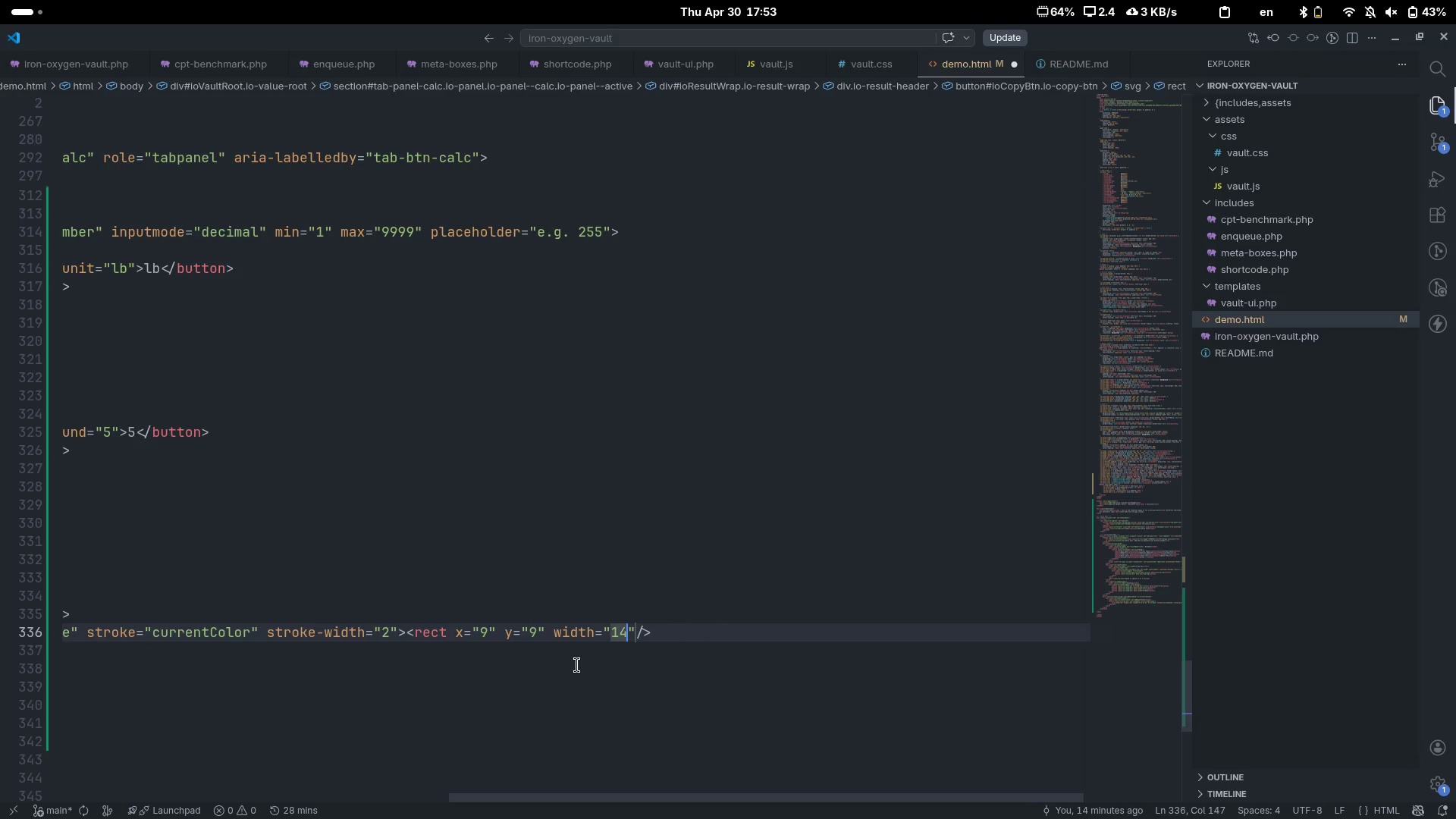 
key(ArrowRight)
 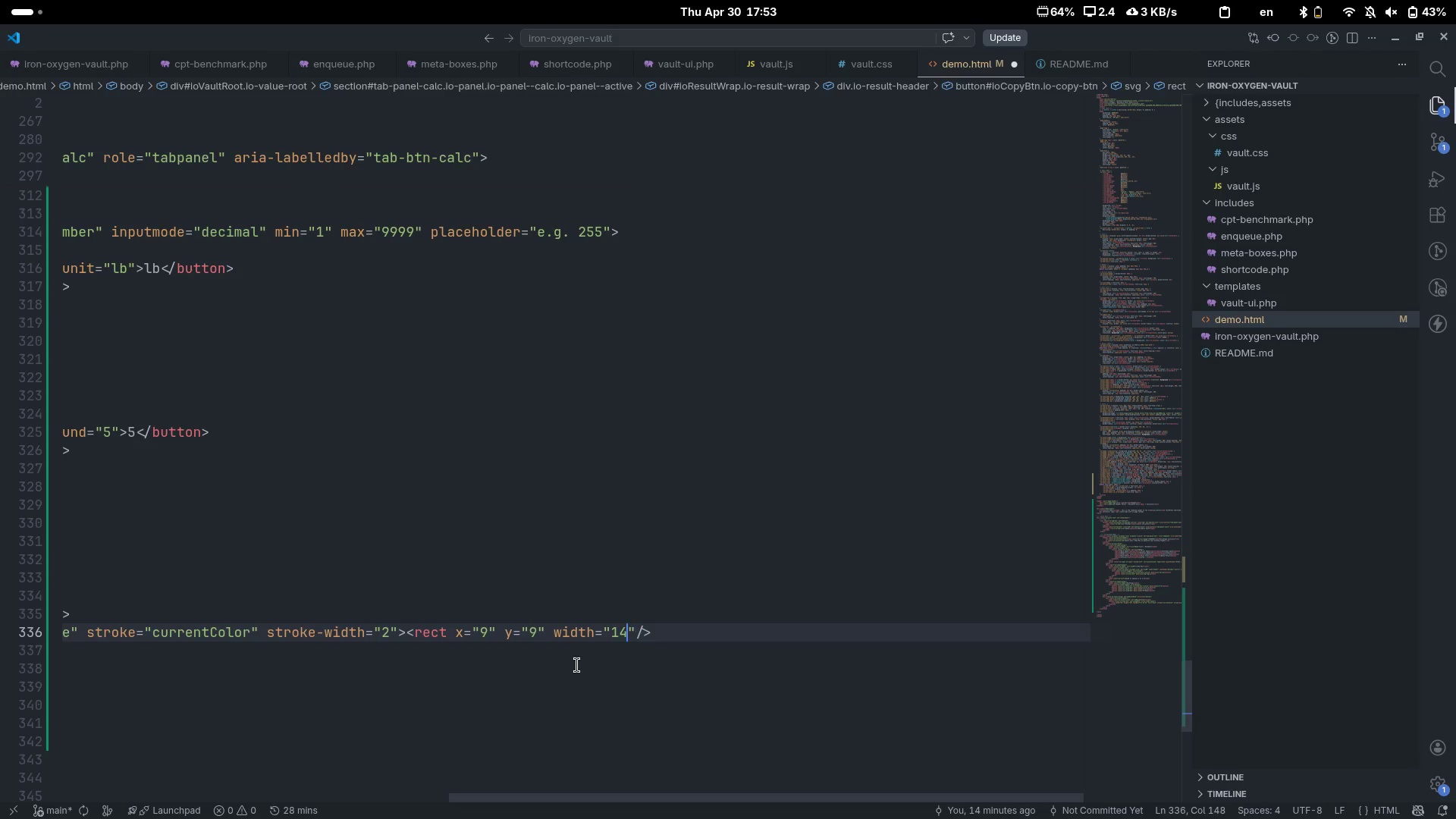 
key(ArrowLeft)
 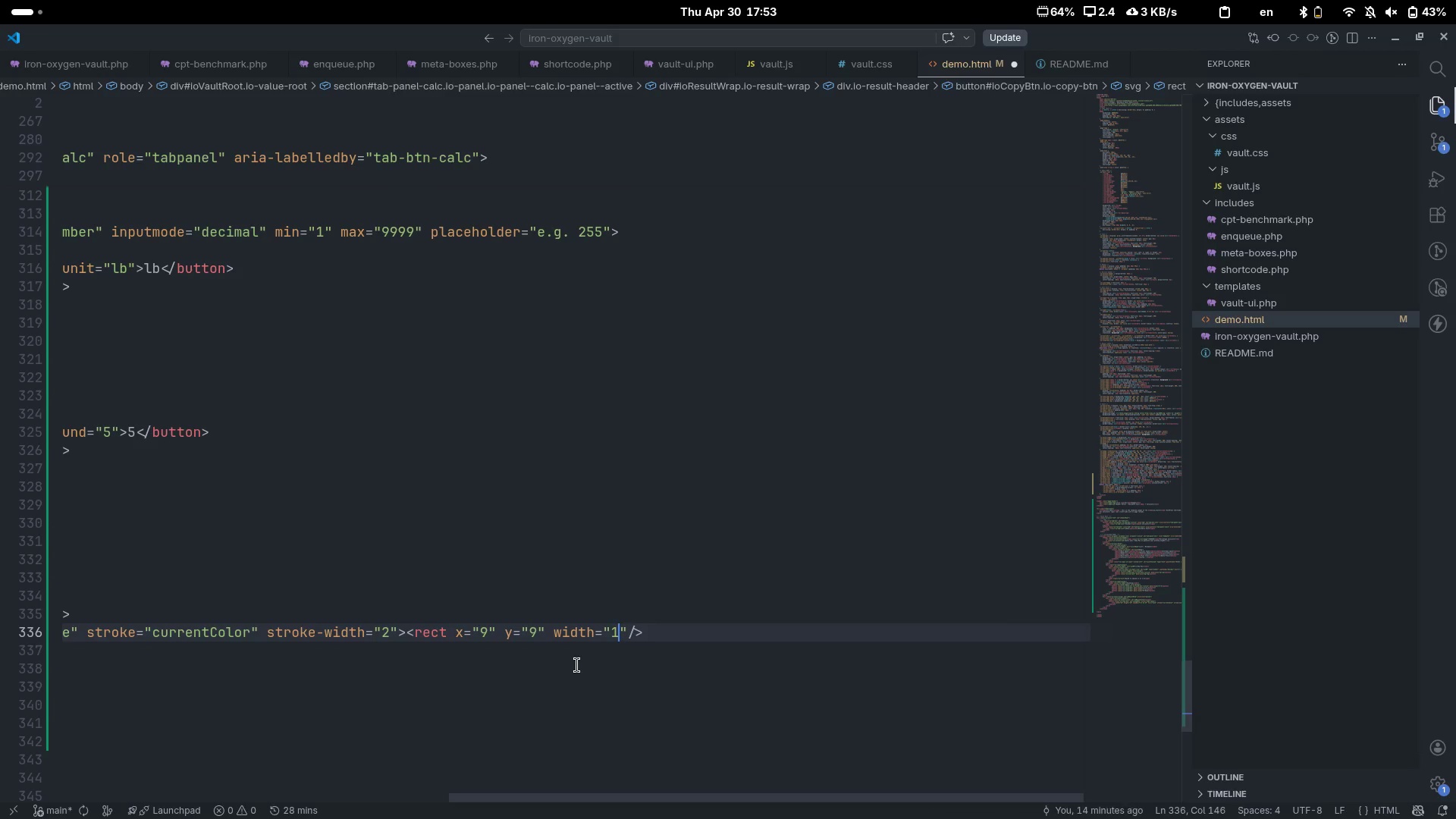 
key(Backspace)
 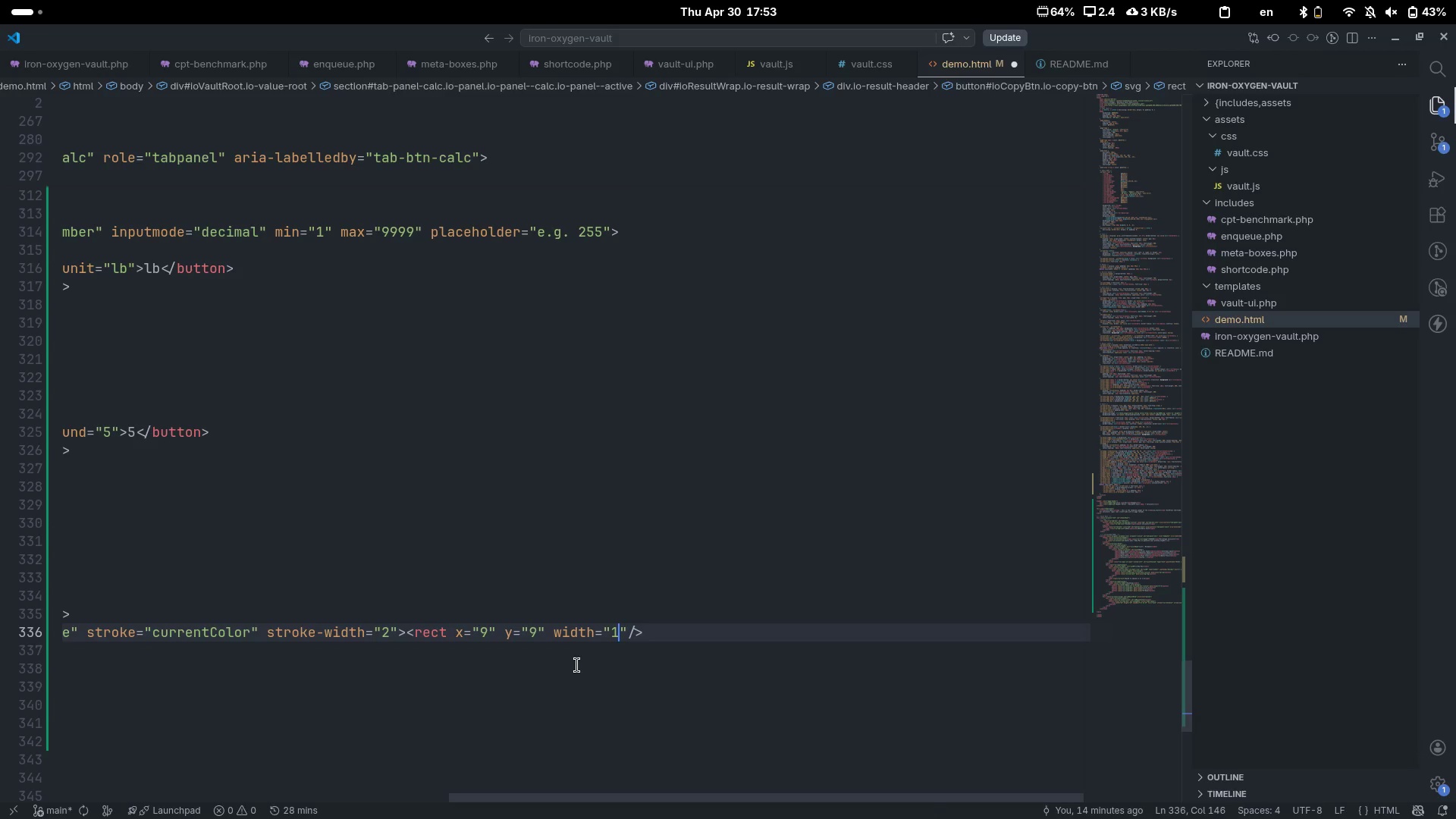 
key(3)
 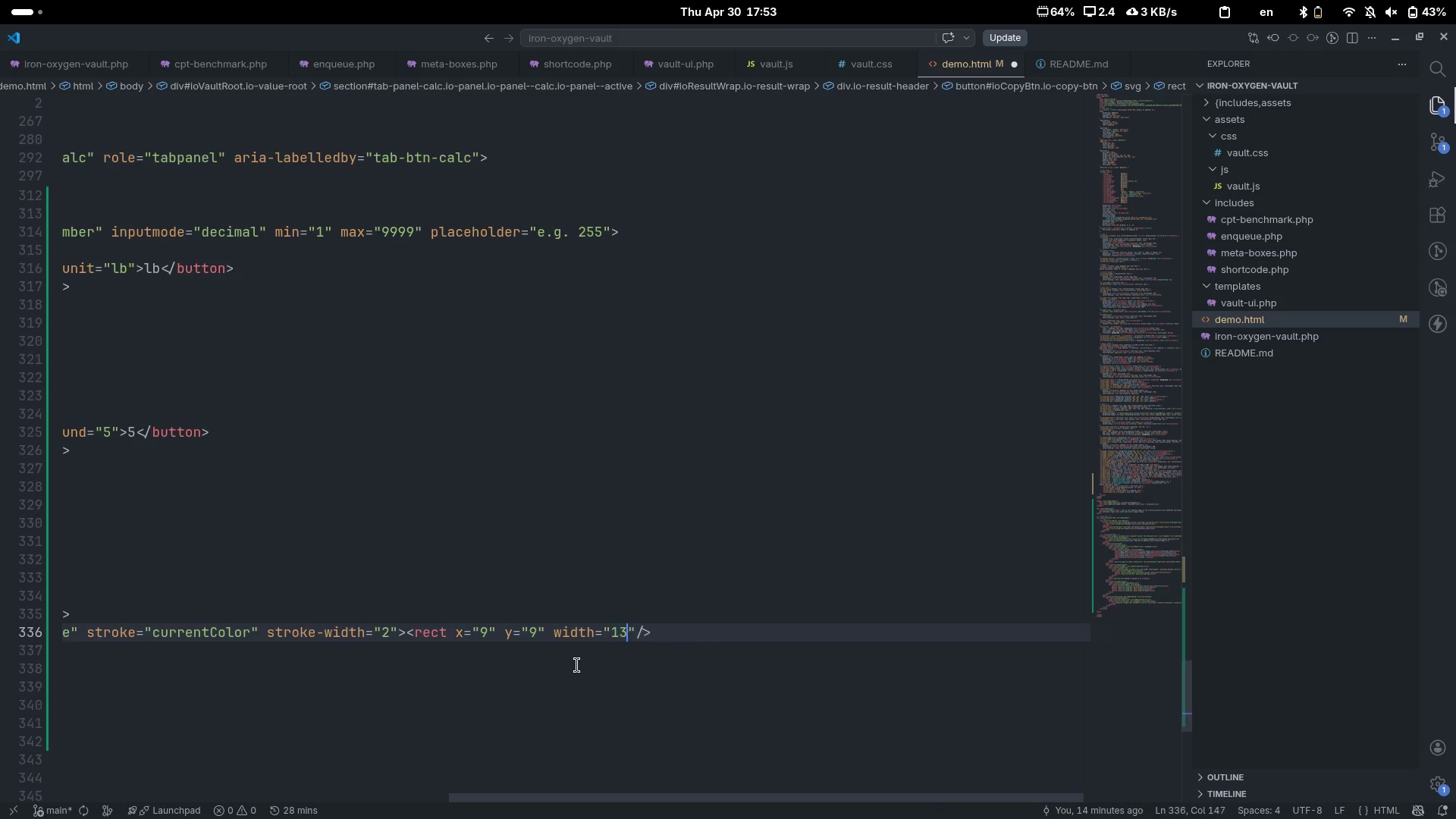 
key(ArrowRight)
 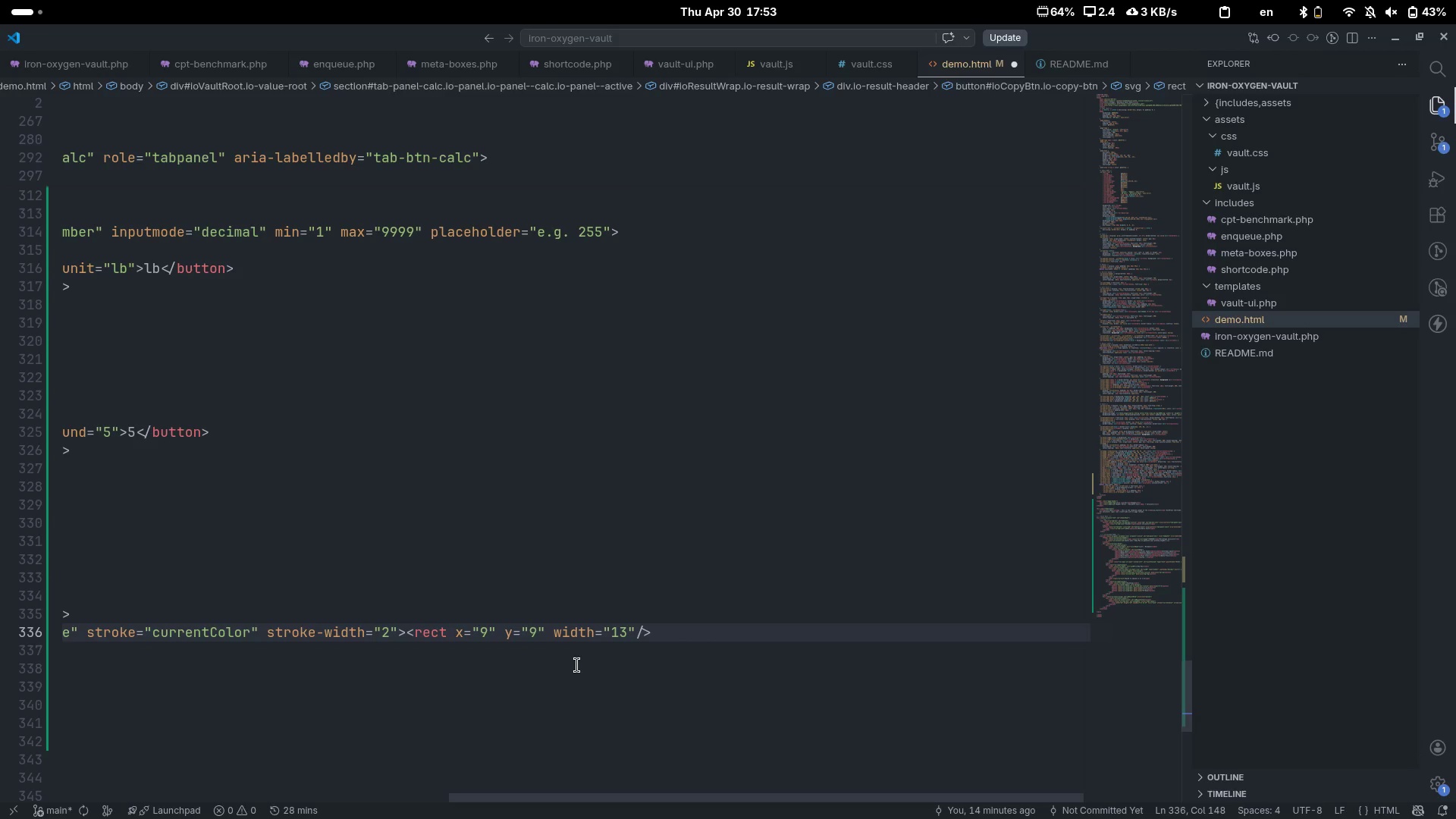 
type( hrig)
 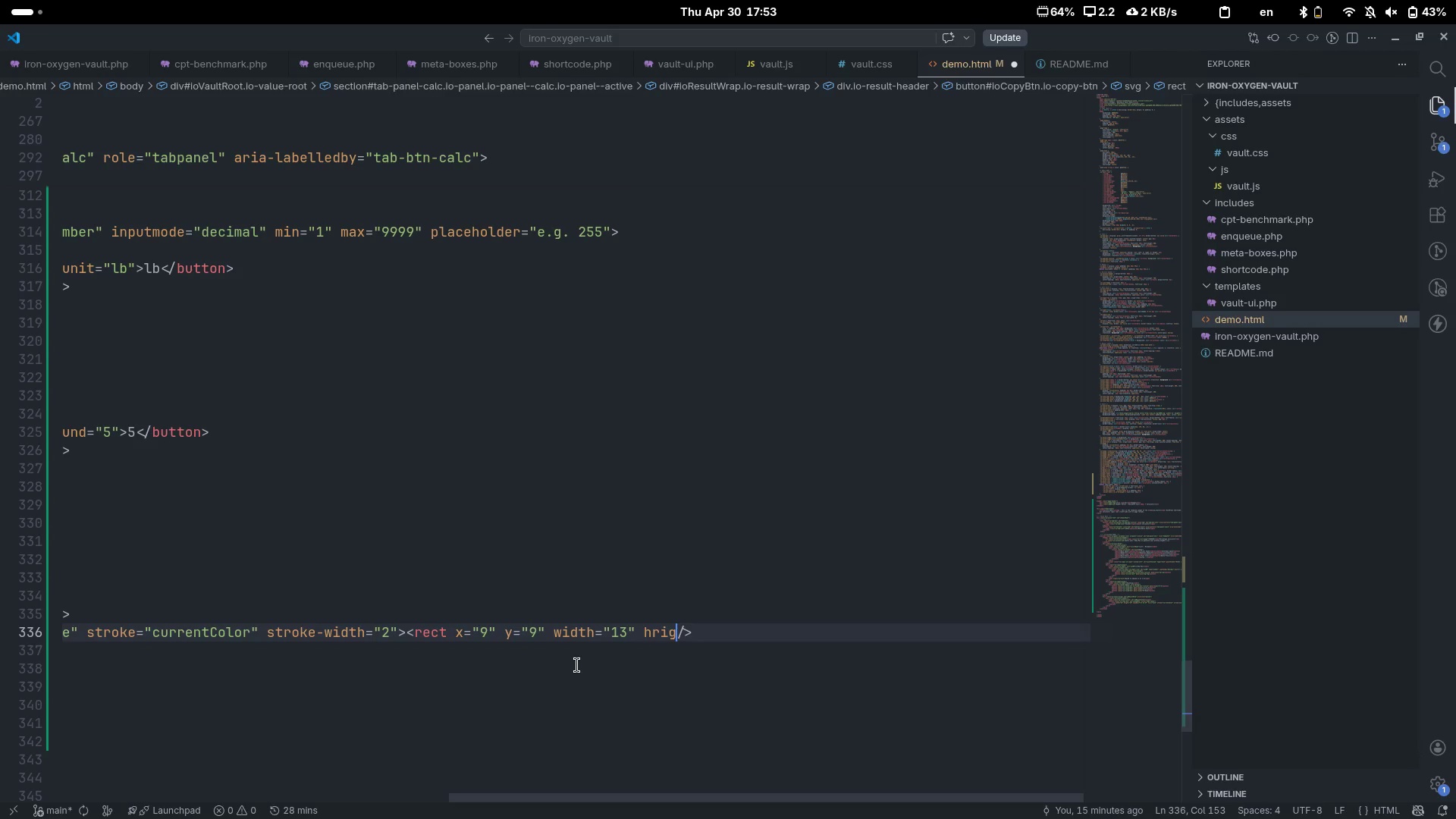 
key(Control+ControlLeft)
 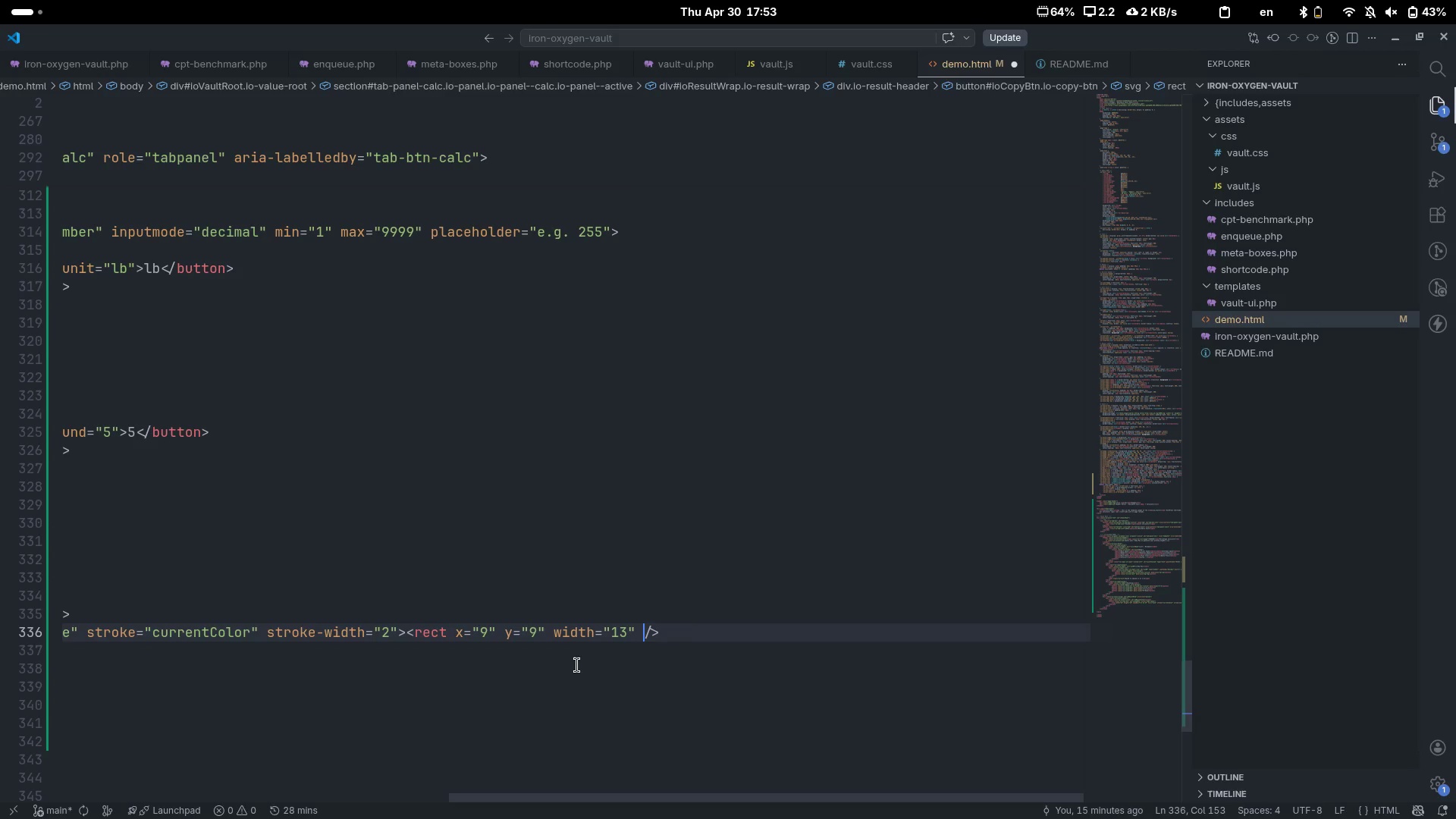 
key(Control+Backspace)
 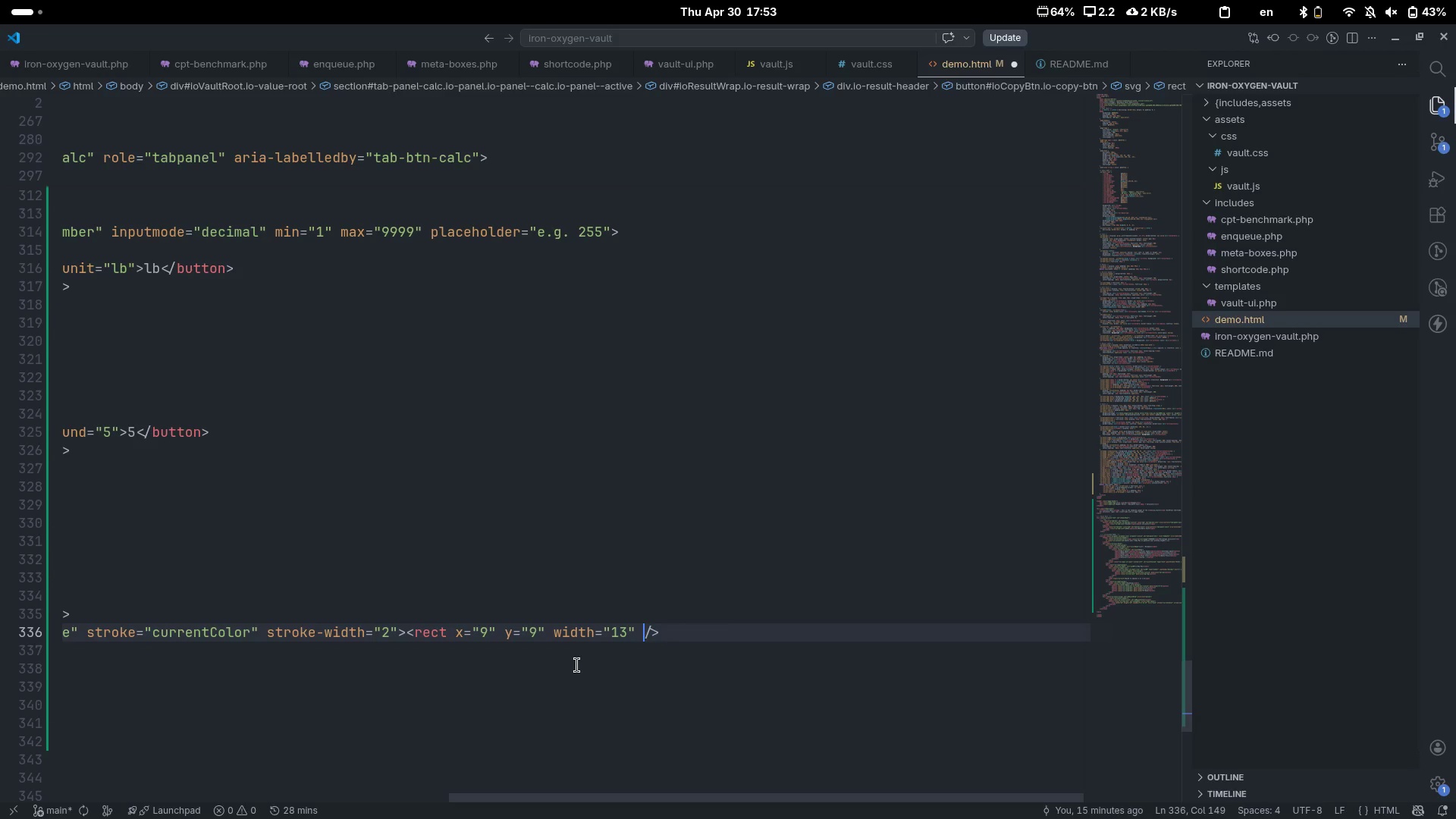 
type(height=13)
 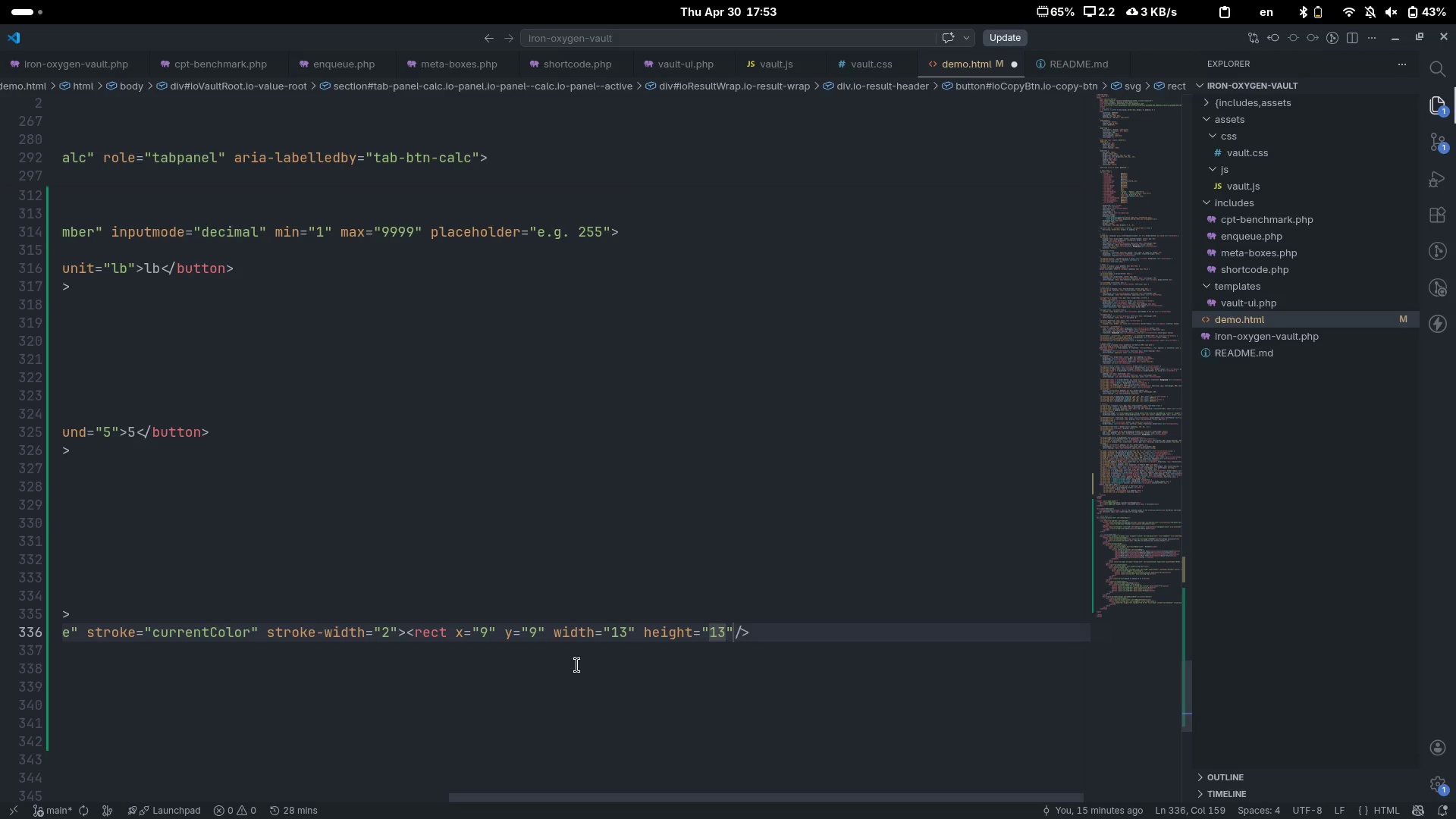 
key(ArrowRight)
 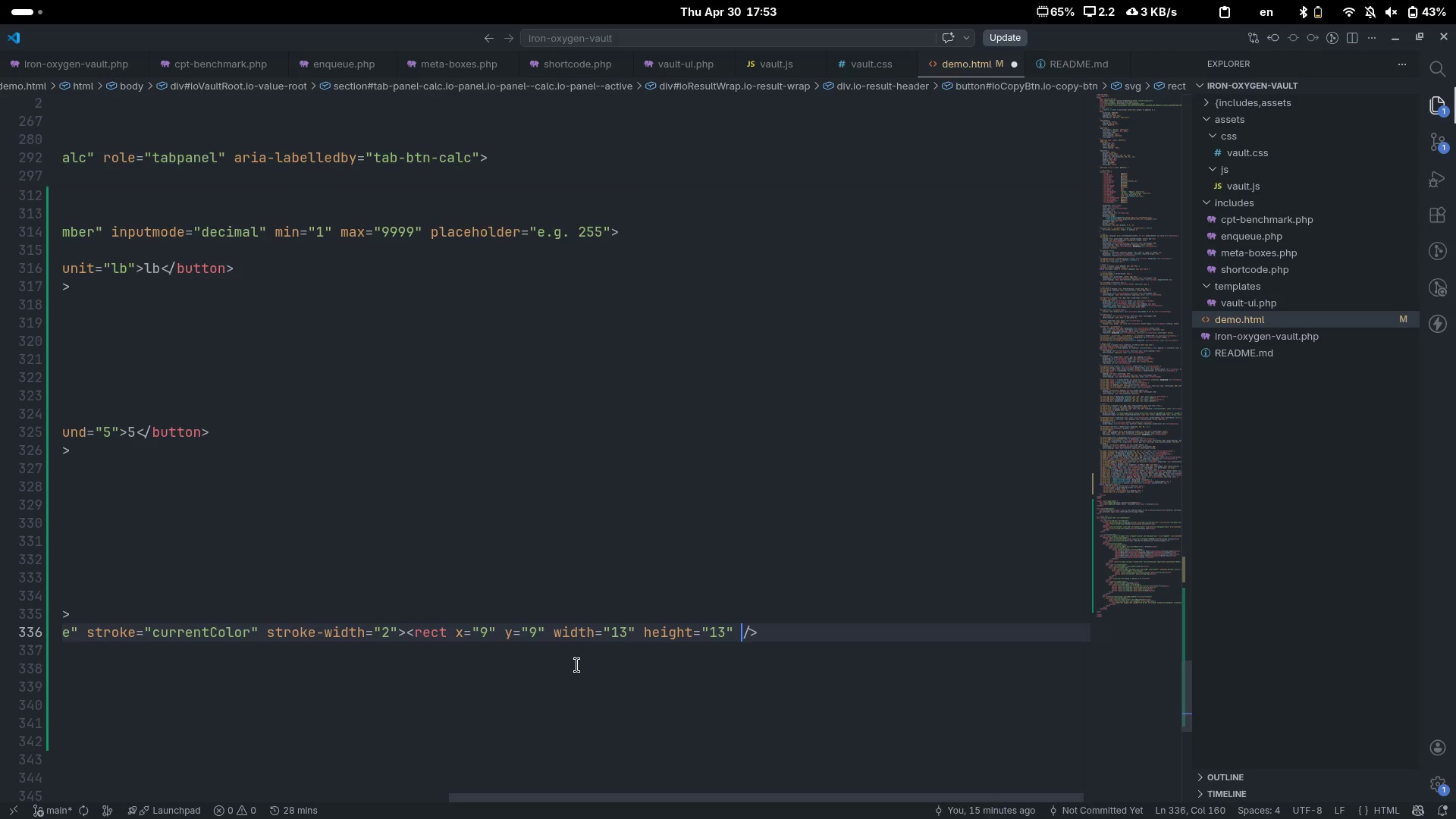 
type( rx)
 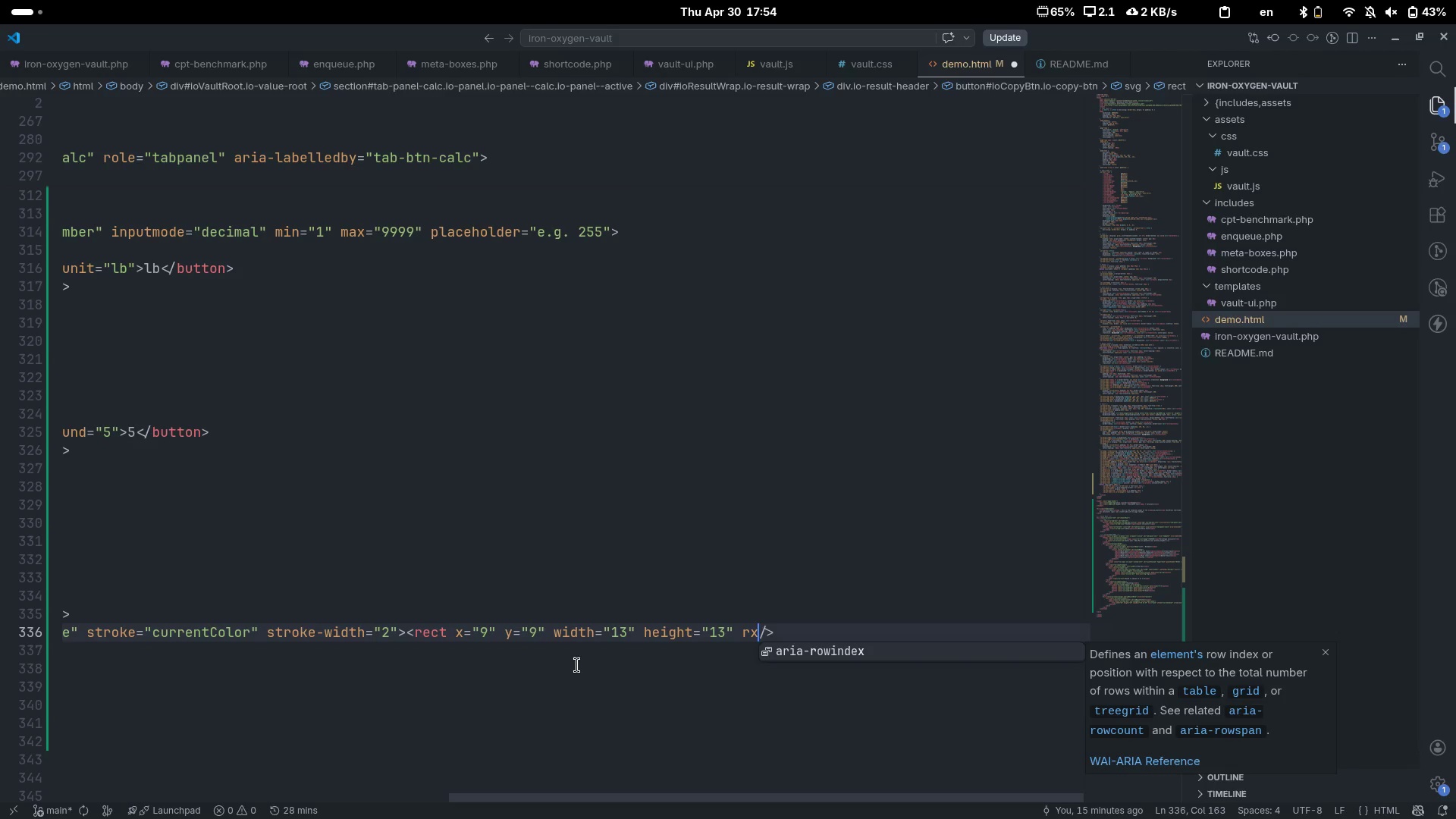 
key(Equal)
 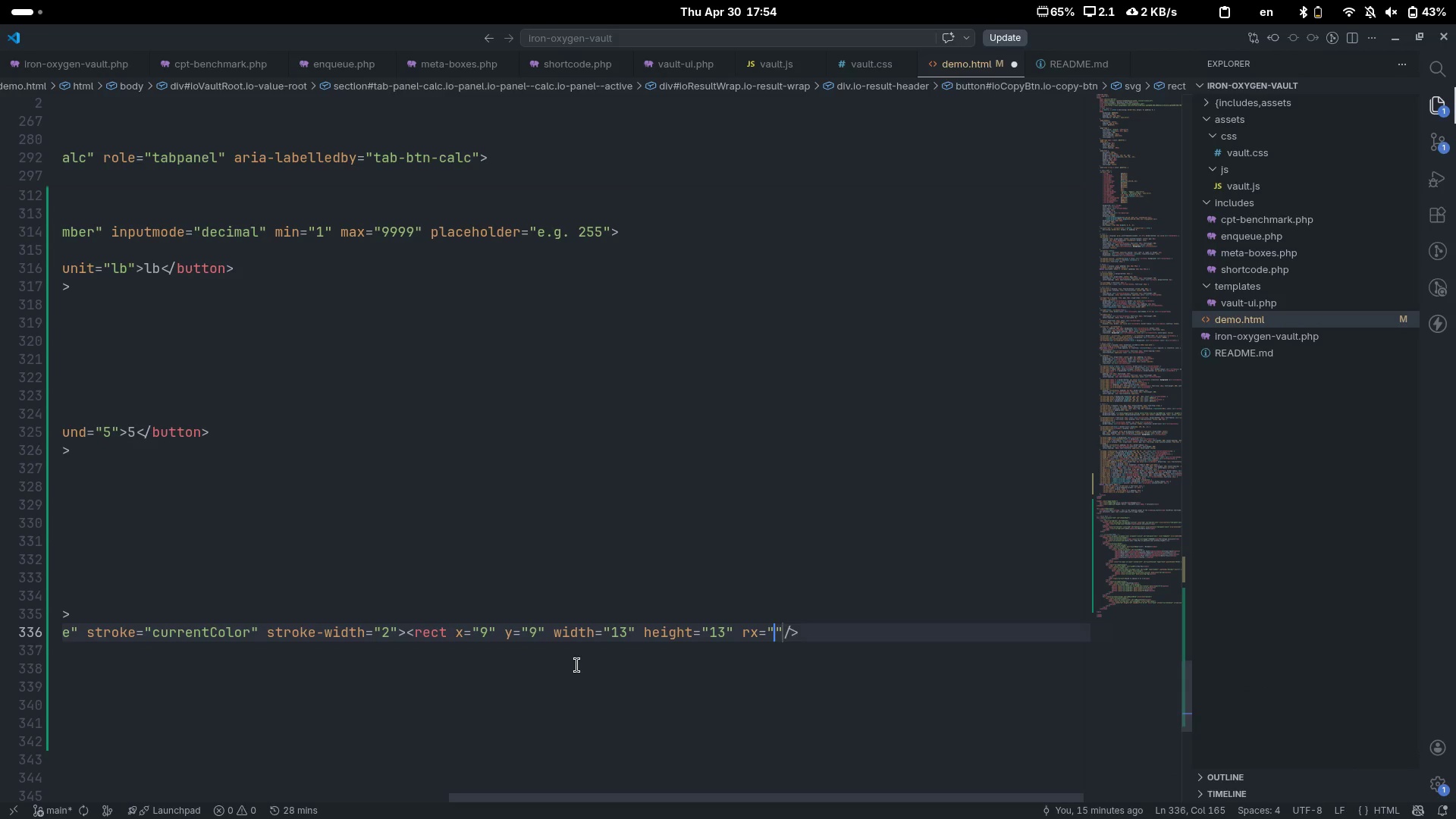 
key(2)
 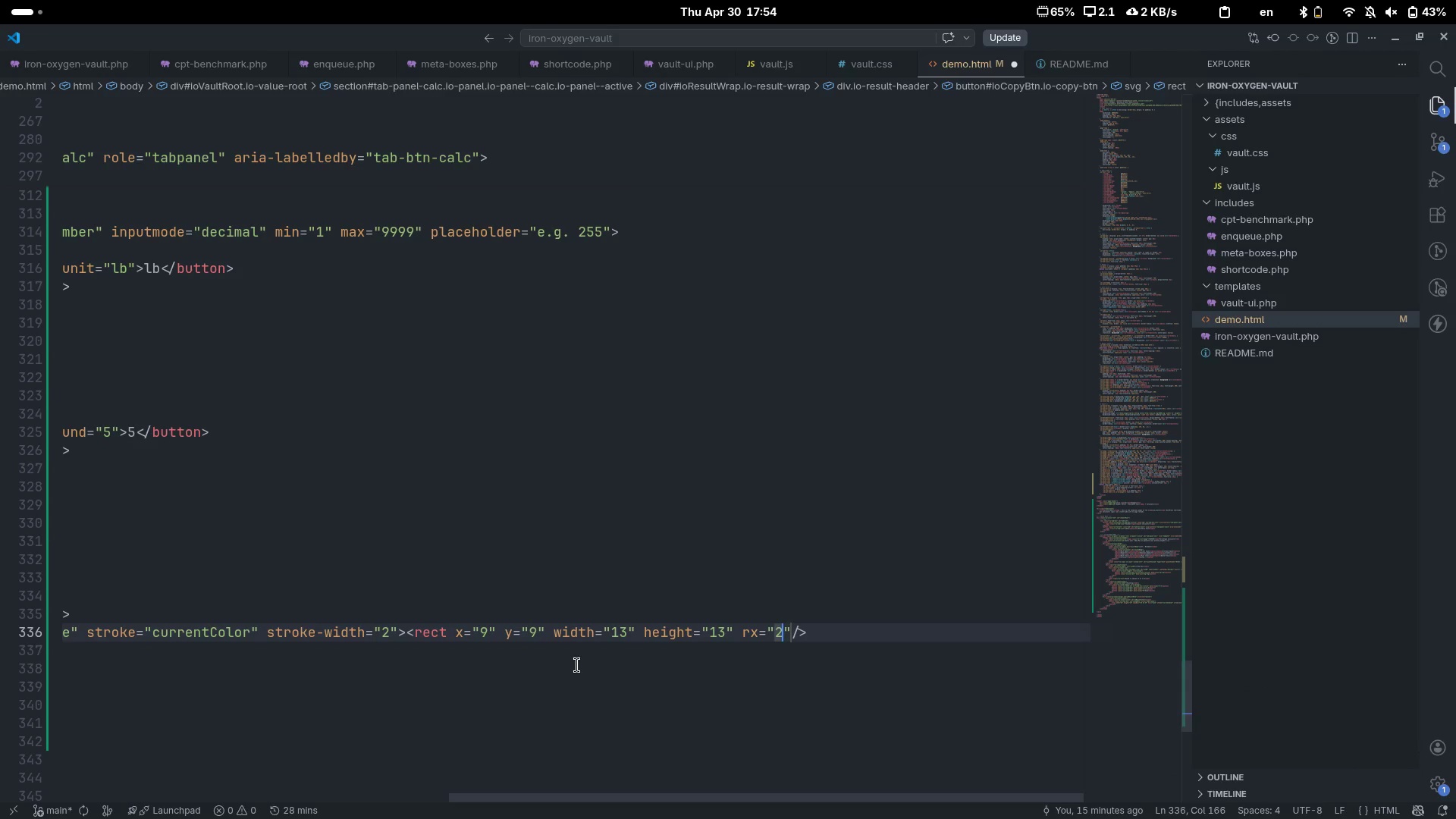 
key(ArrowRight)
 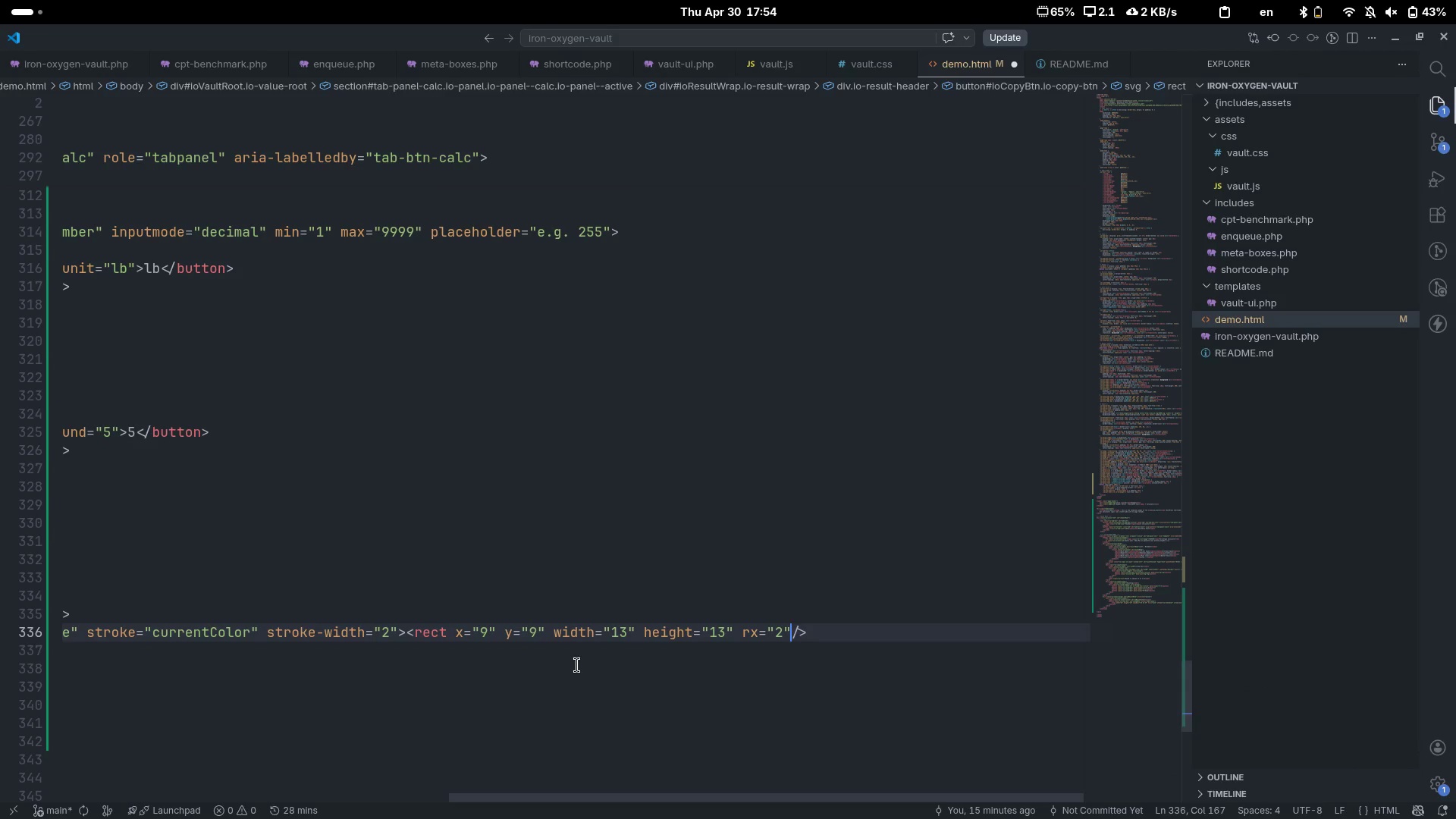 
key(ArrowRight)
 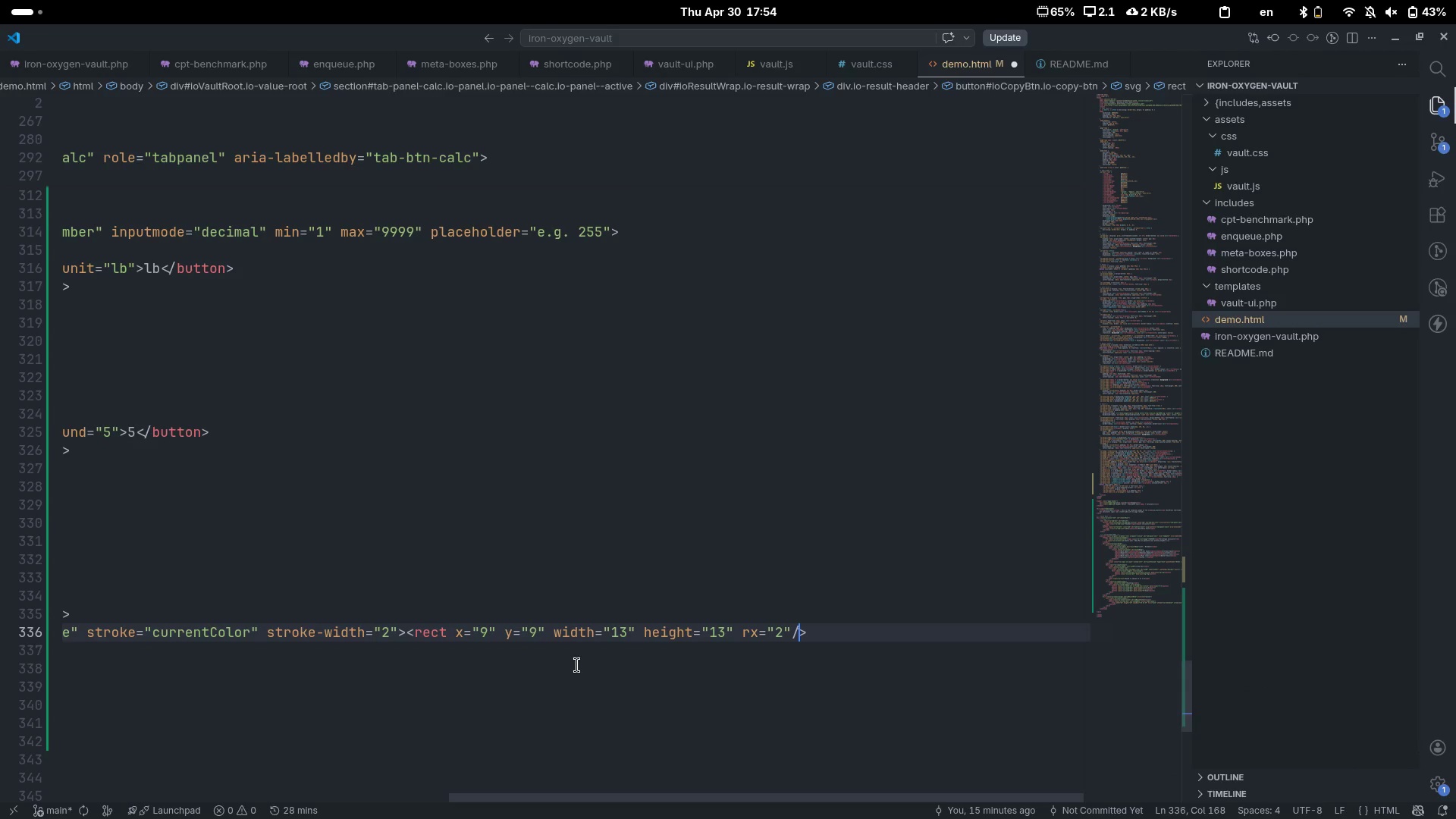 
key(ArrowRight)
 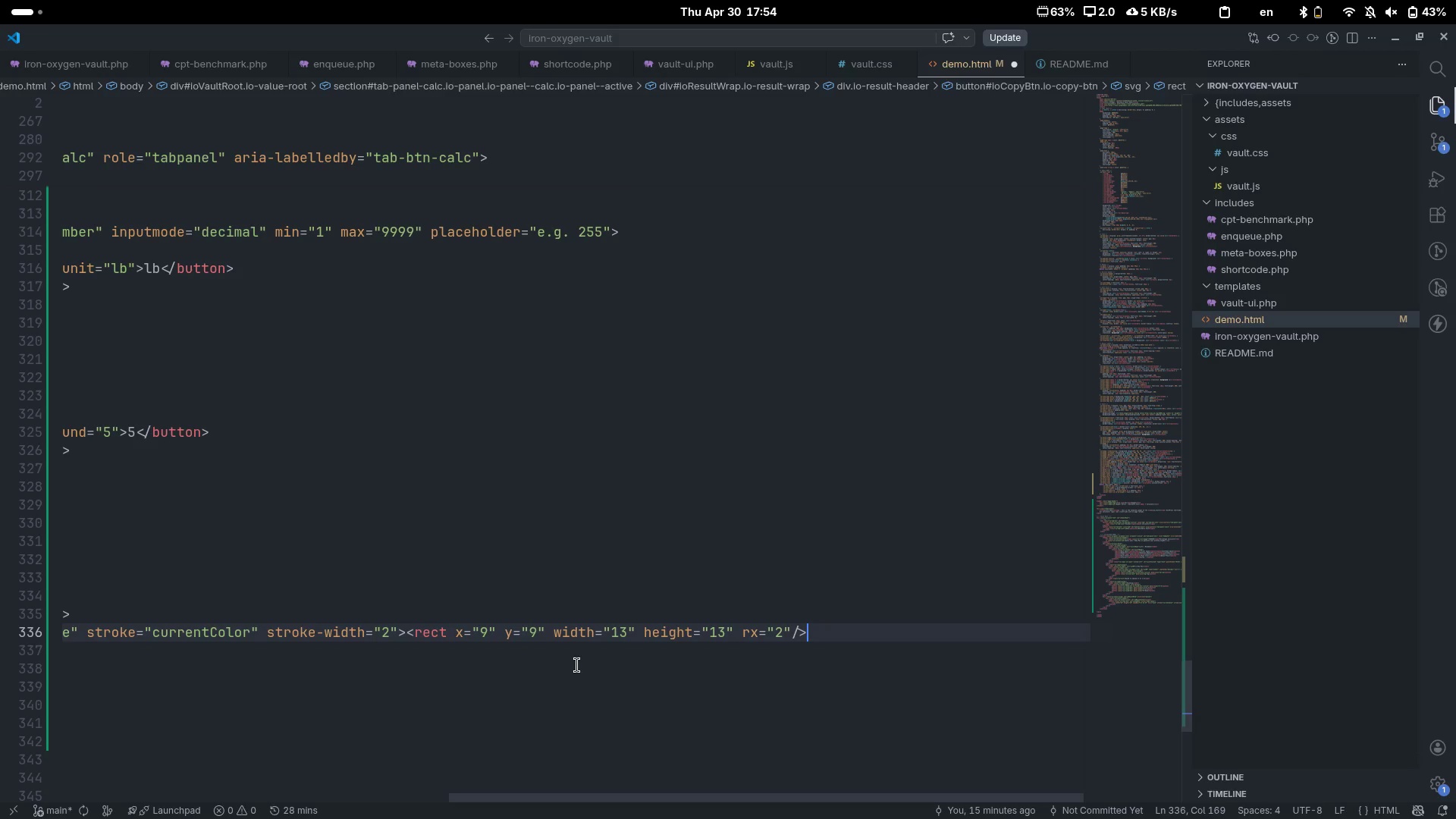 
type(<path)
 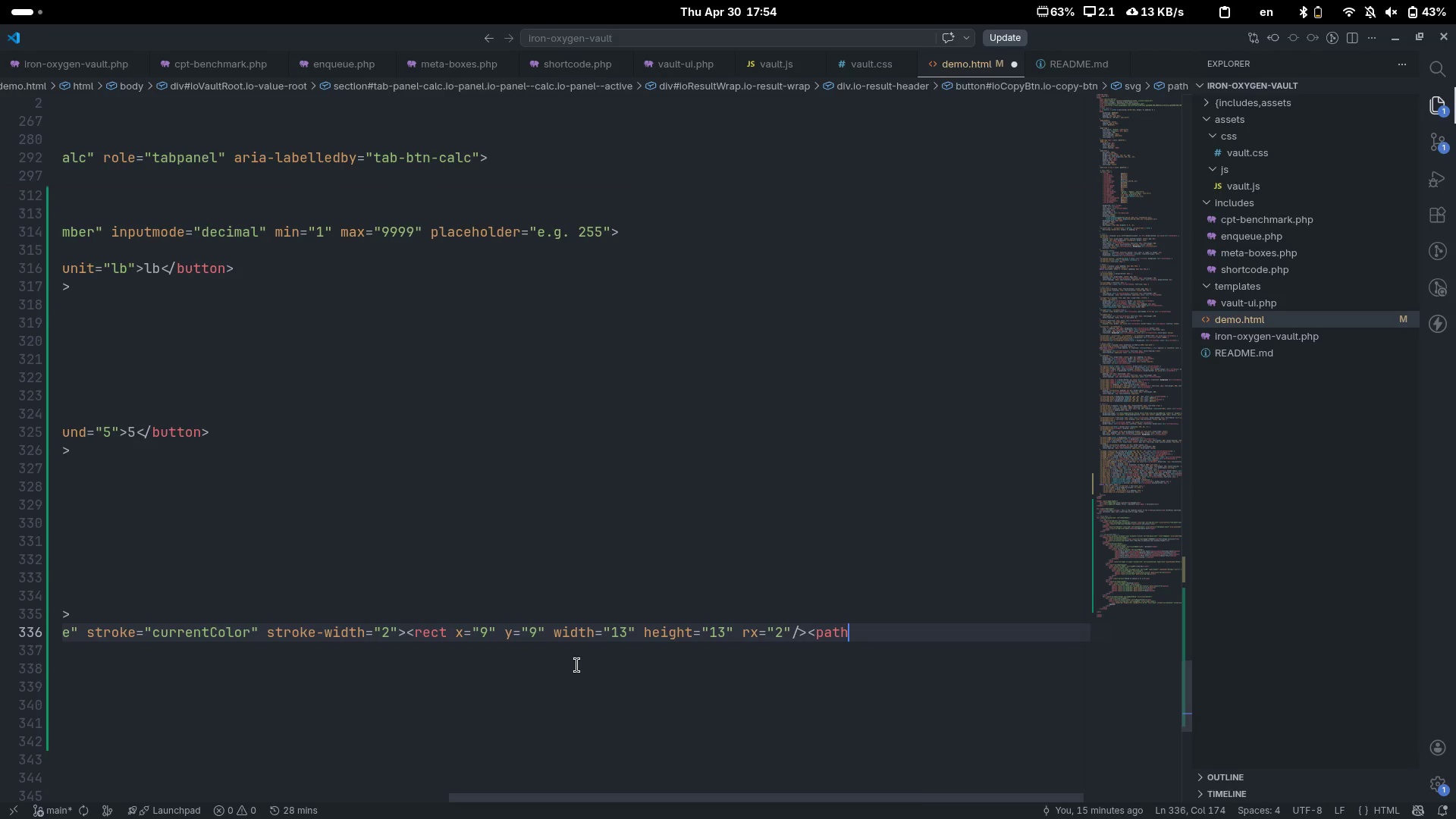 
wait(6.65)
 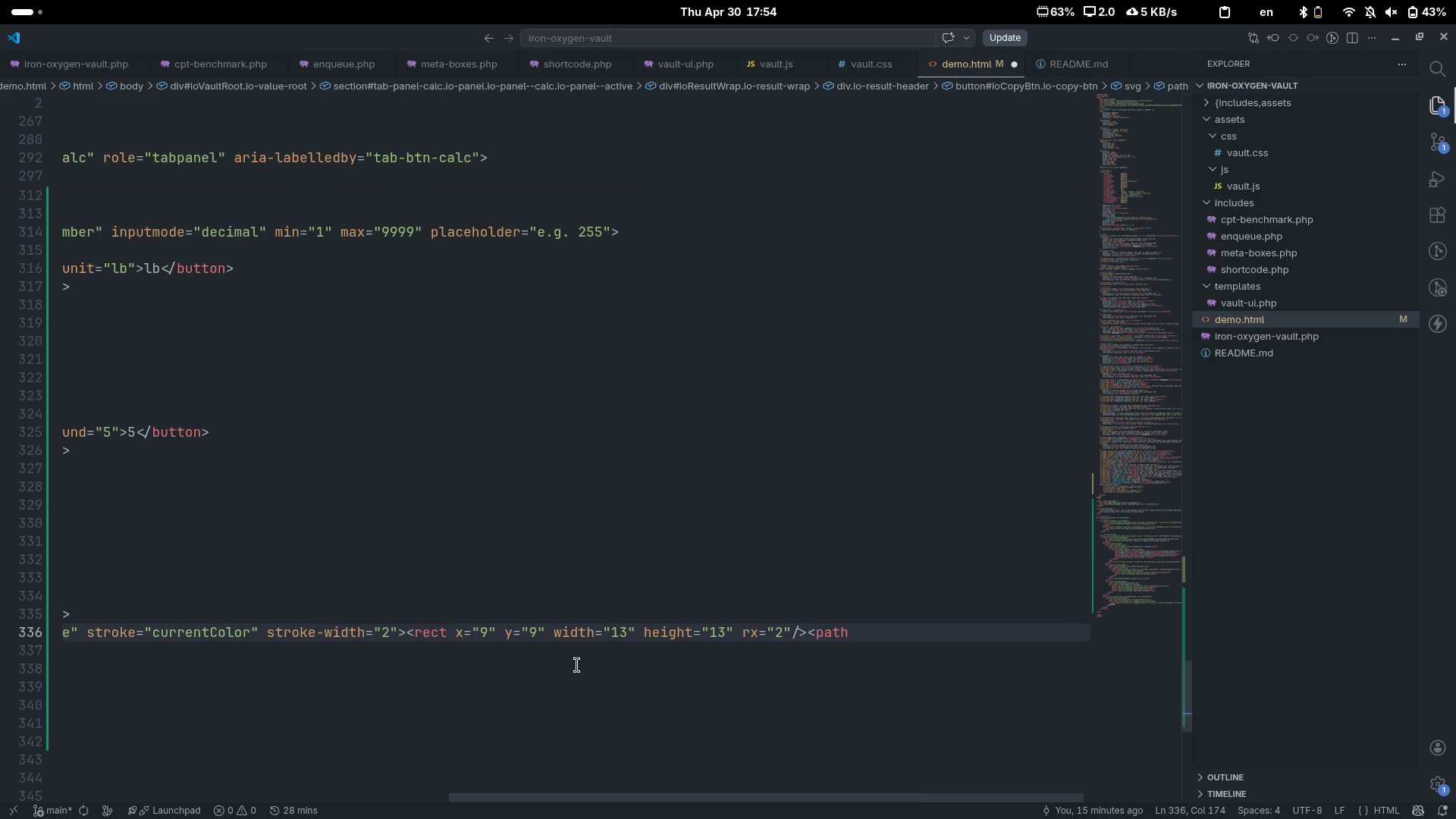 
key(Space)
 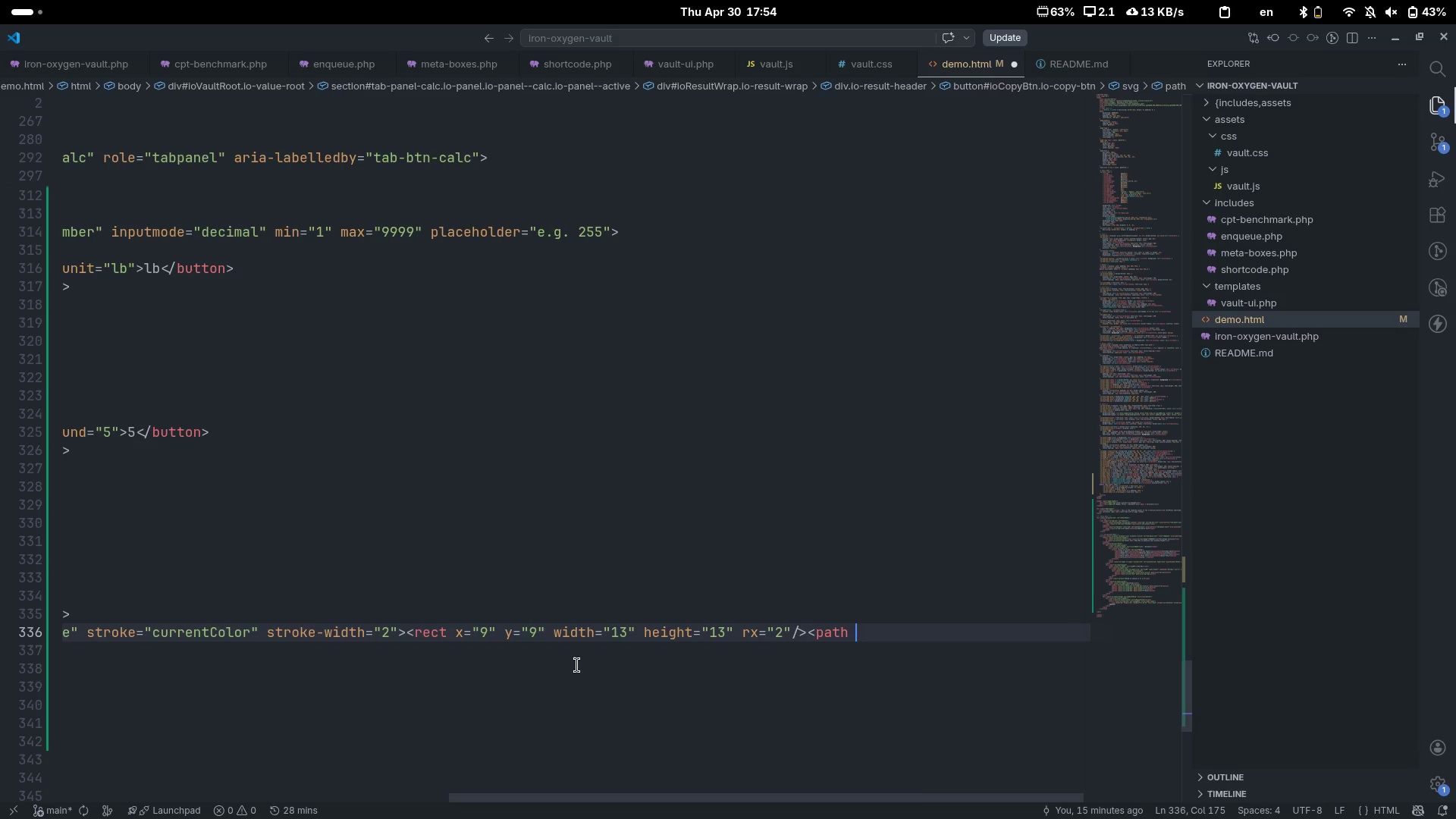 
key(Slash)
 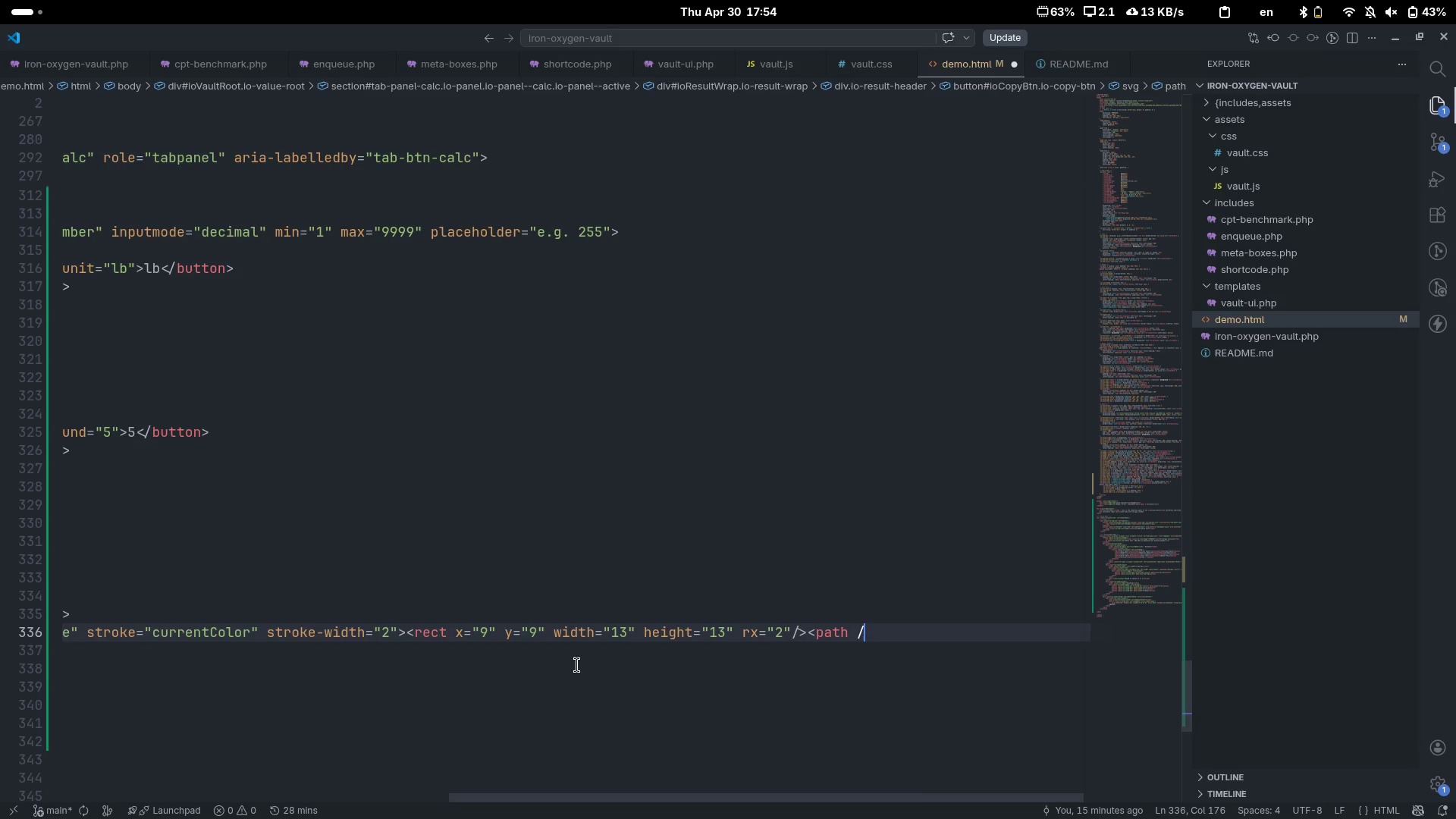 
key(Shift+ShiftLeft)
 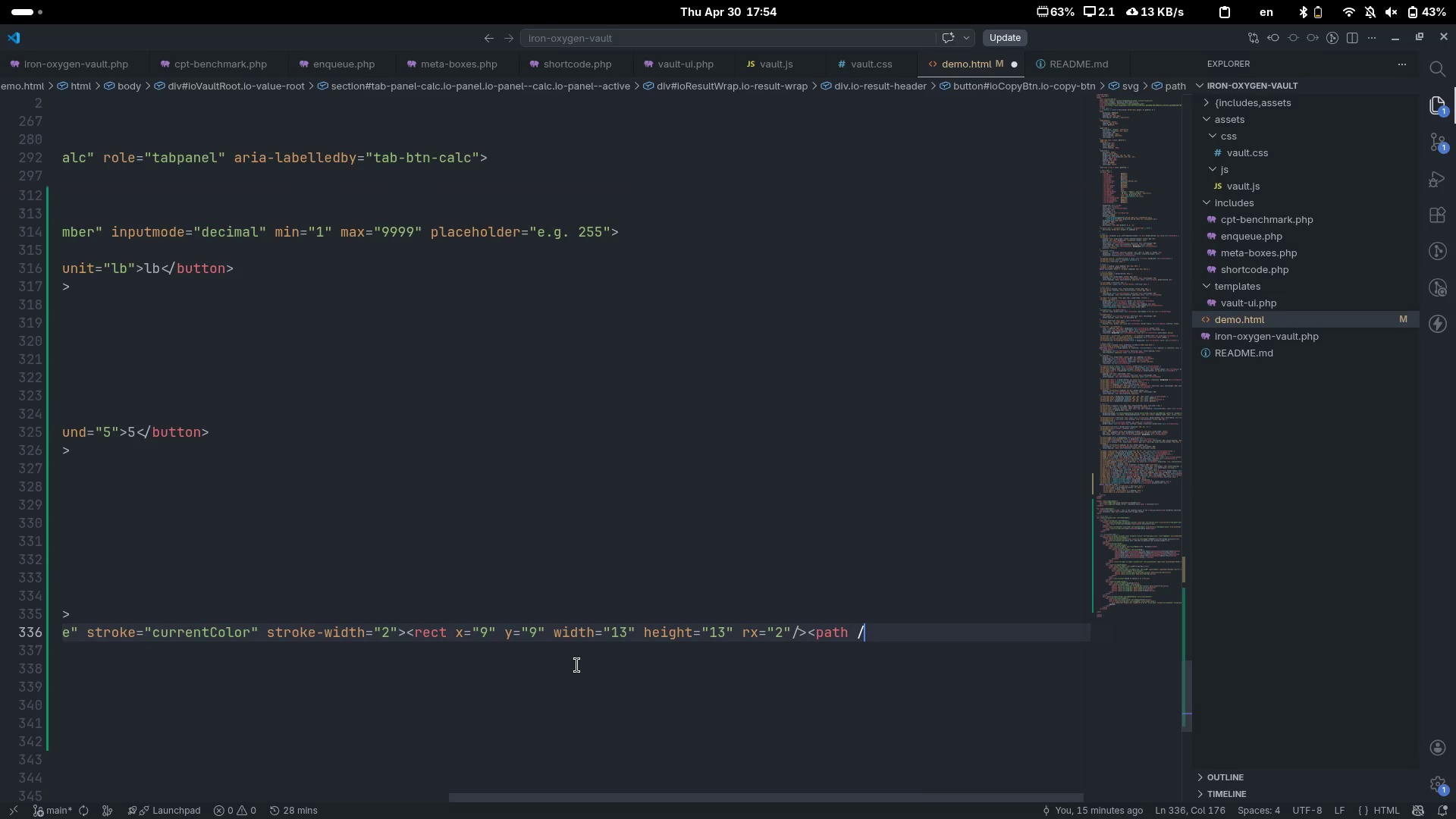 
key(Shift+Period)
 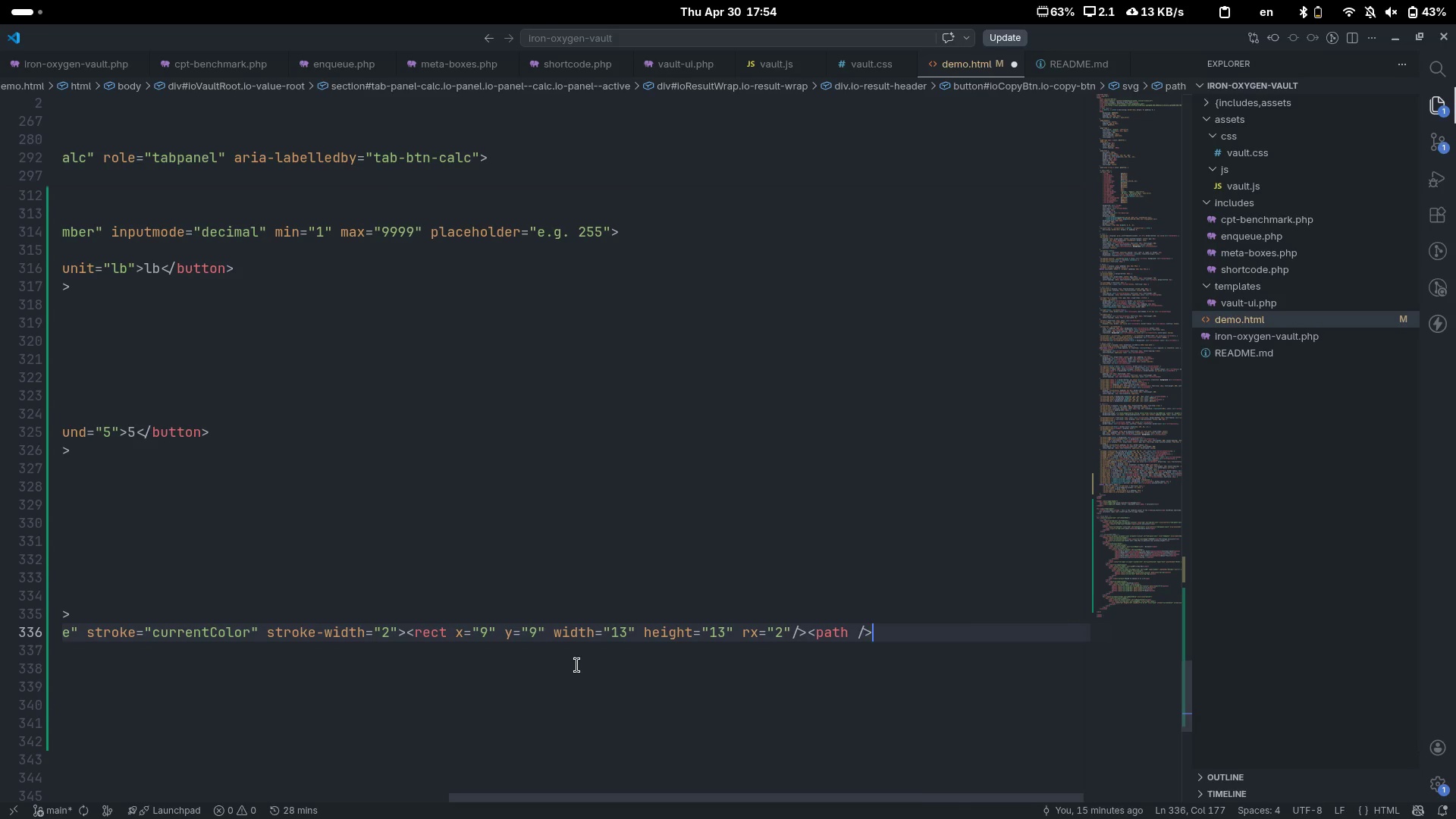 
key(ArrowLeft)
 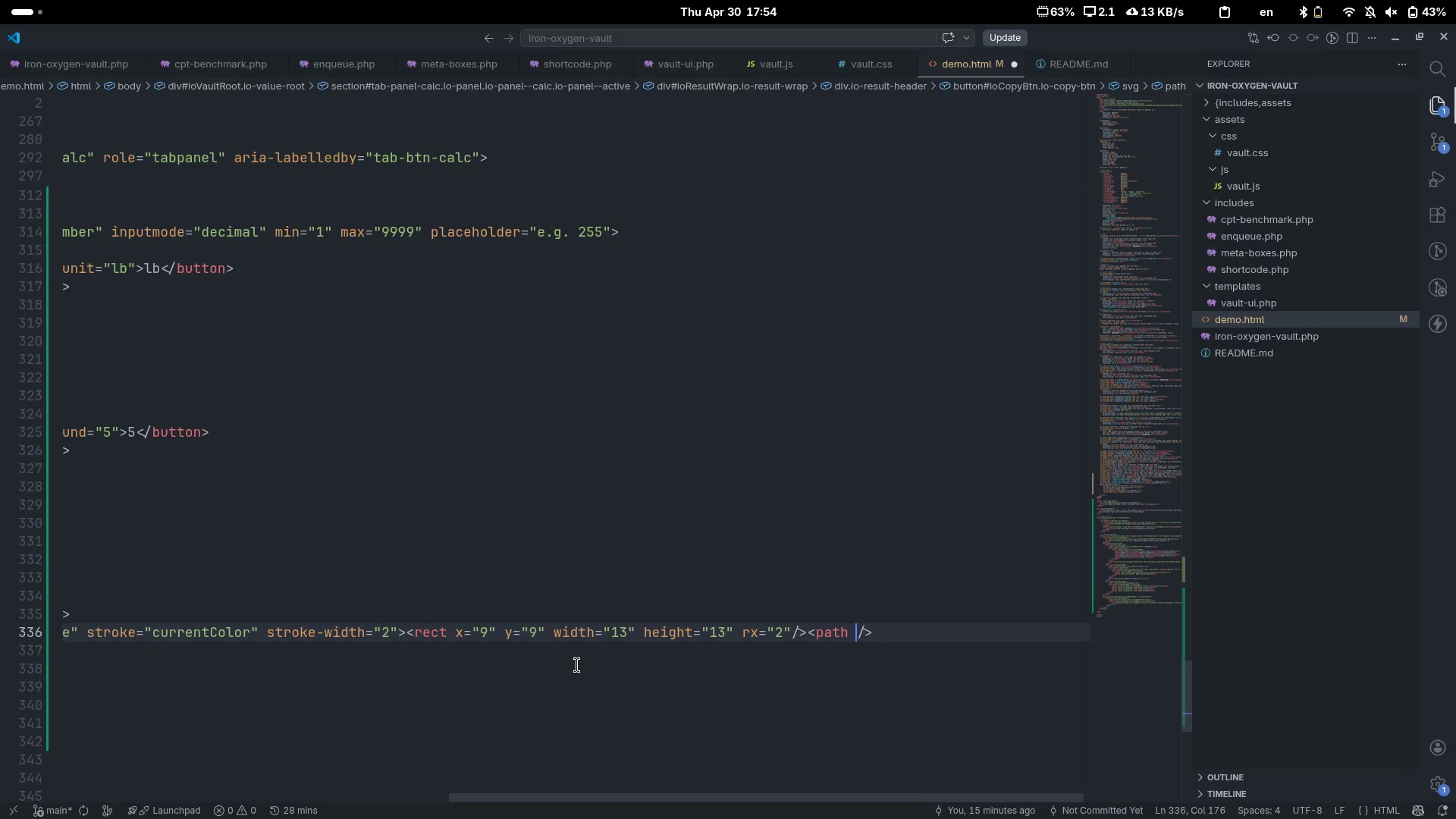 
key(ArrowLeft)
 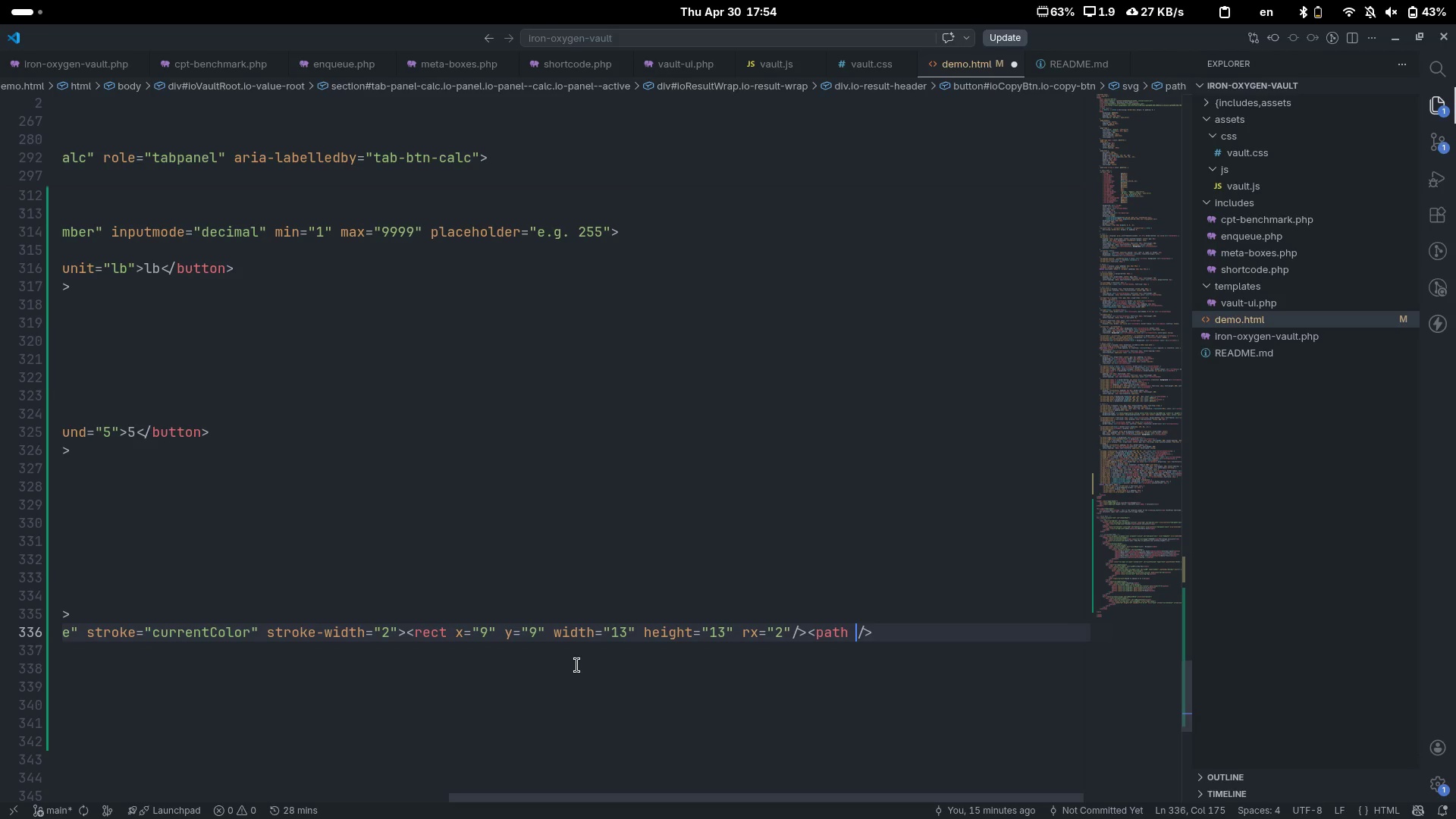 
key(ArrowLeft)
 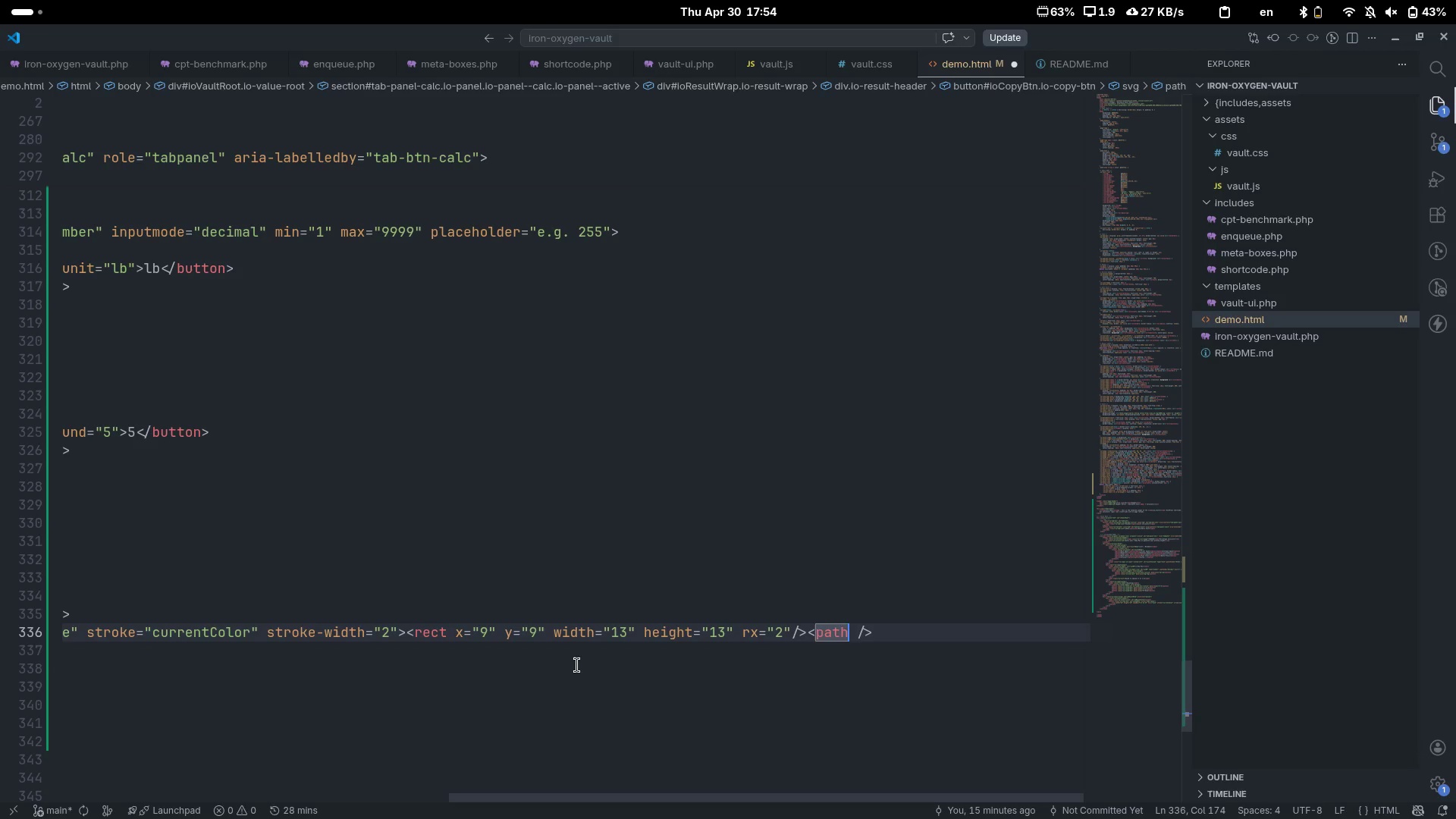 
key(ArrowRight)
 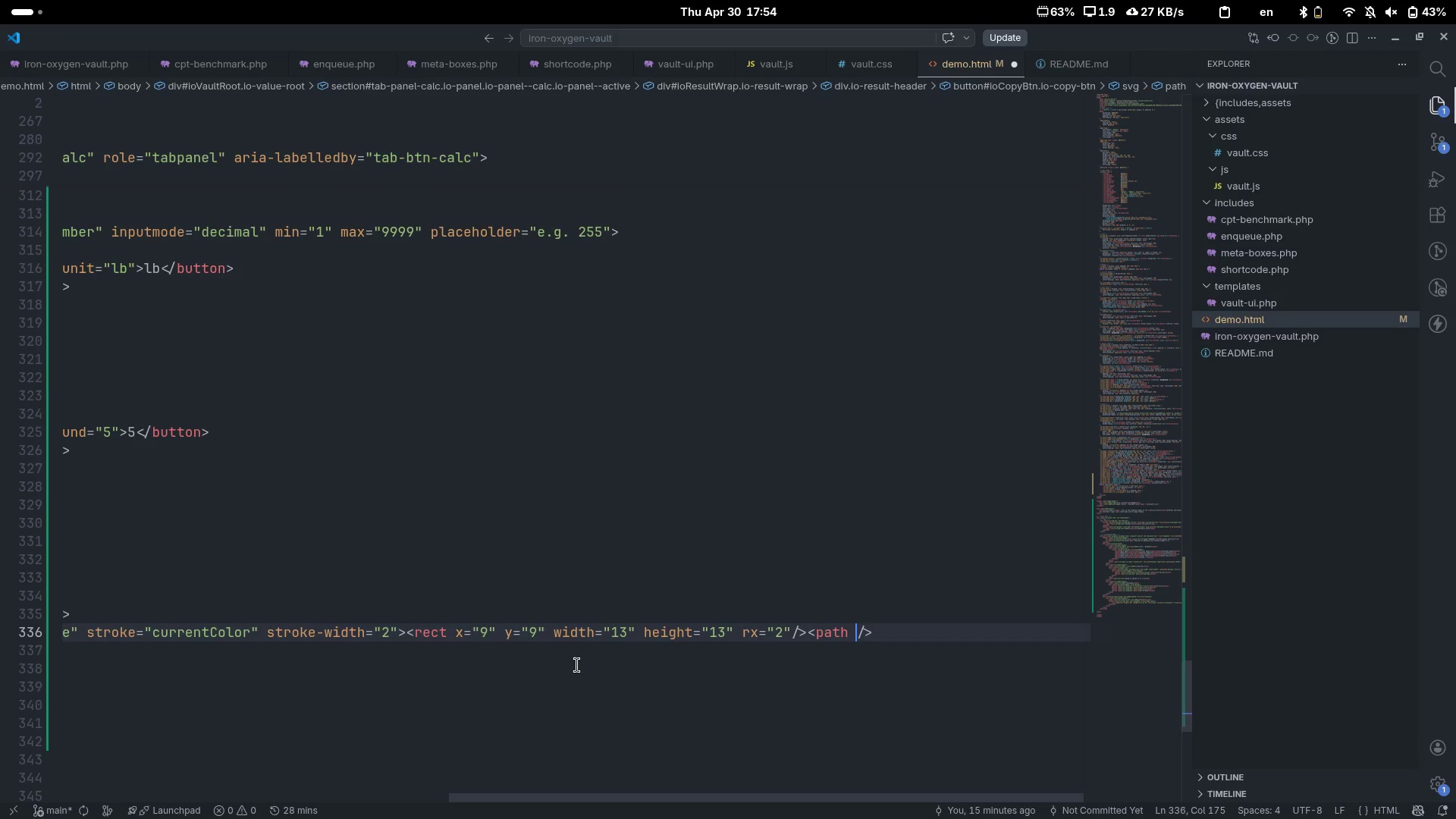 
key(D)
 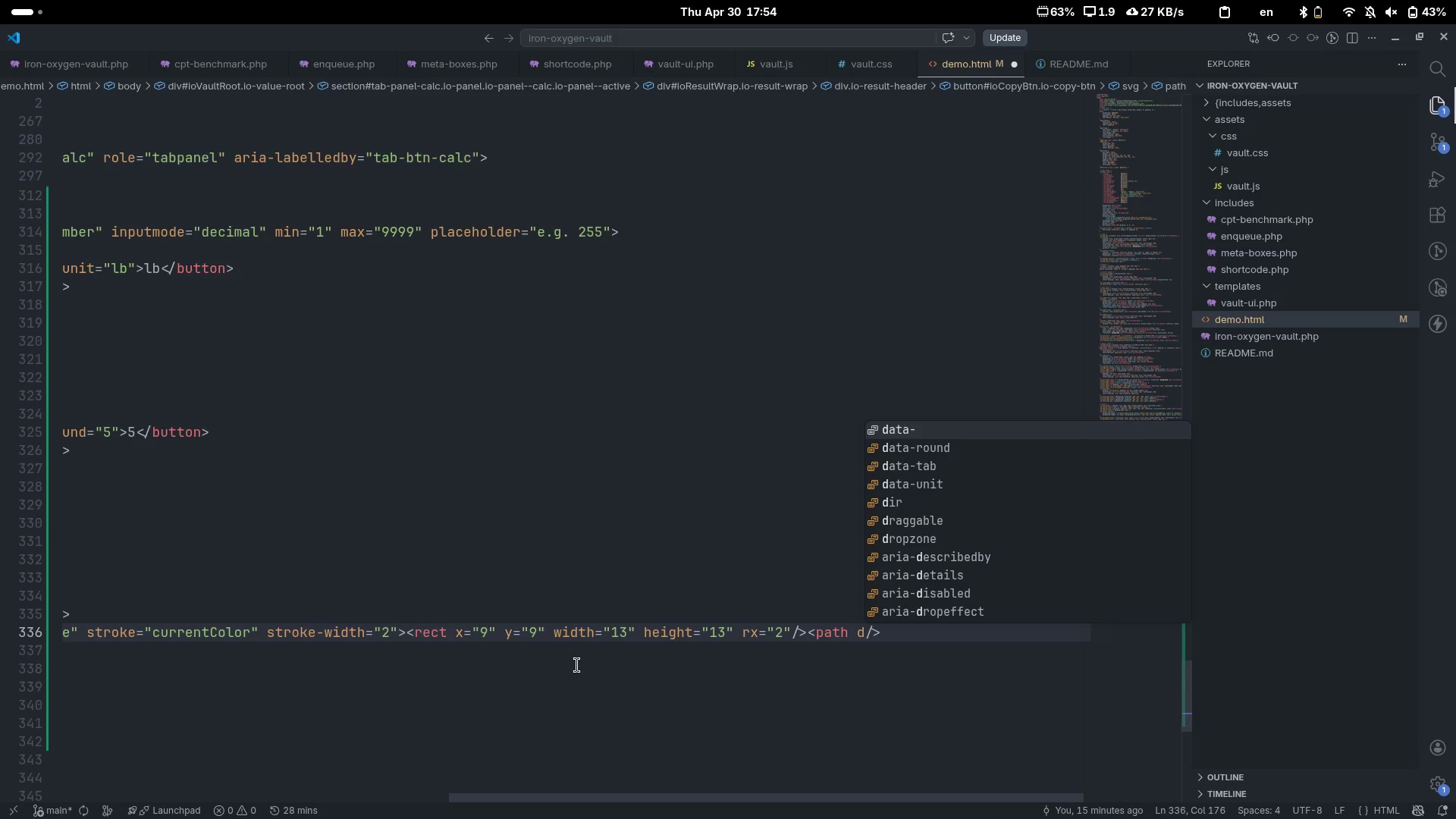 
key(Space)
 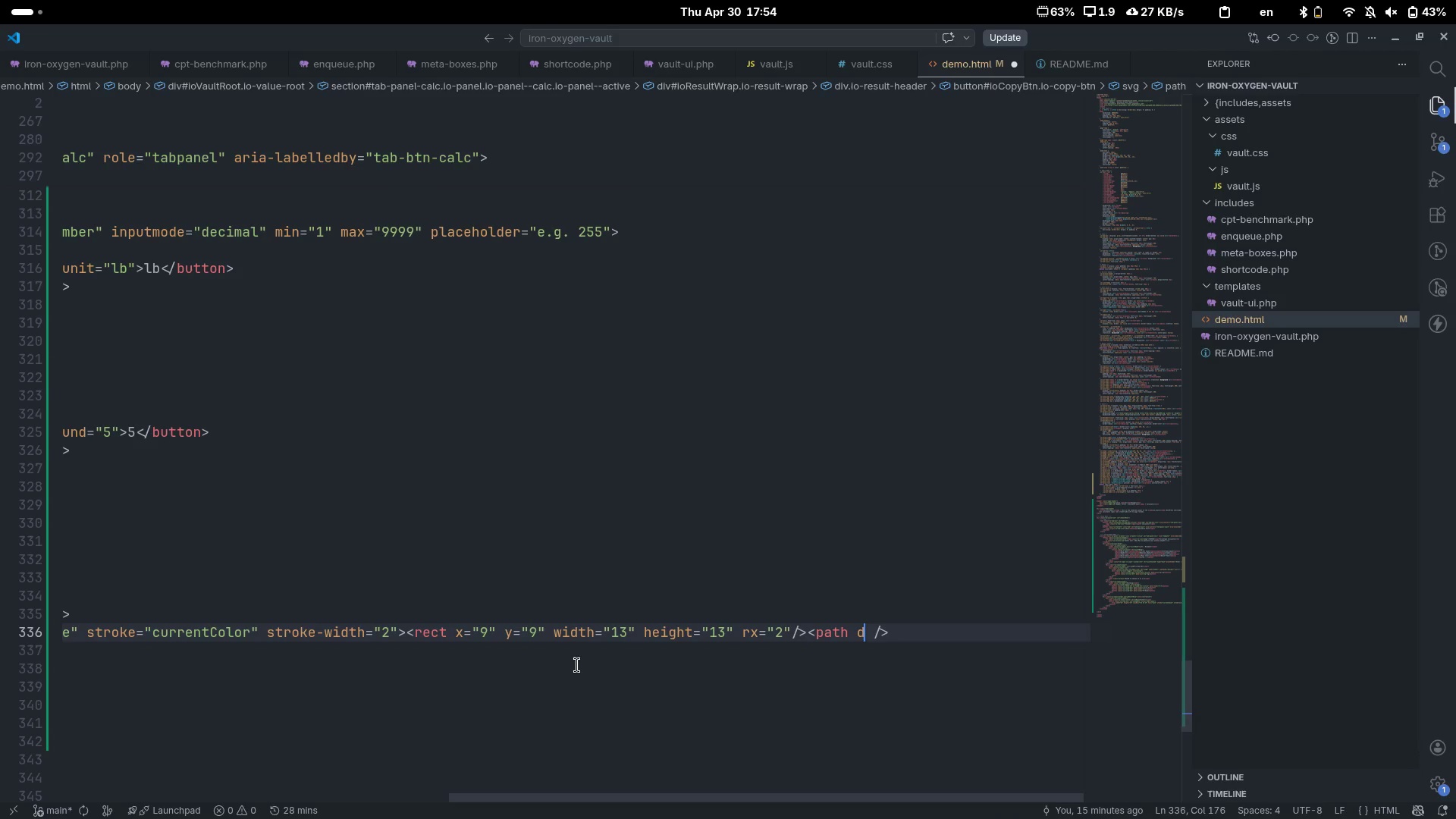 
key(ArrowLeft)
 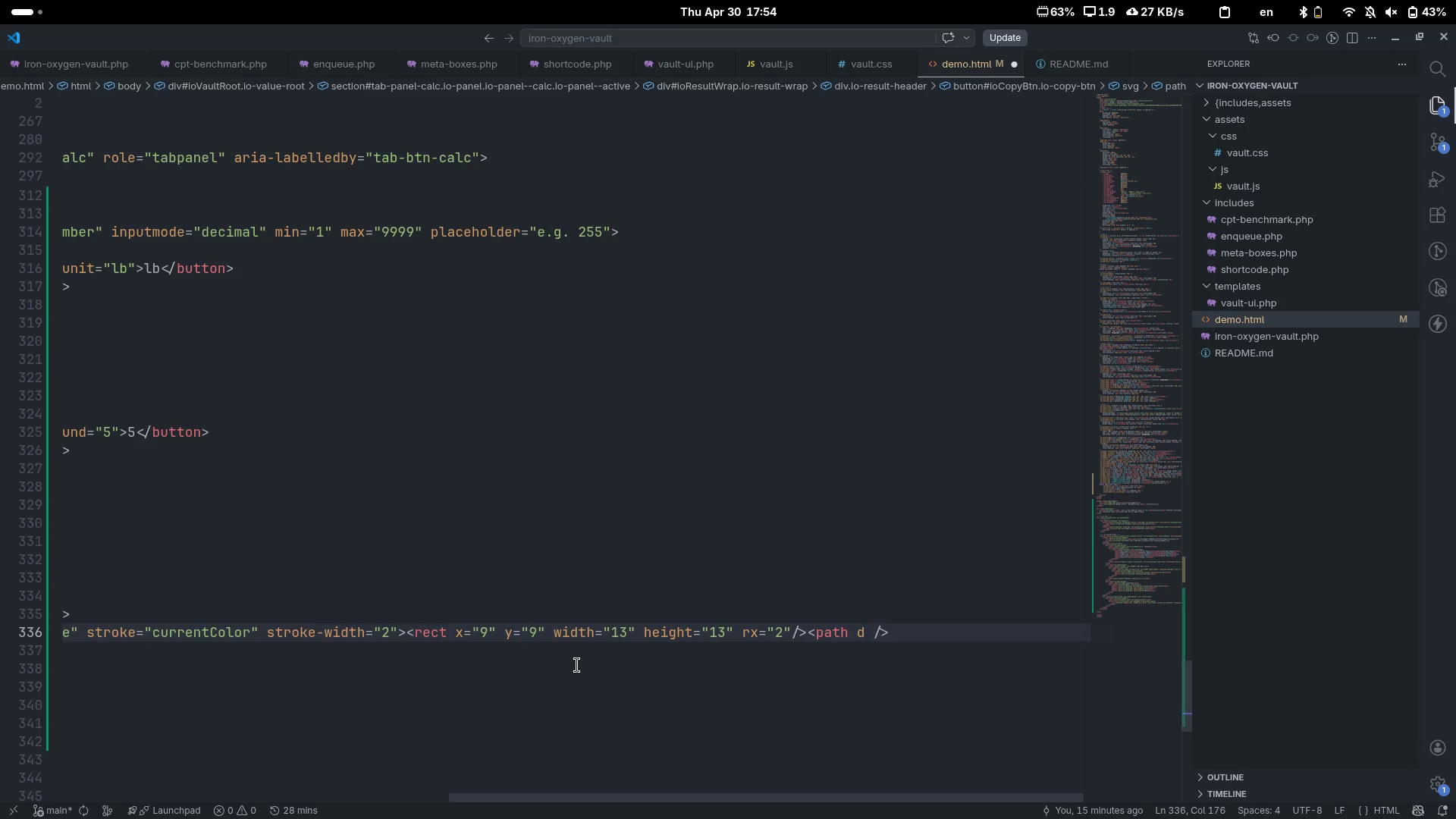 
key(Equal)
 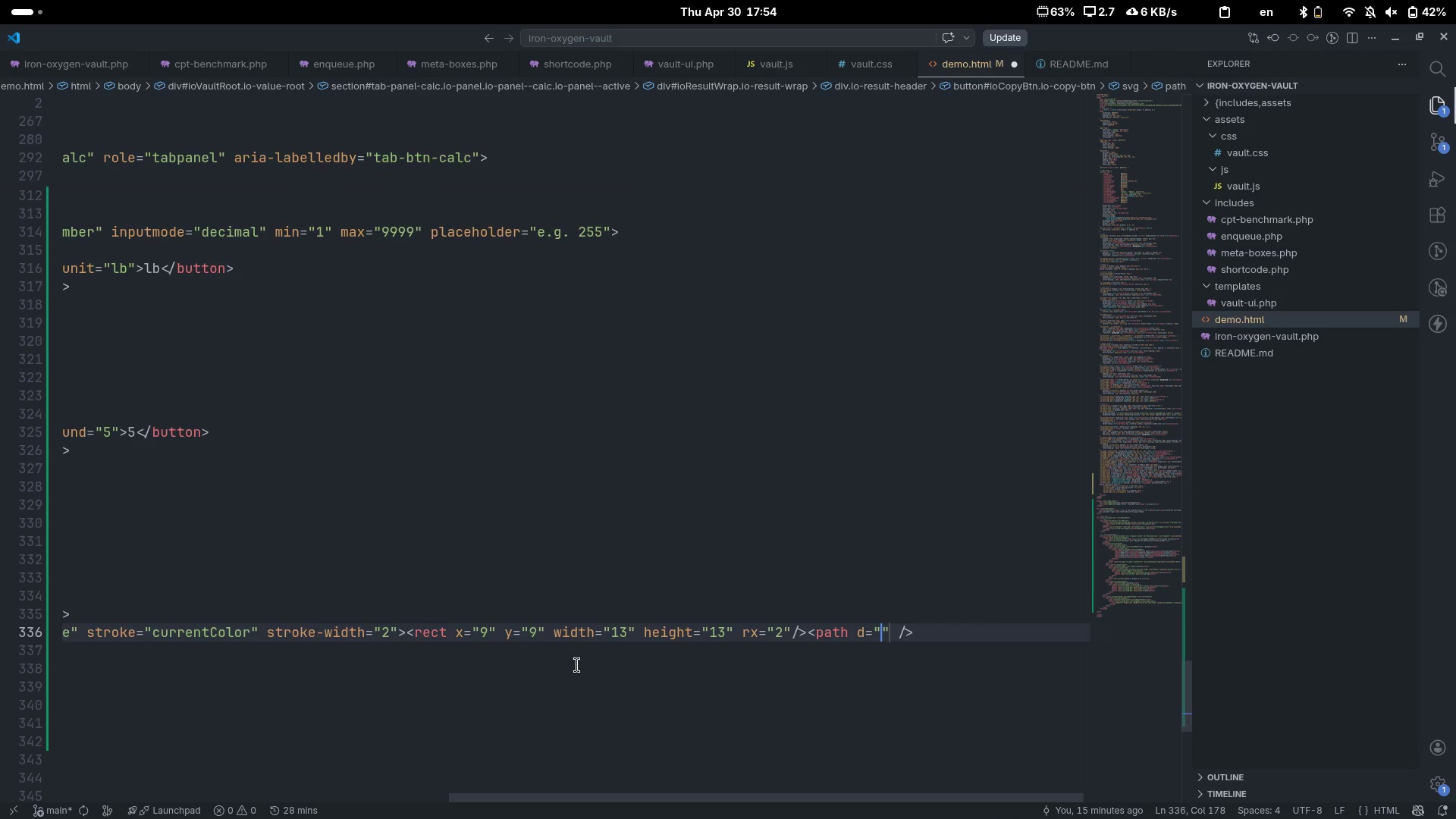 
type(M5 15H4a2  )
key(Backspace)
type(2 0 0 1-2-2)
 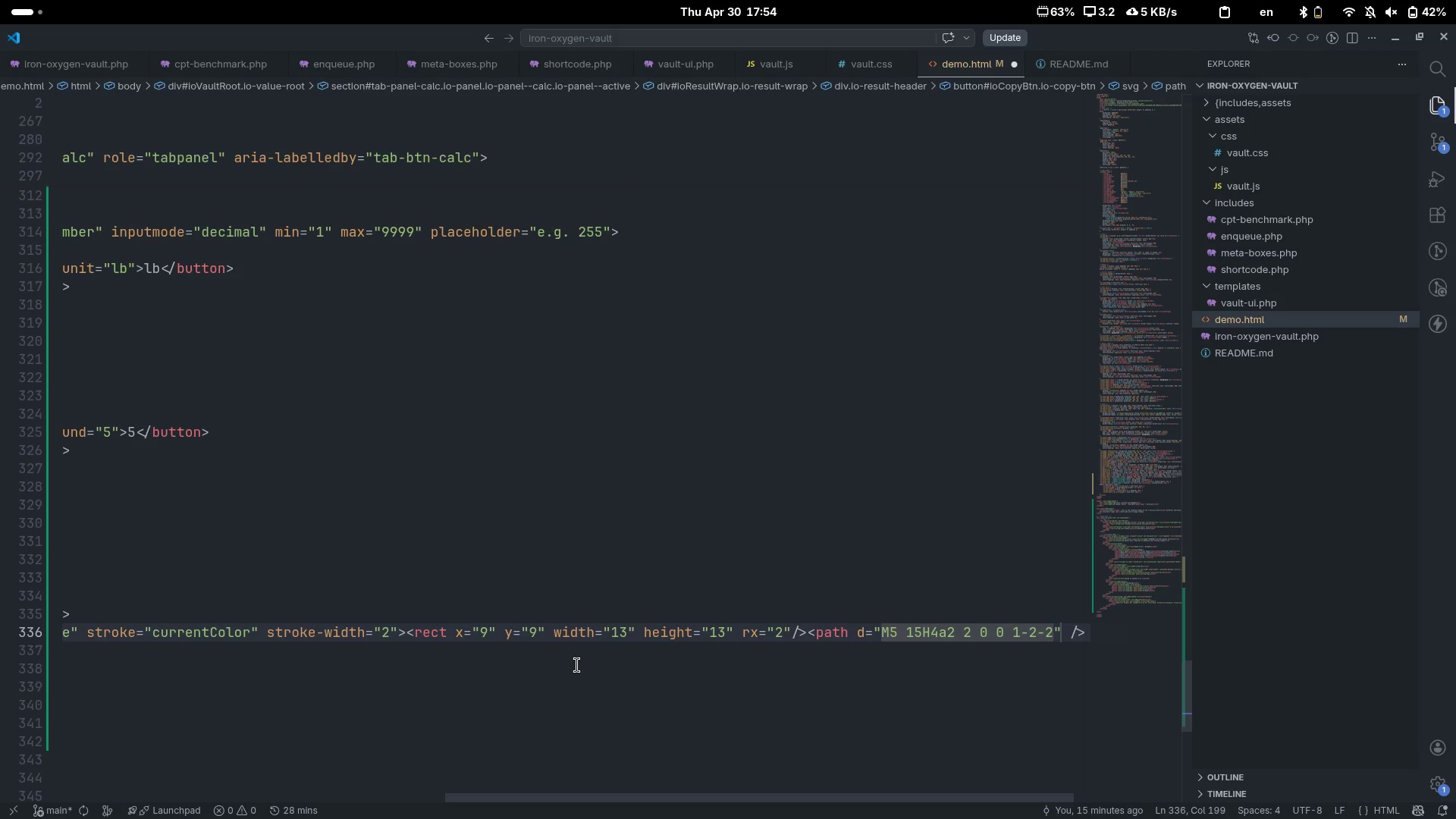 
scroll: coordinate [577, 665], scroll_direction: down, amount: 16.0
 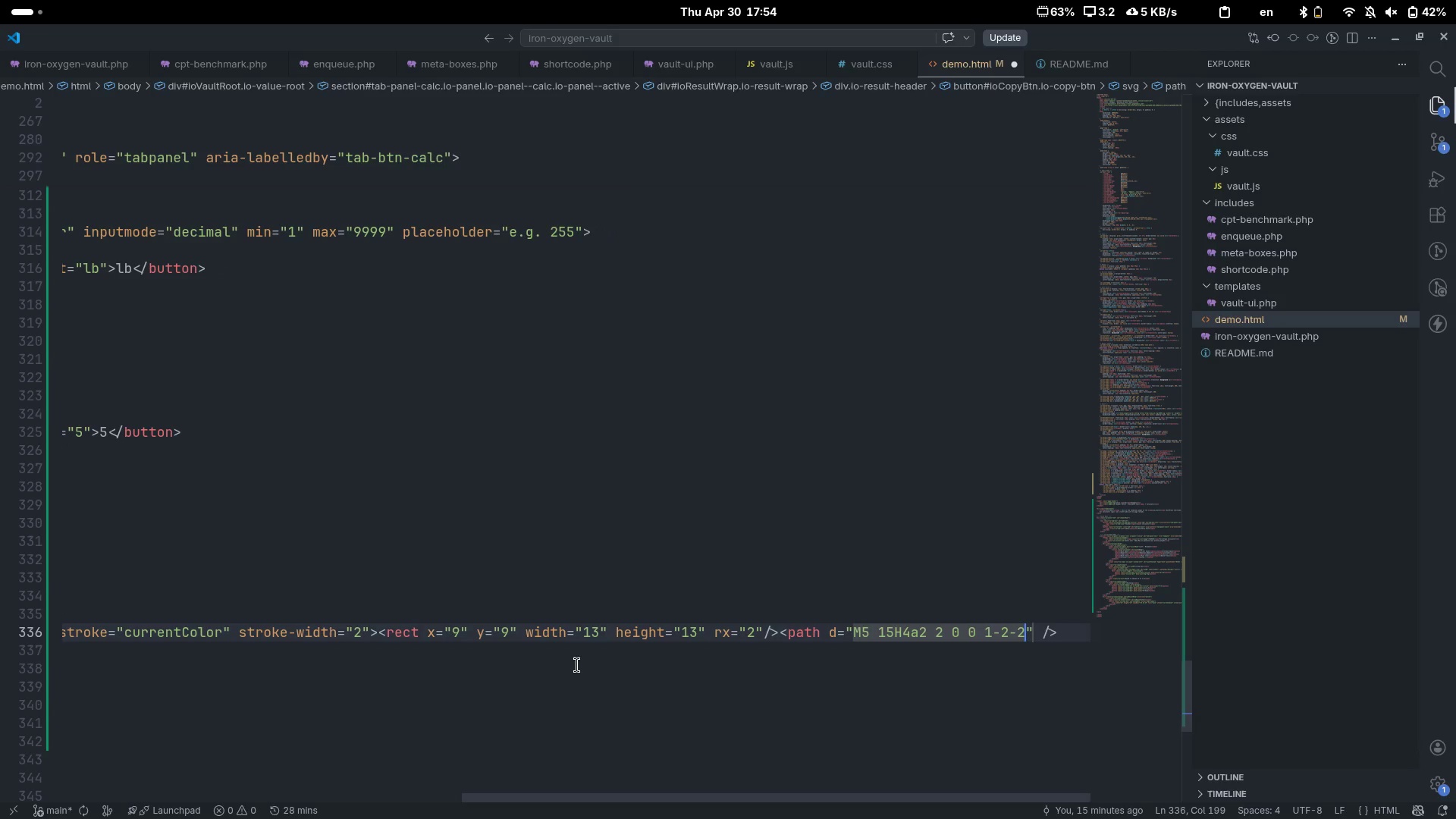 
type(v4a2)
key(Escape)
type( 2 0 0 1 2-2h9a2)
 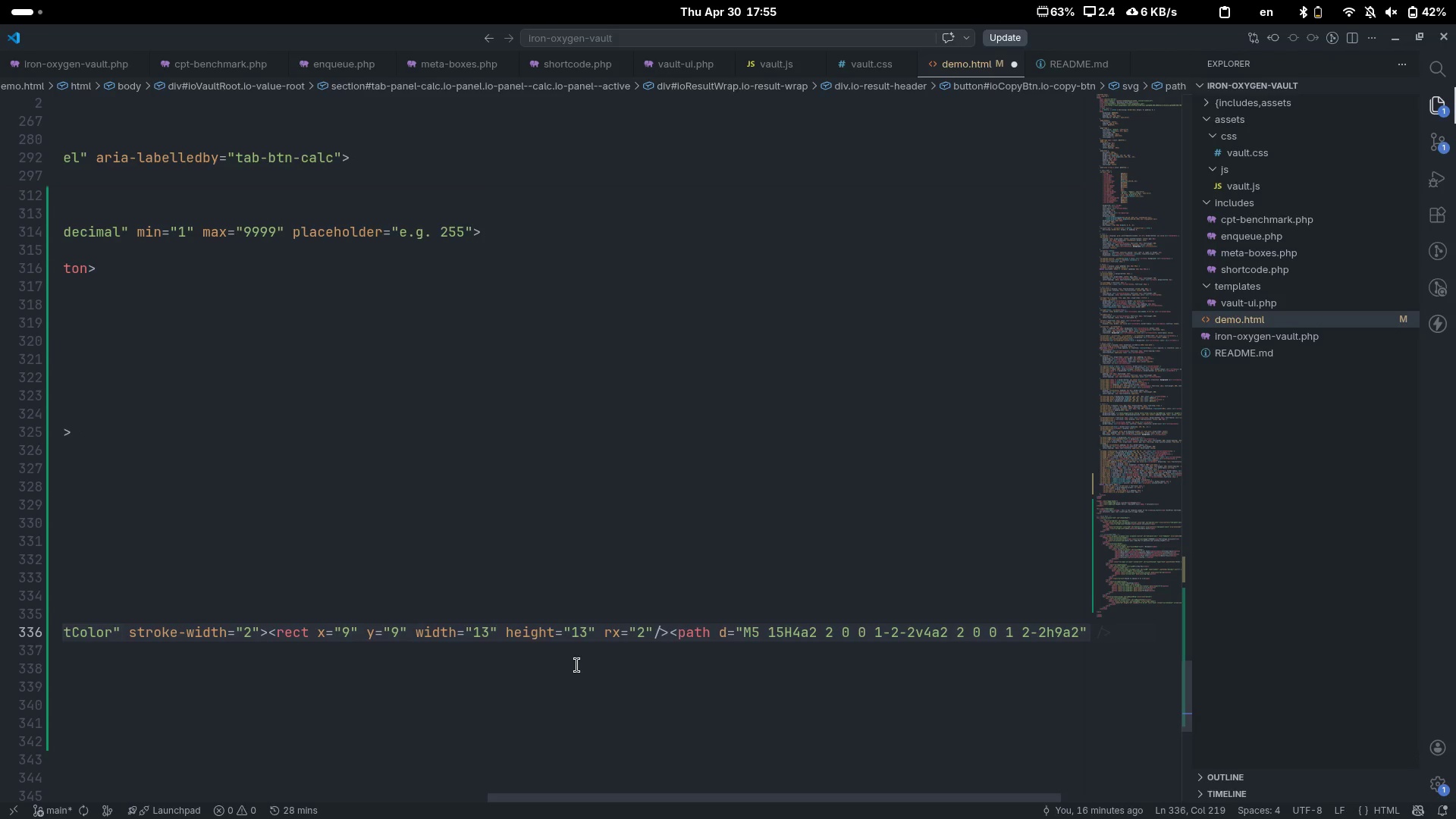 
scroll: coordinate [577, 665], scroll_direction: down, amount: 11.0
 